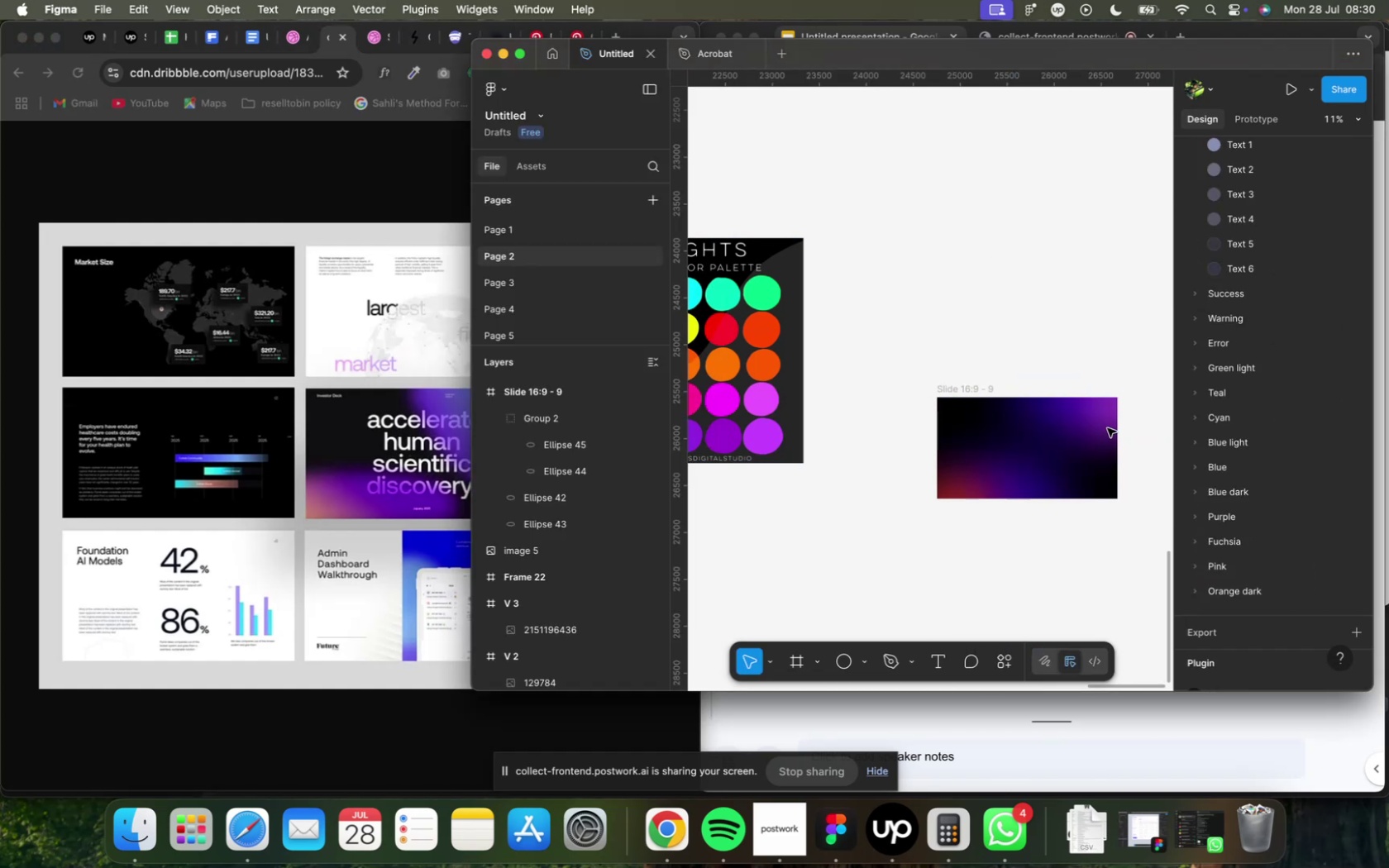 
left_click_drag(start_coordinate=[1015, 427], to_coordinate=[1015, 440])
 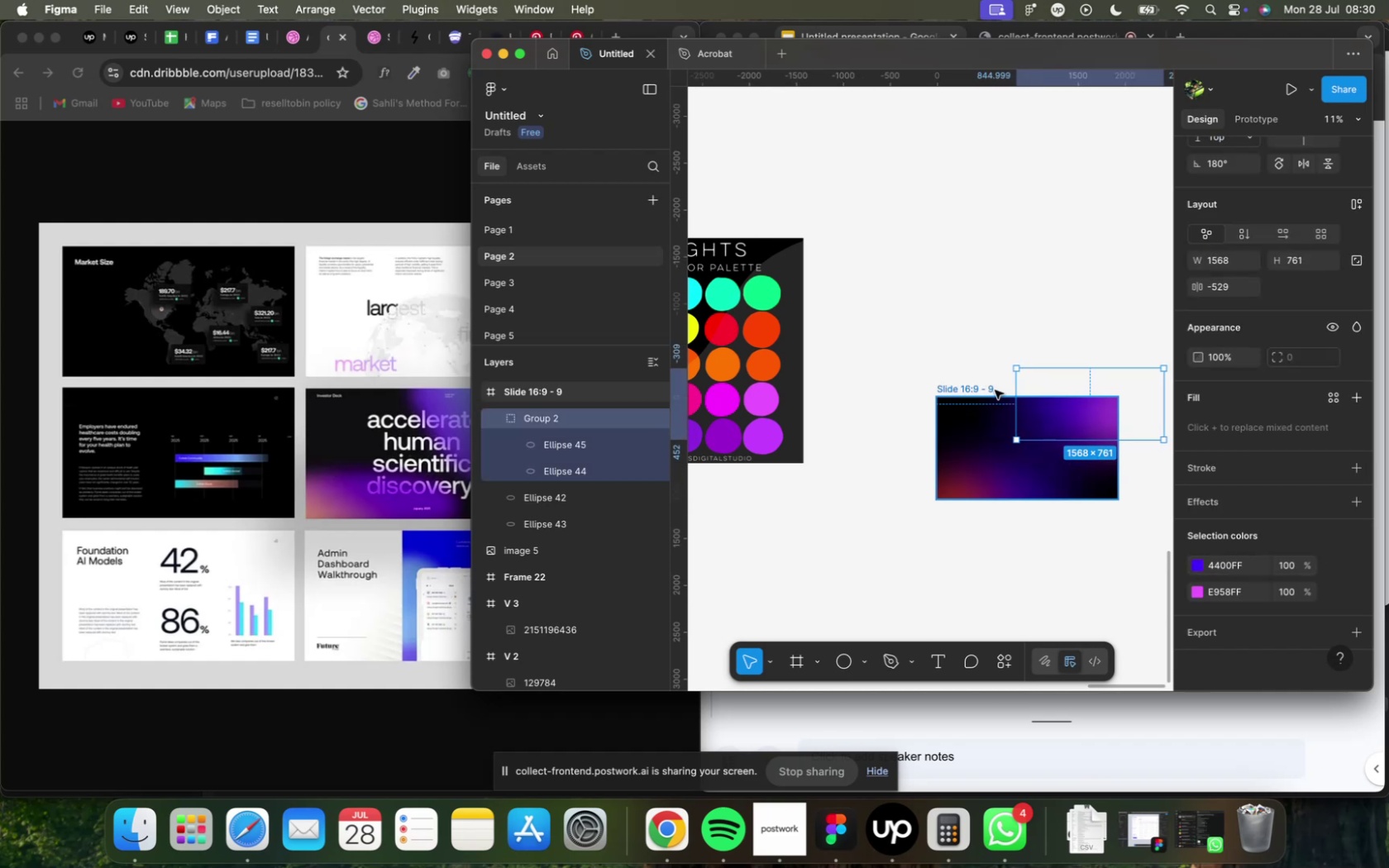 
left_click([1037, 414])
 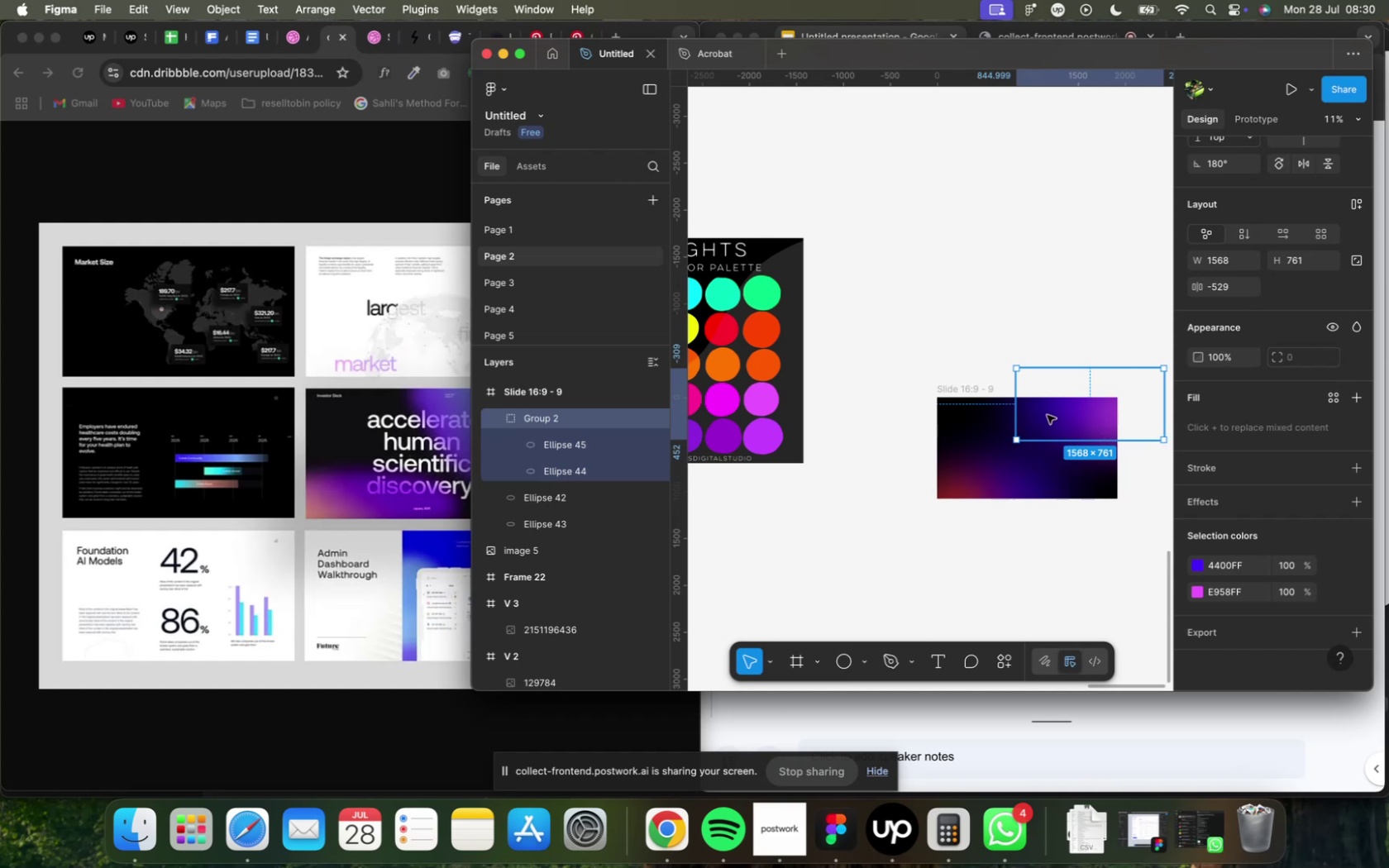 
key(Meta+Shift+G)
 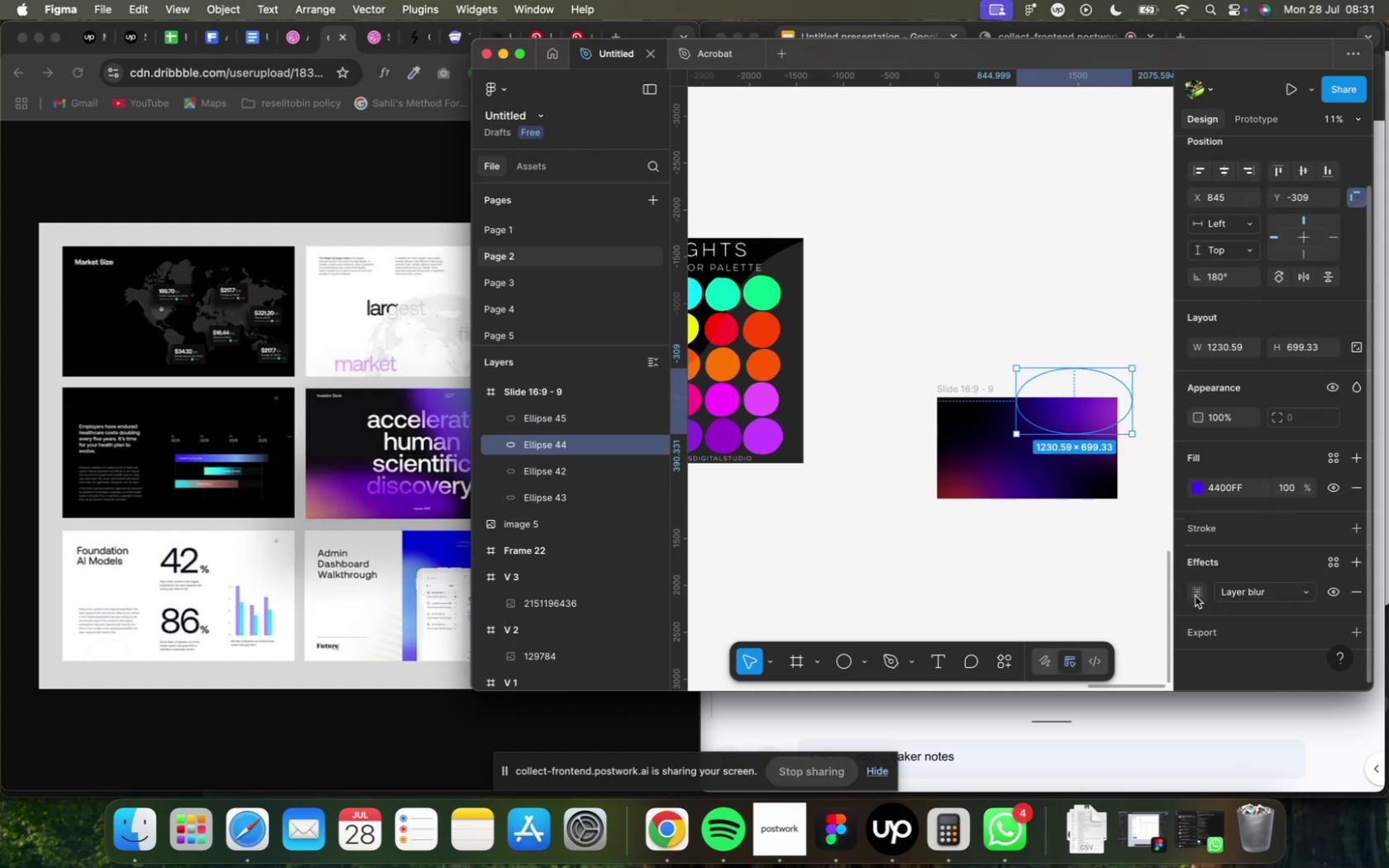 
wait(5.0)
 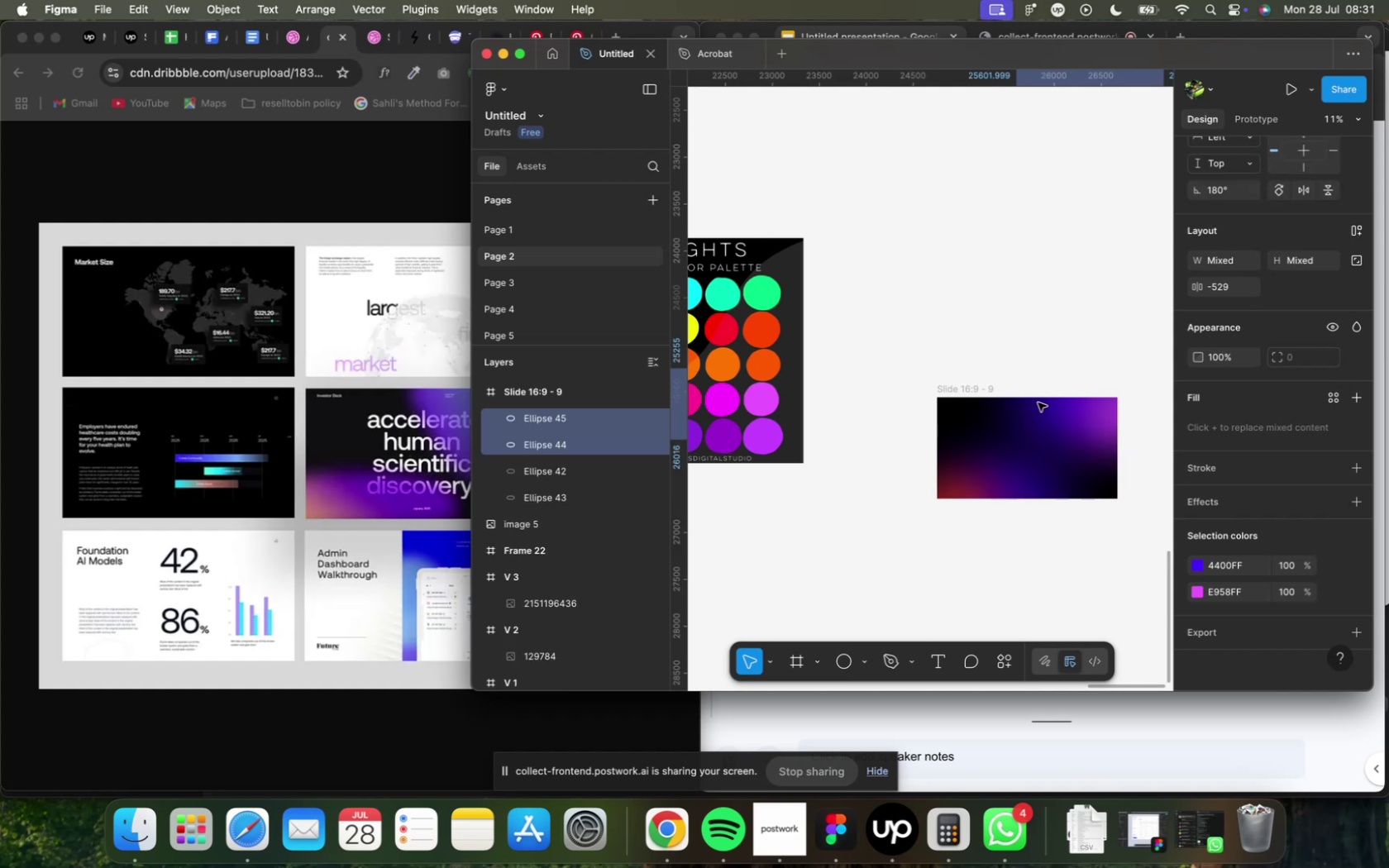 
hold_key(key=ArrowUp, duration=1.58)
 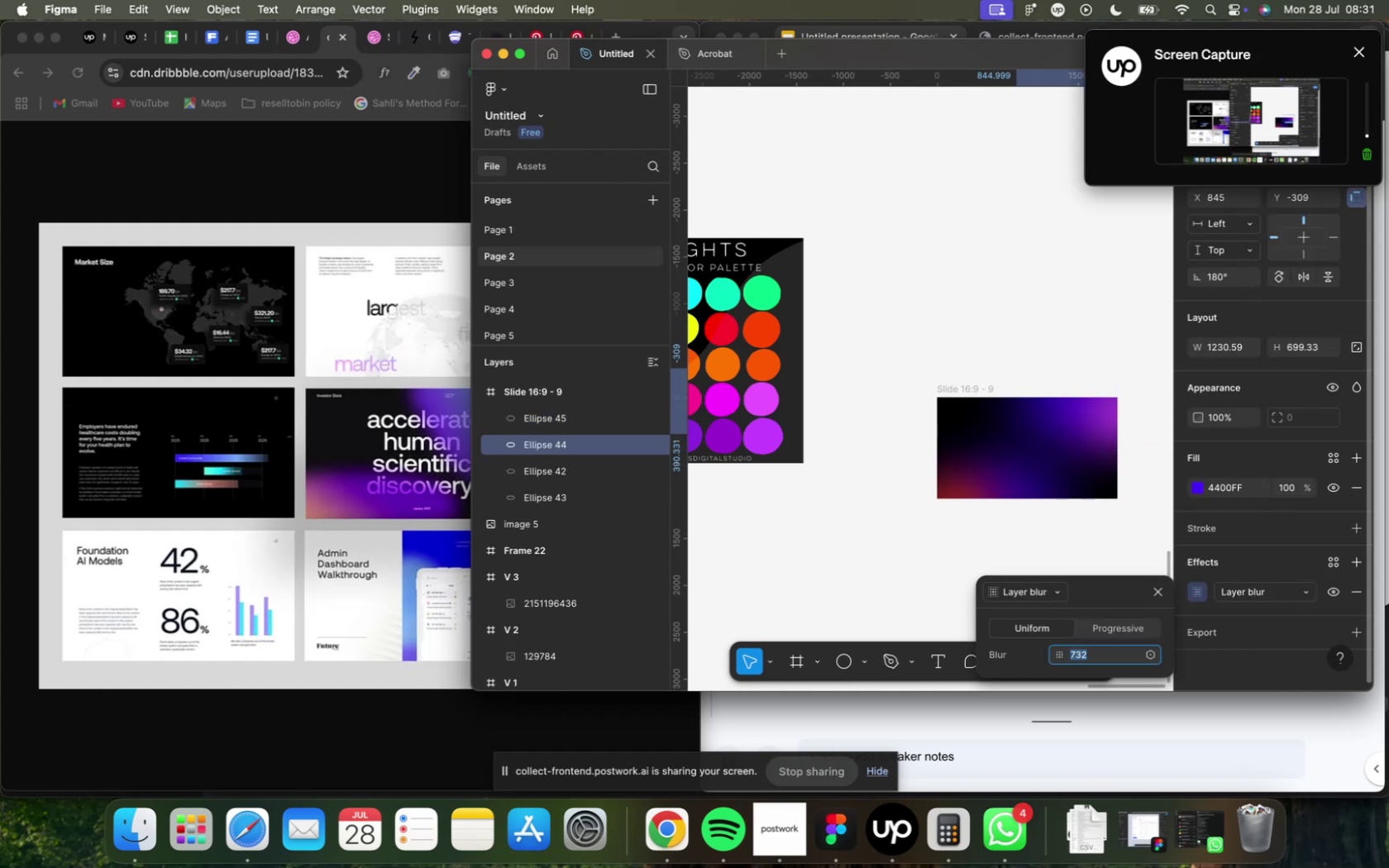 
hold_key(key=ArrowUp, duration=1.5)
 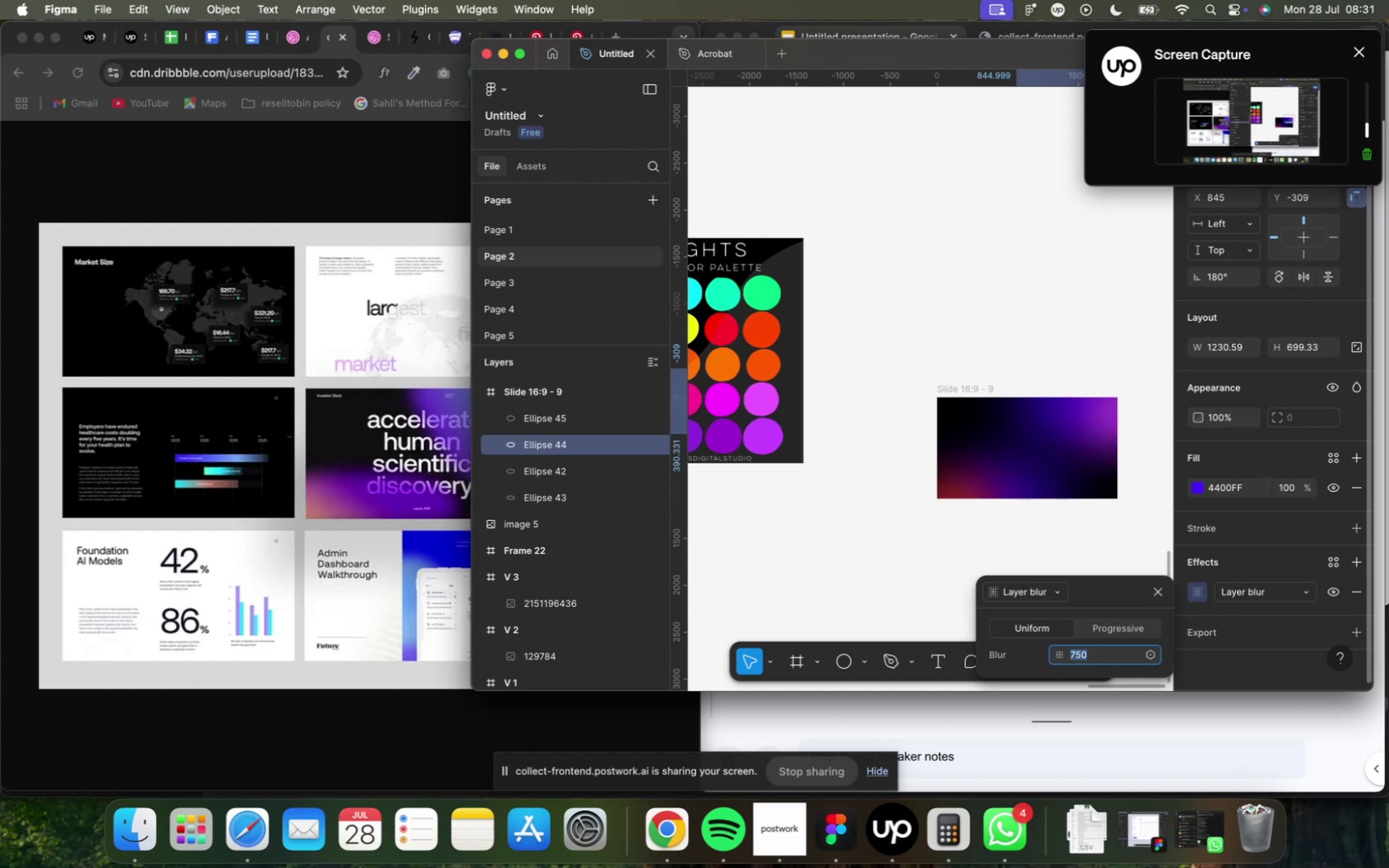 
hold_key(key=ArrowUp, duration=1.5)
 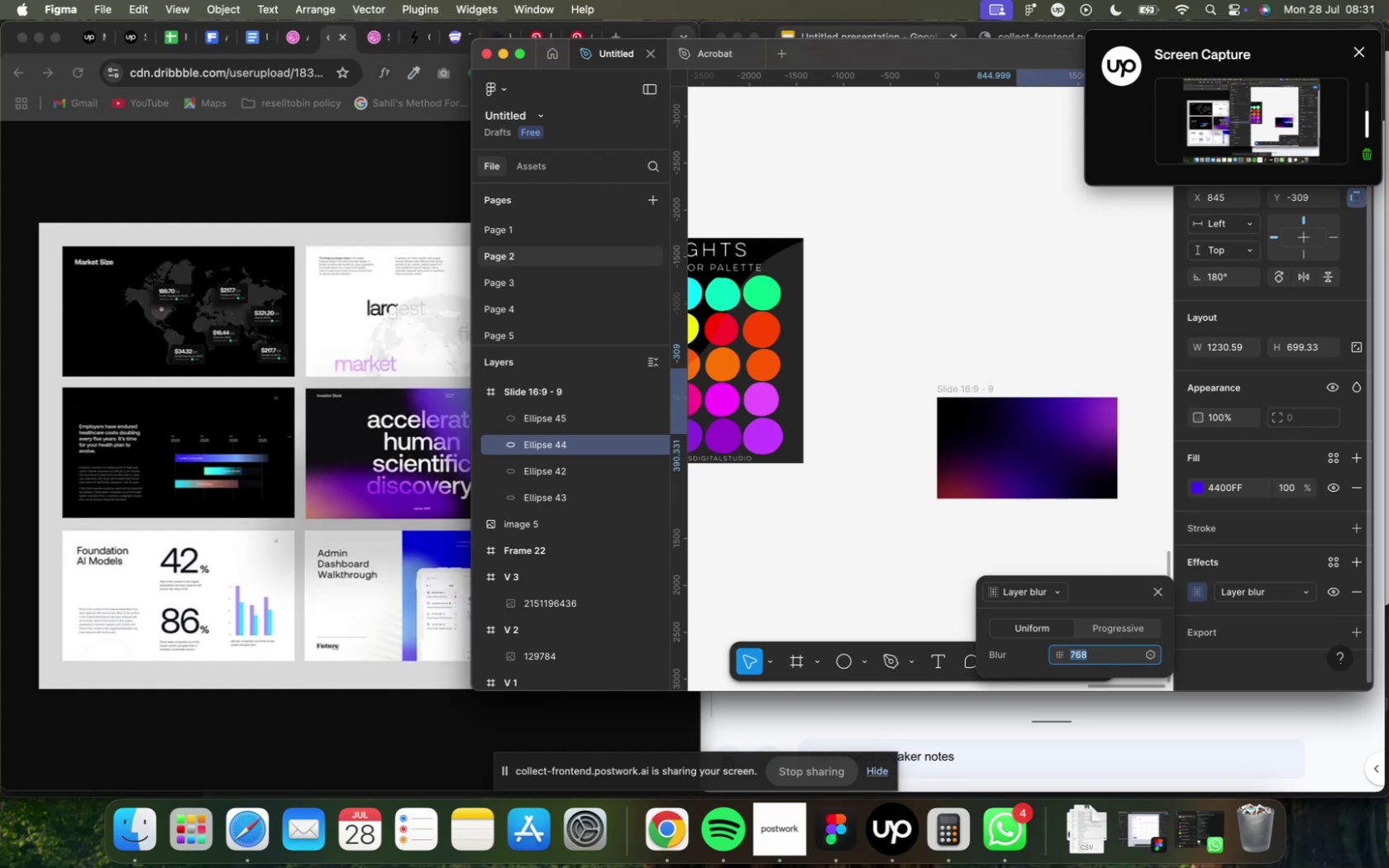 
hold_key(key=ArrowUp, duration=1.65)
 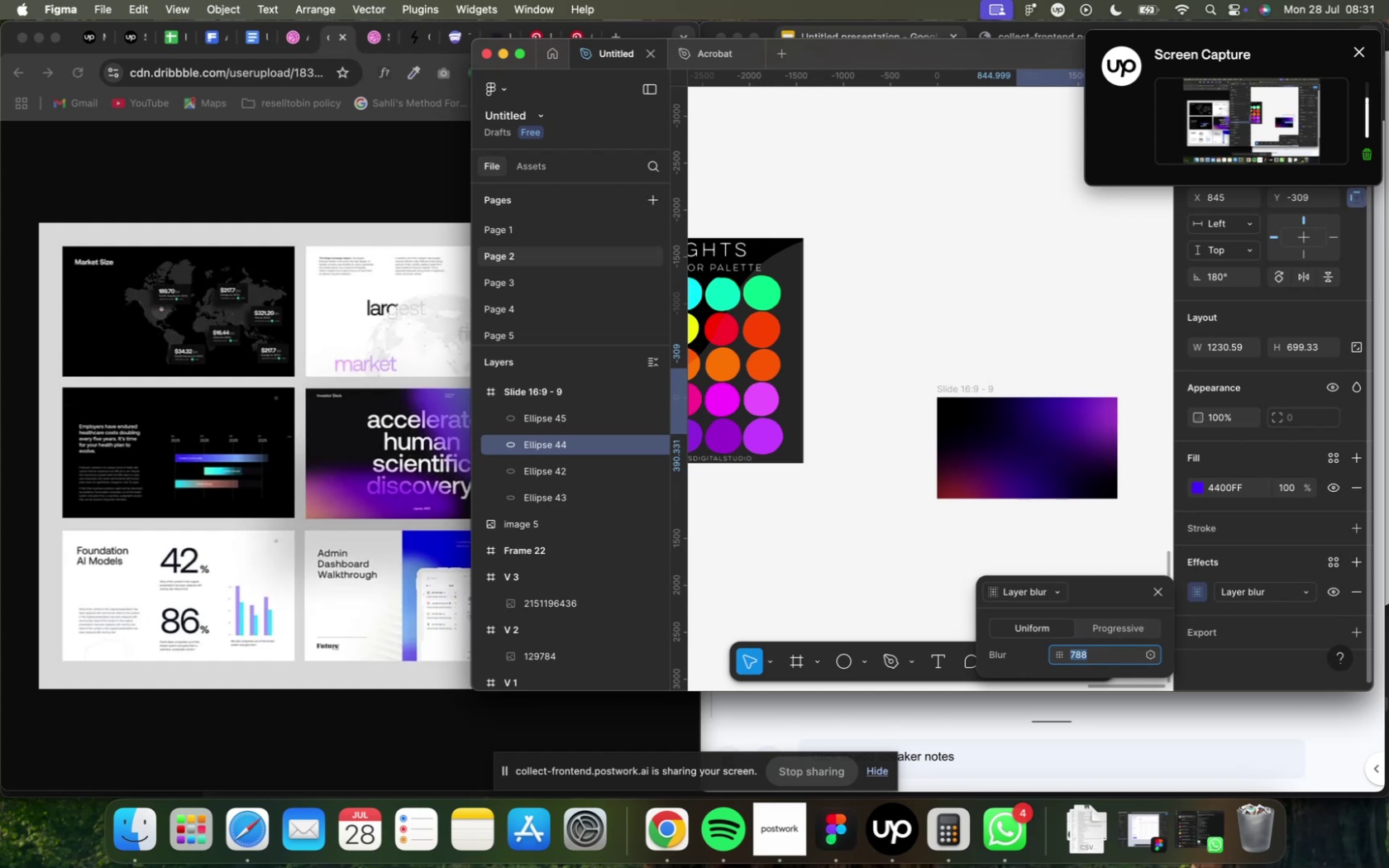 
hold_key(key=ArrowUp, duration=1.53)
 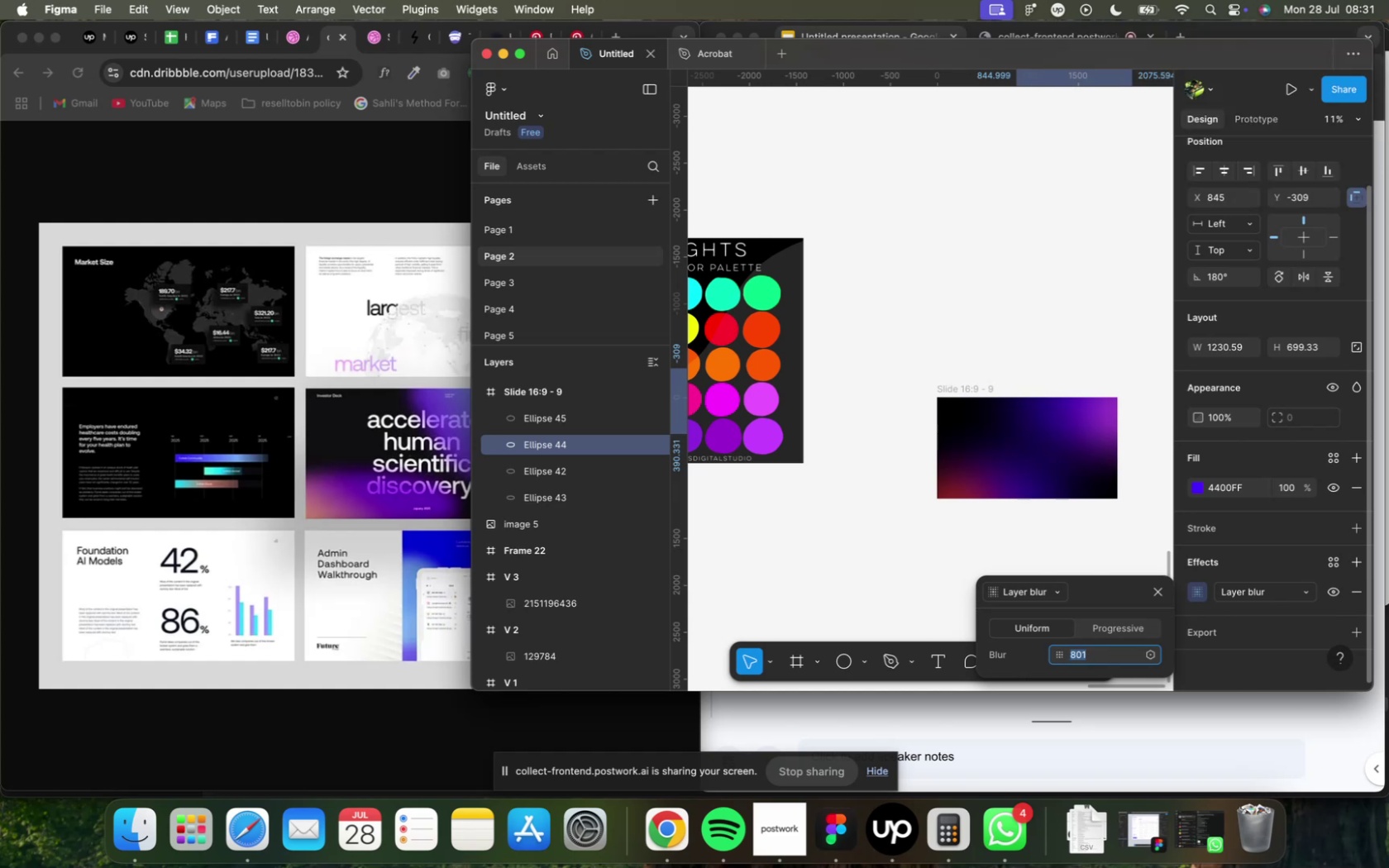 
key(ArrowUp)
 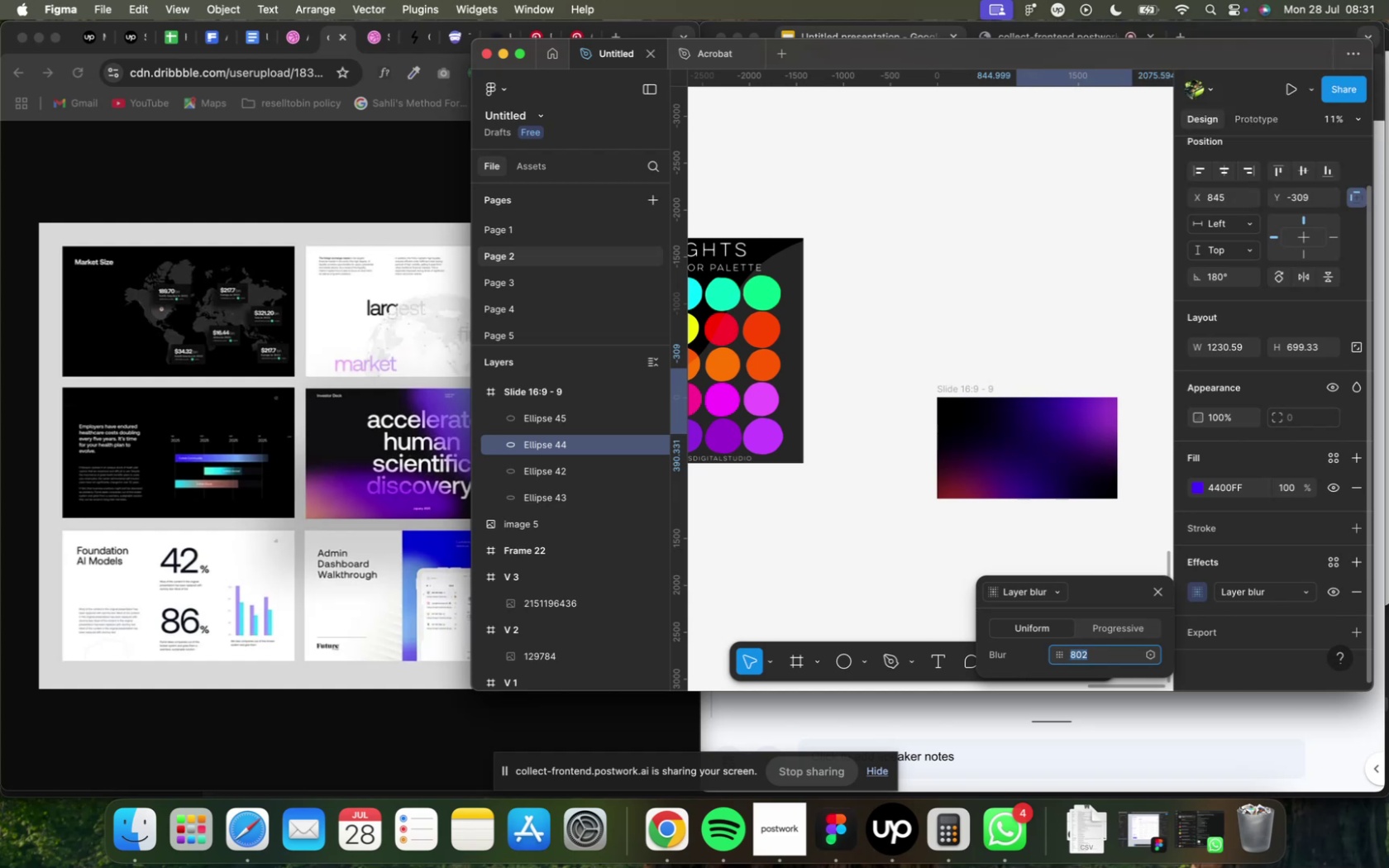 
key(ArrowUp)
 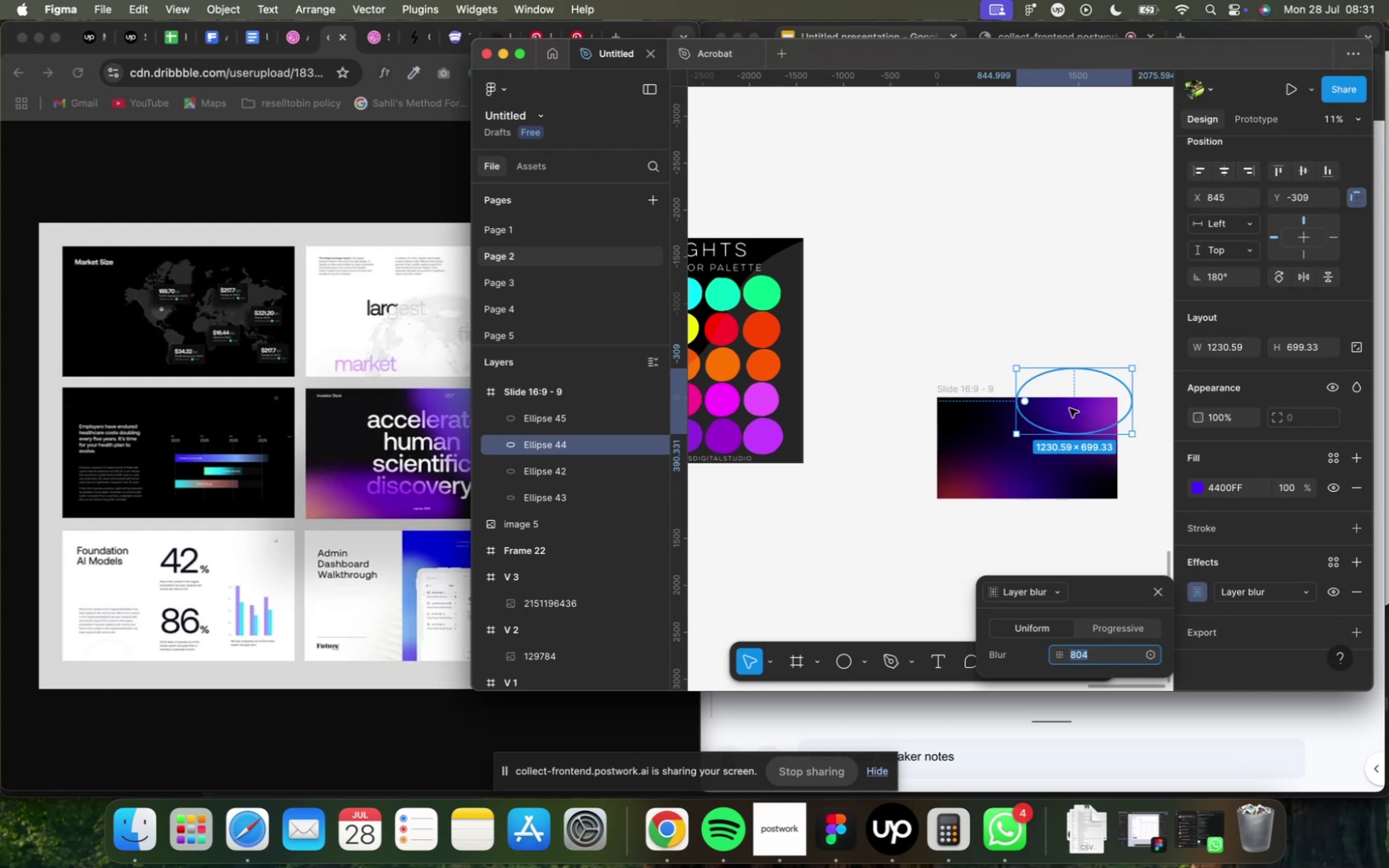 
left_click([1097, 427])
 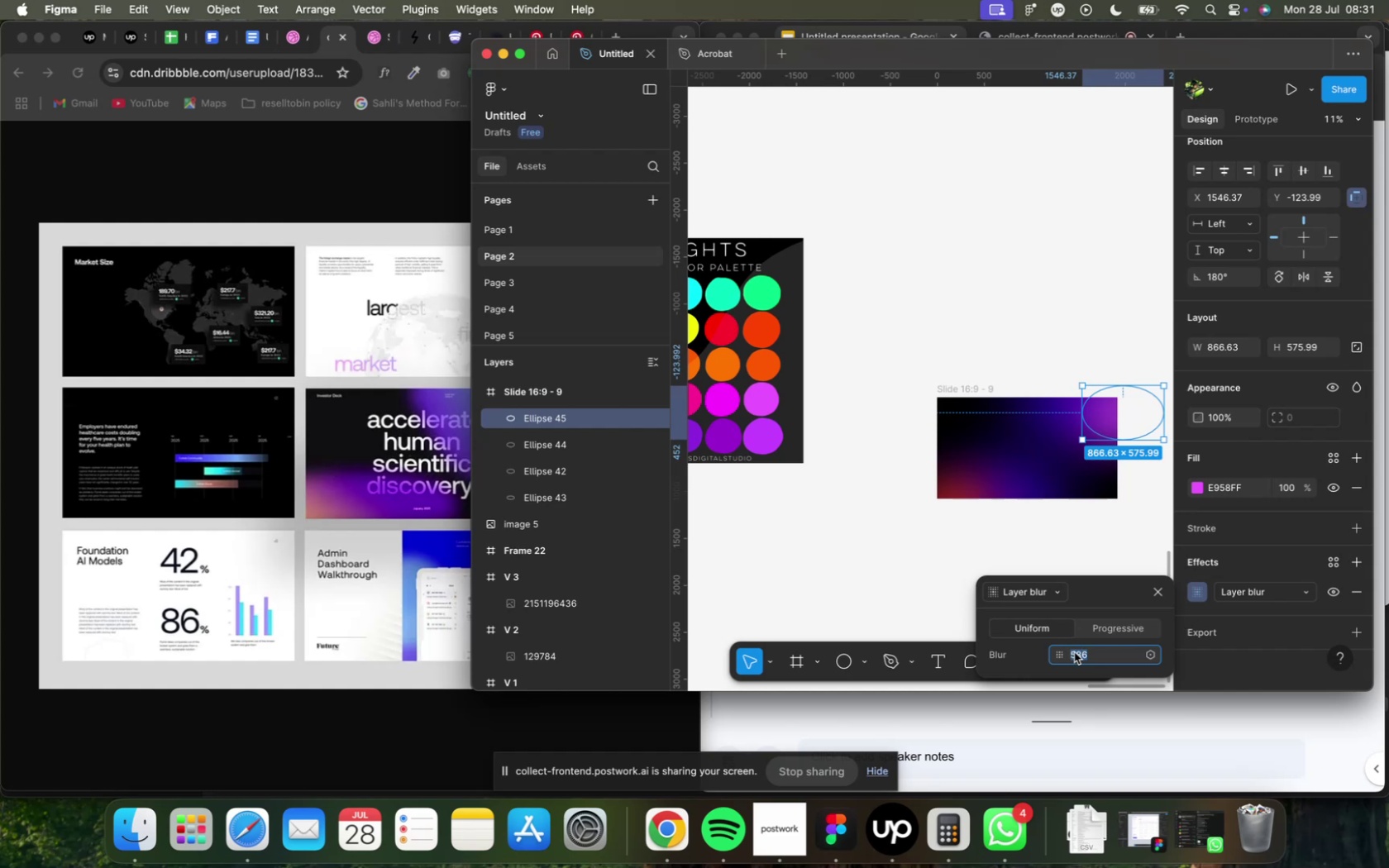 
hold_key(key=ArrowUp, duration=1.5)
 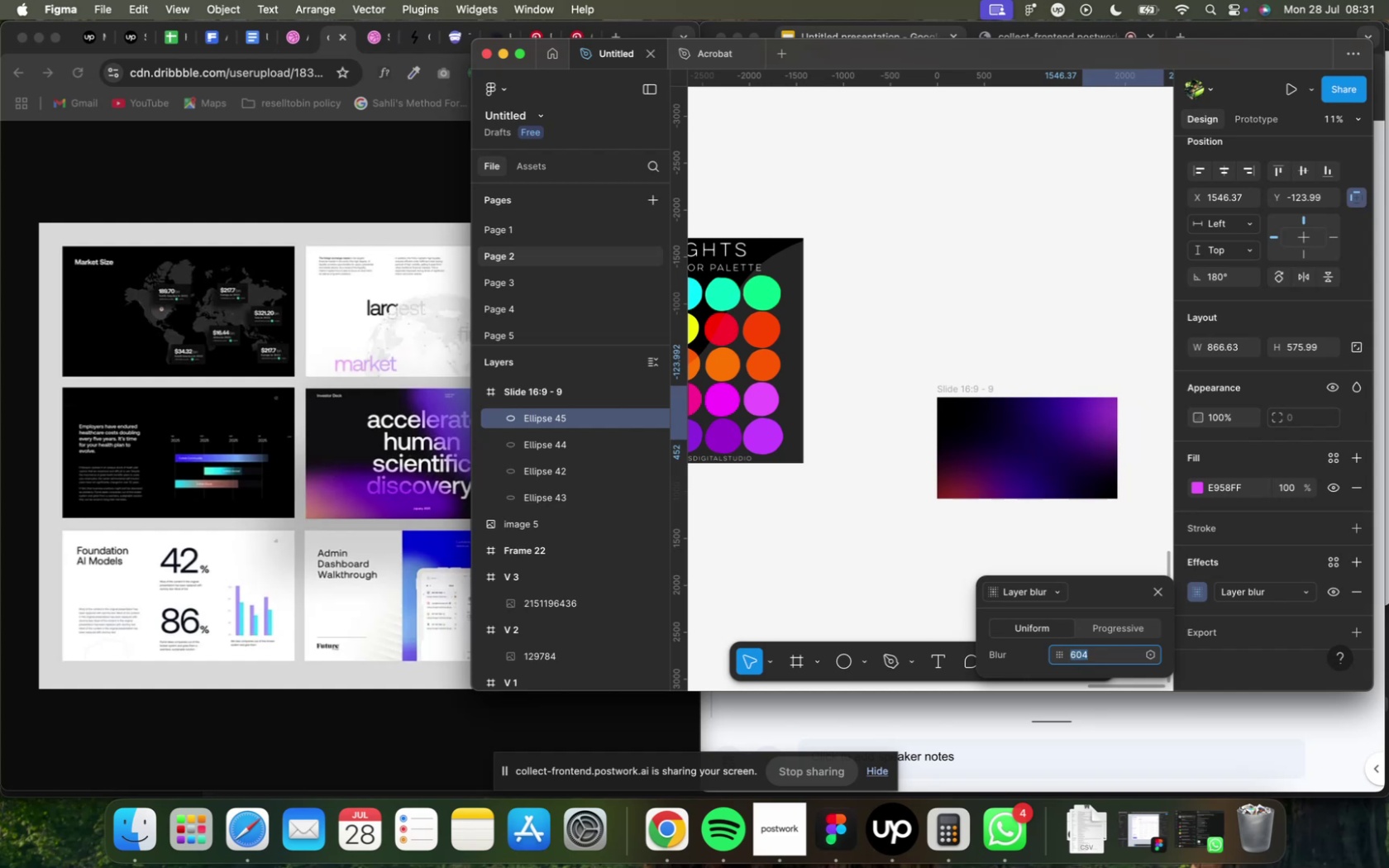 
hold_key(key=ArrowUp, duration=1.51)
 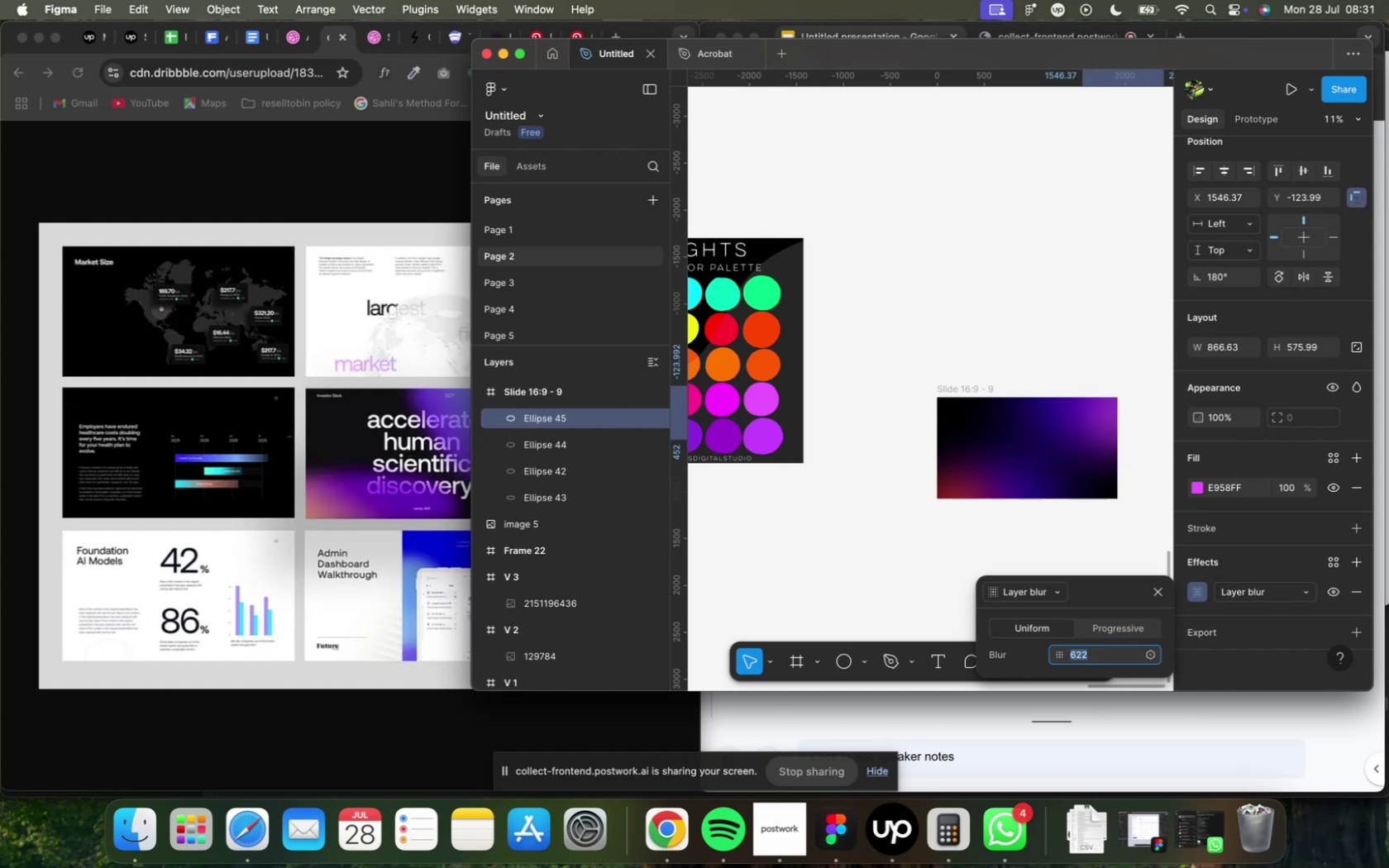 
hold_key(key=ArrowUp, duration=1.58)
 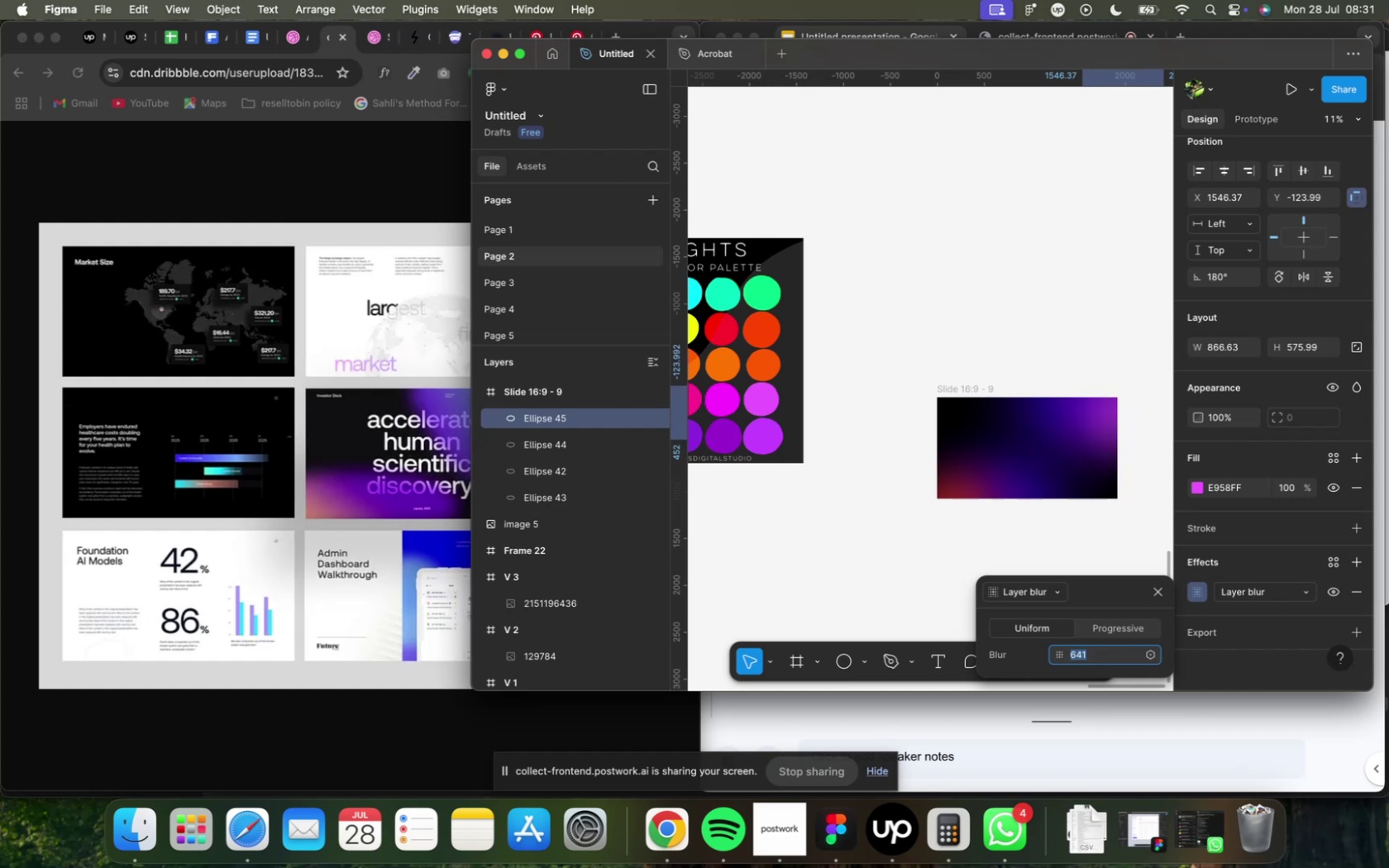 
hold_key(key=ArrowUp, duration=1.5)
 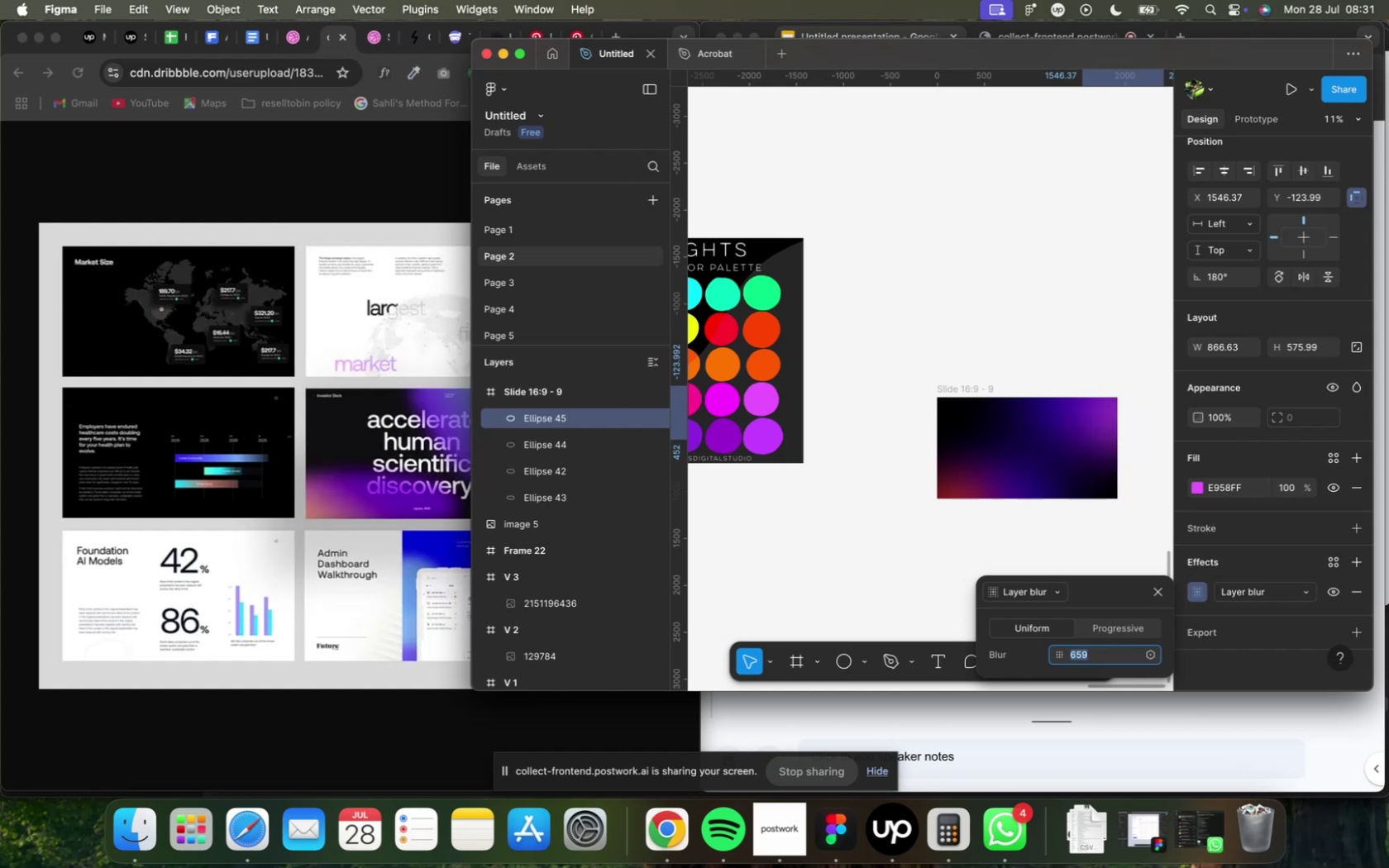 
hold_key(key=ArrowUp, duration=0.71)
 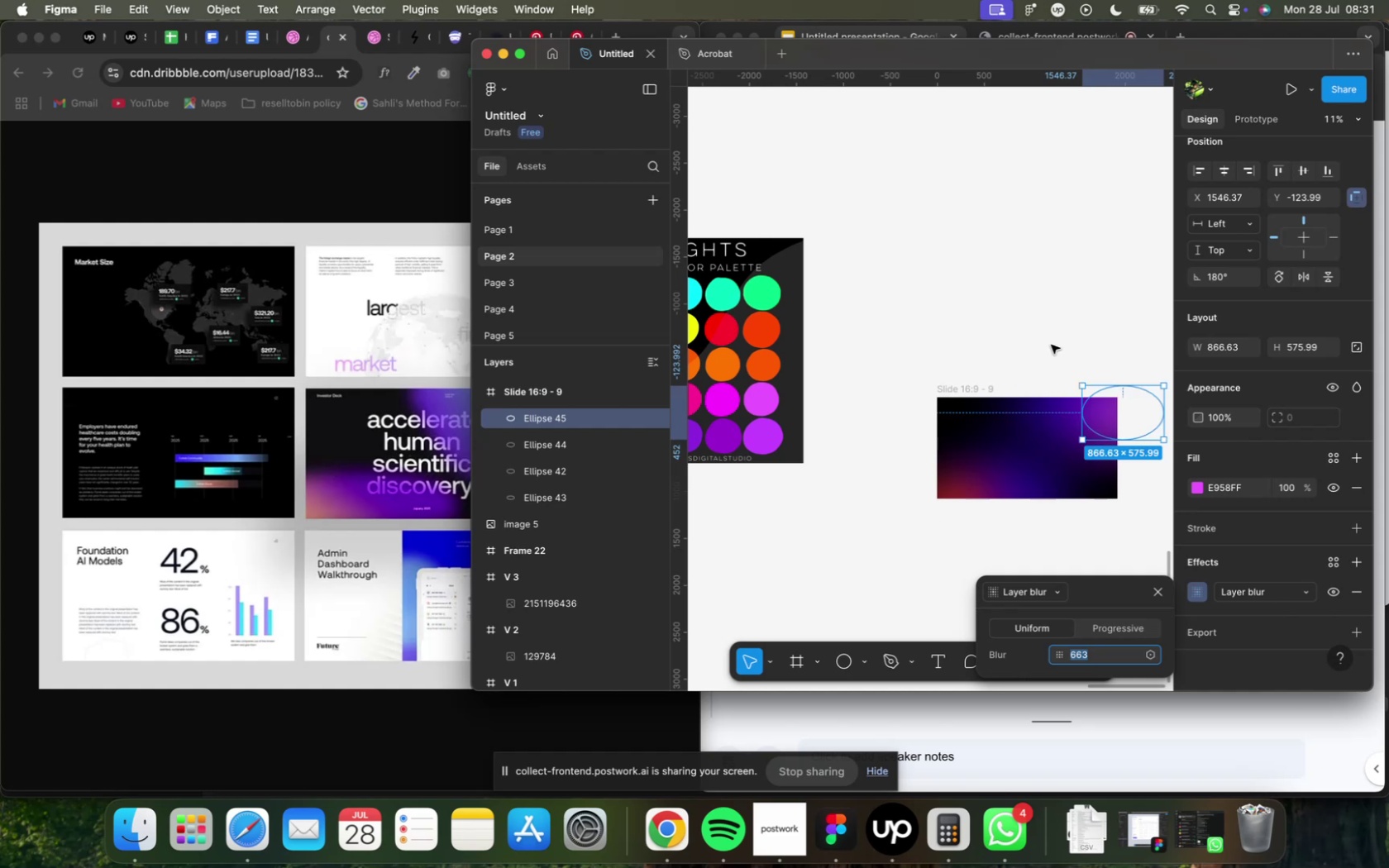 
left_click([1050, 345])
 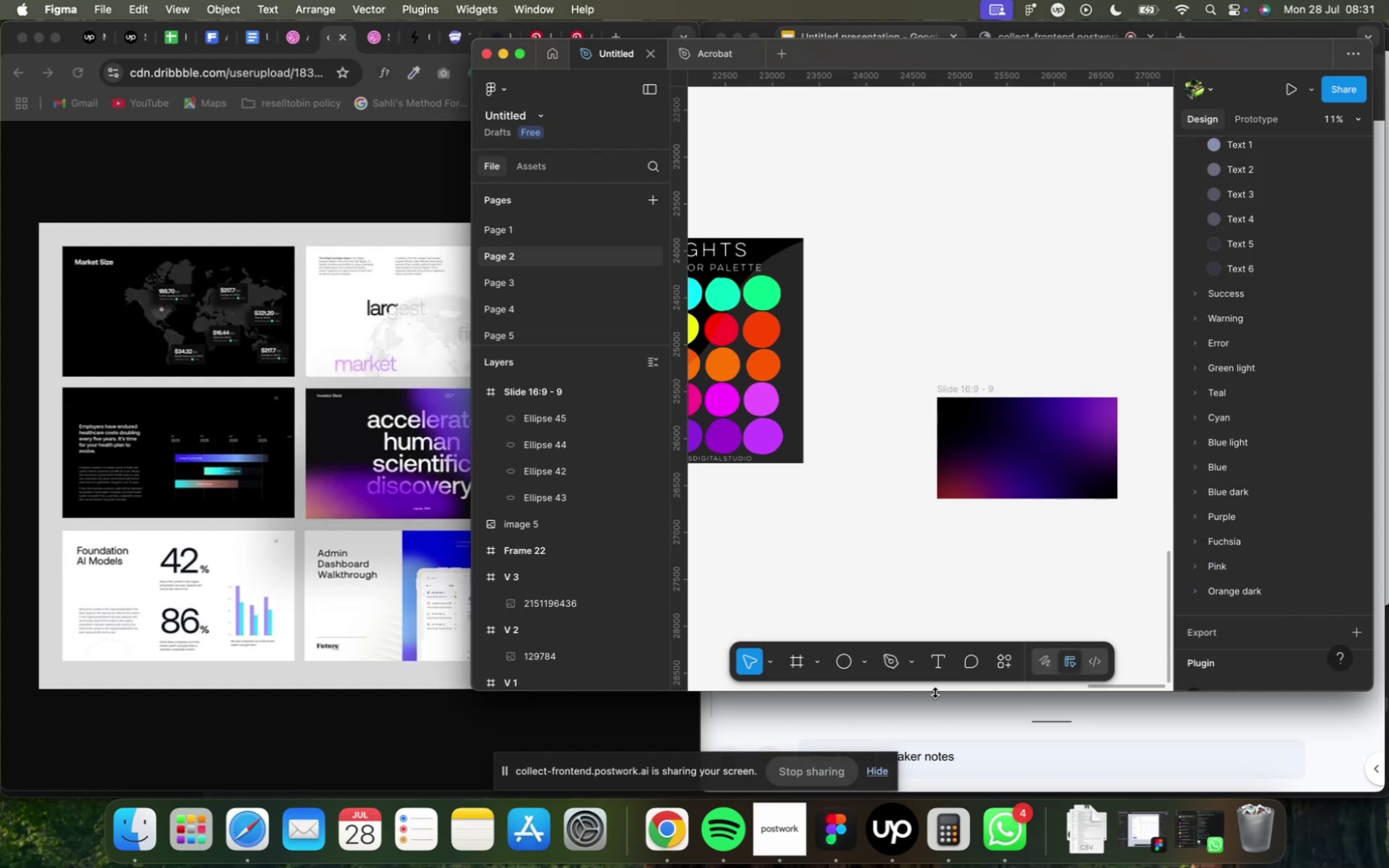 
mouse_move([985, 641])
 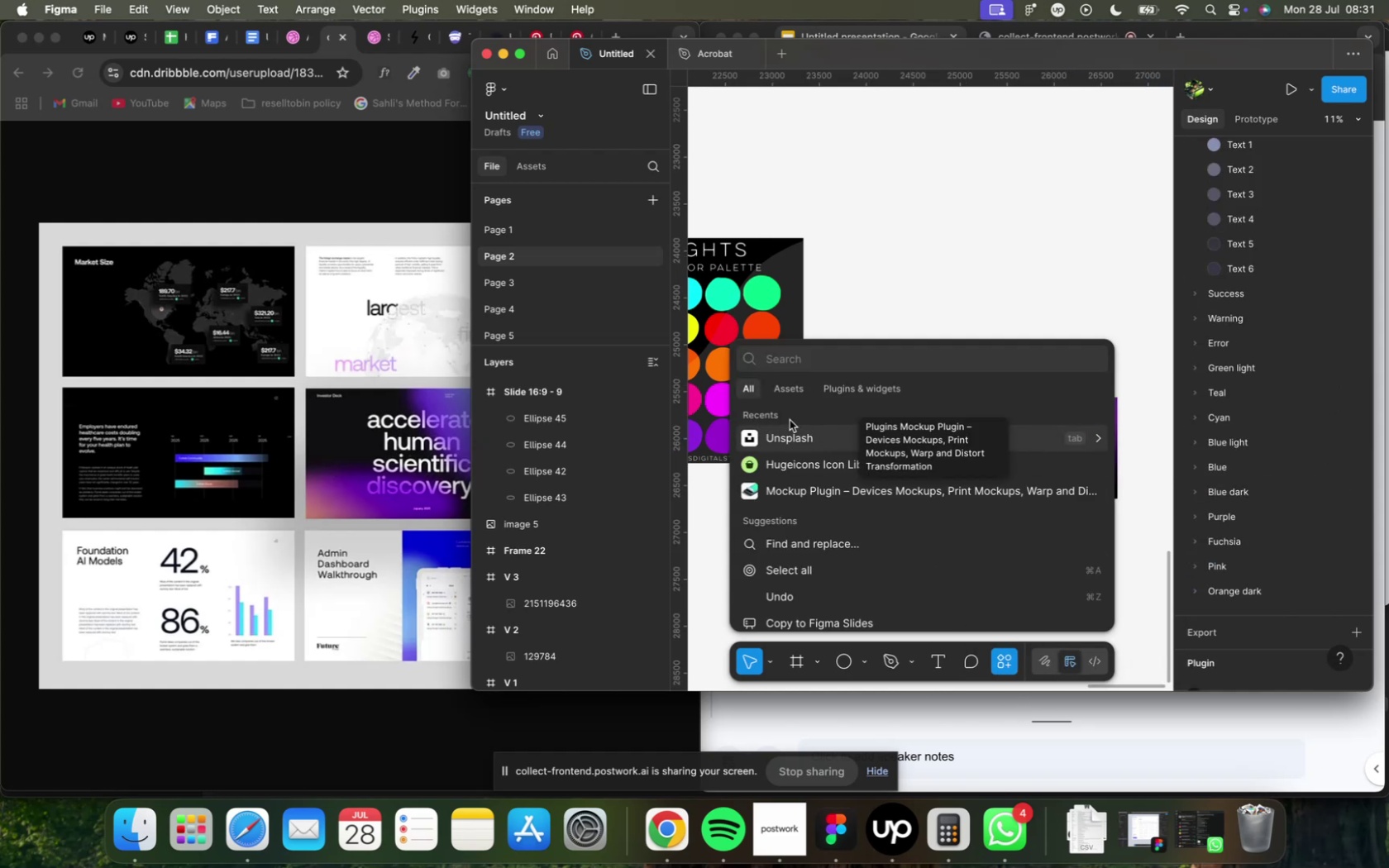 
mouse_move([851, 407])
 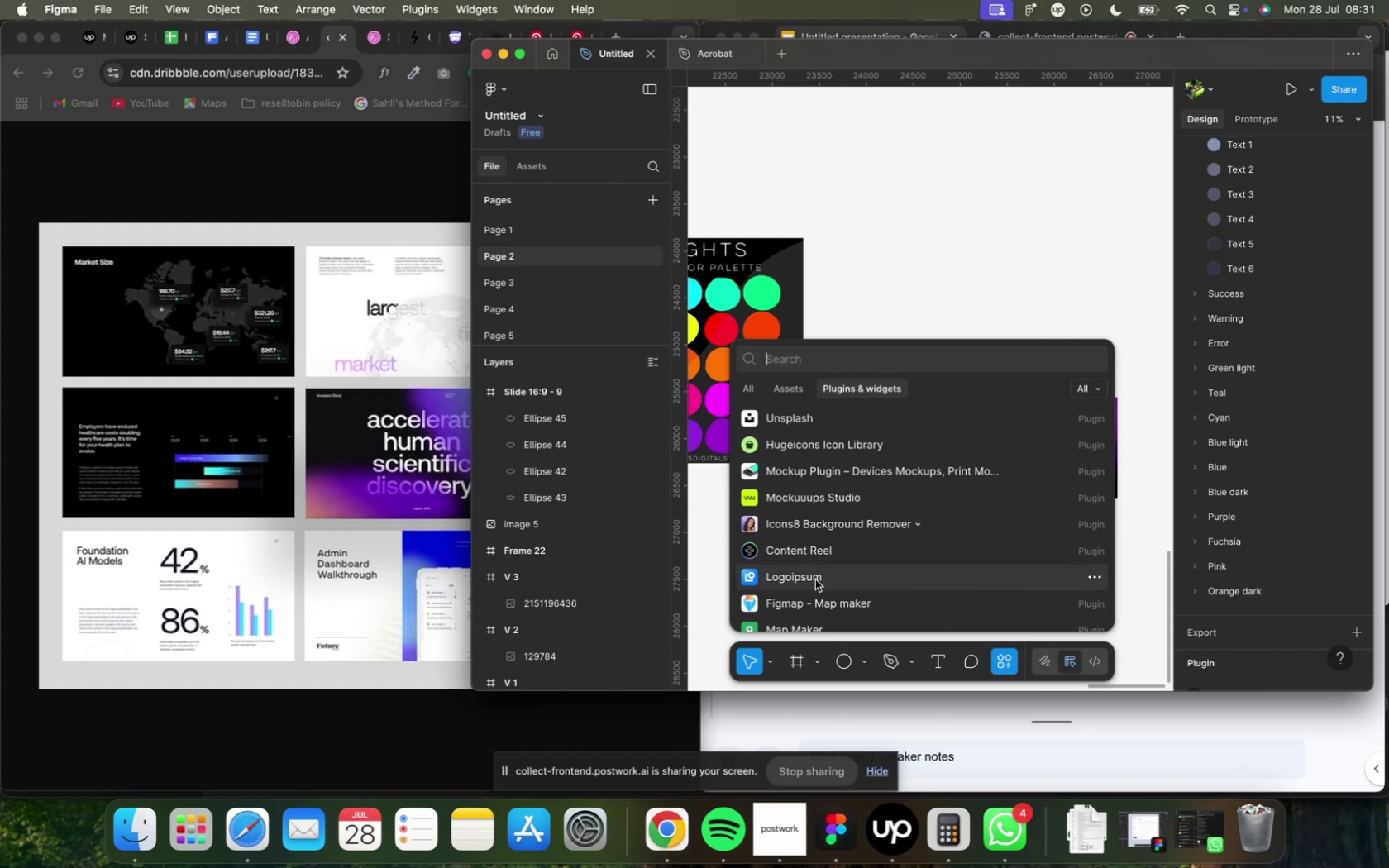 
left_click([814, 579])
 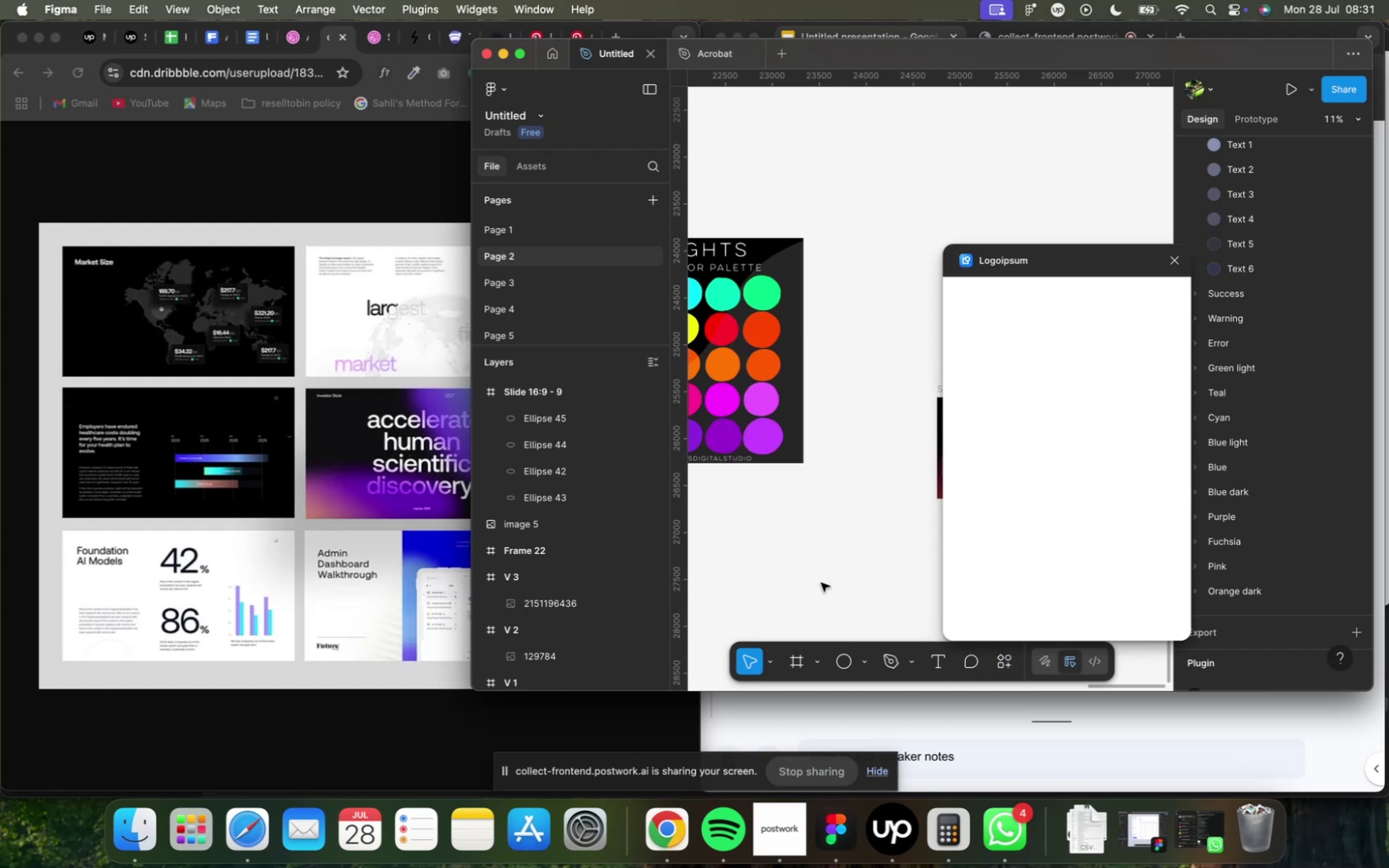 
wait(10.26)
 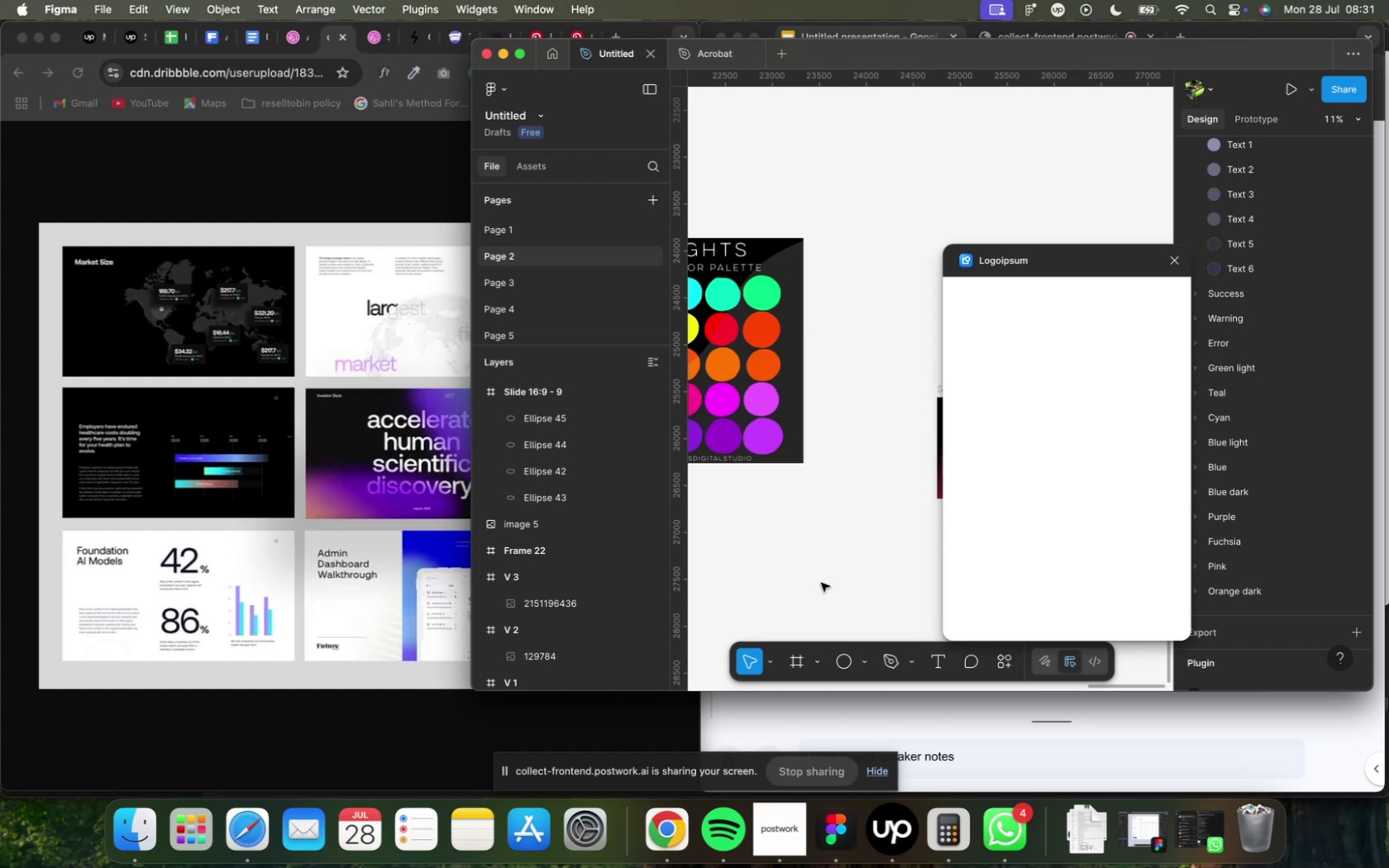 
scroll: coordinate [1056, 556], scroll_direction: down, amount: 21.0
 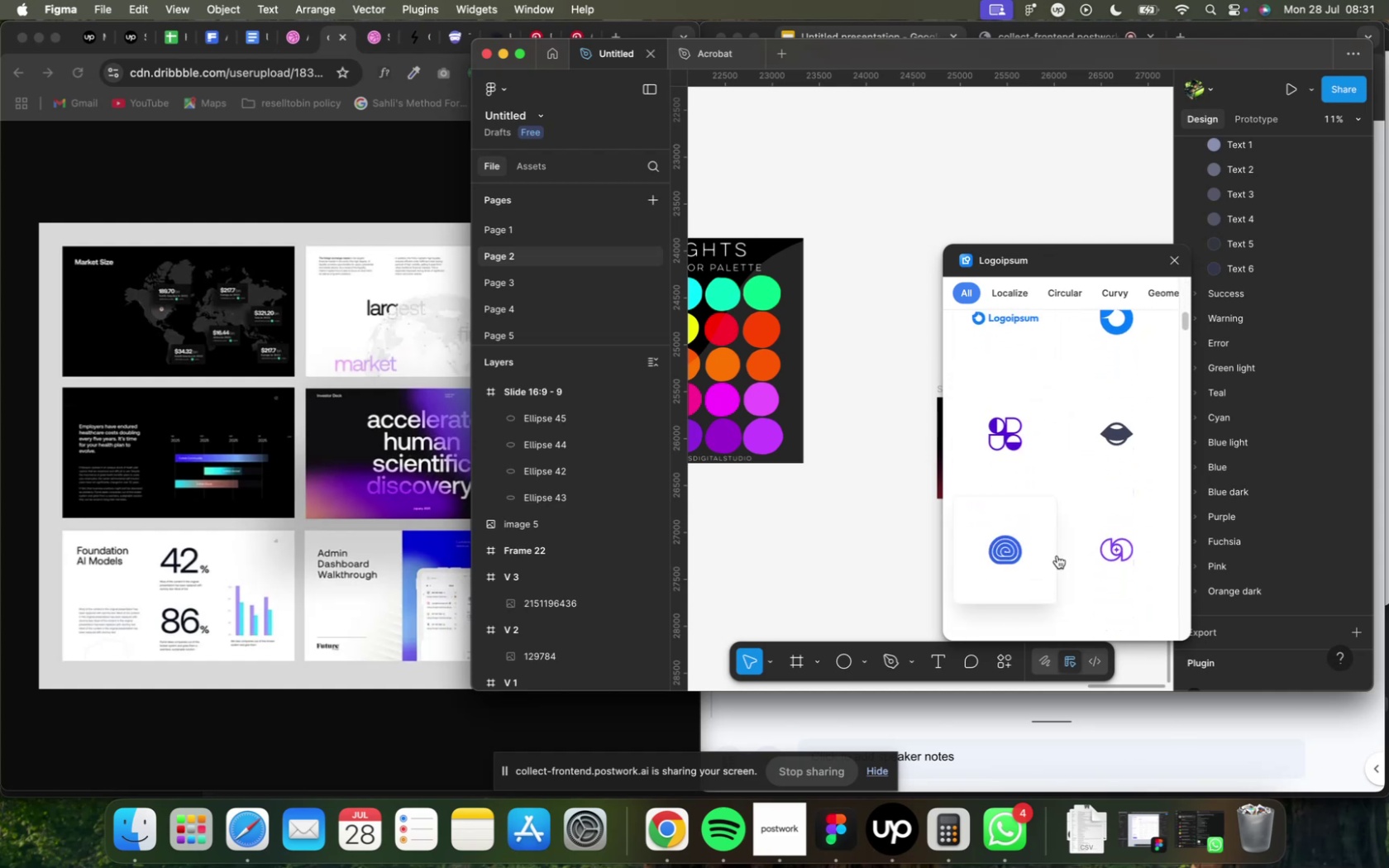 
scroll: coordinate [1056, 556], scroll_direction: up, amount: 2.0
 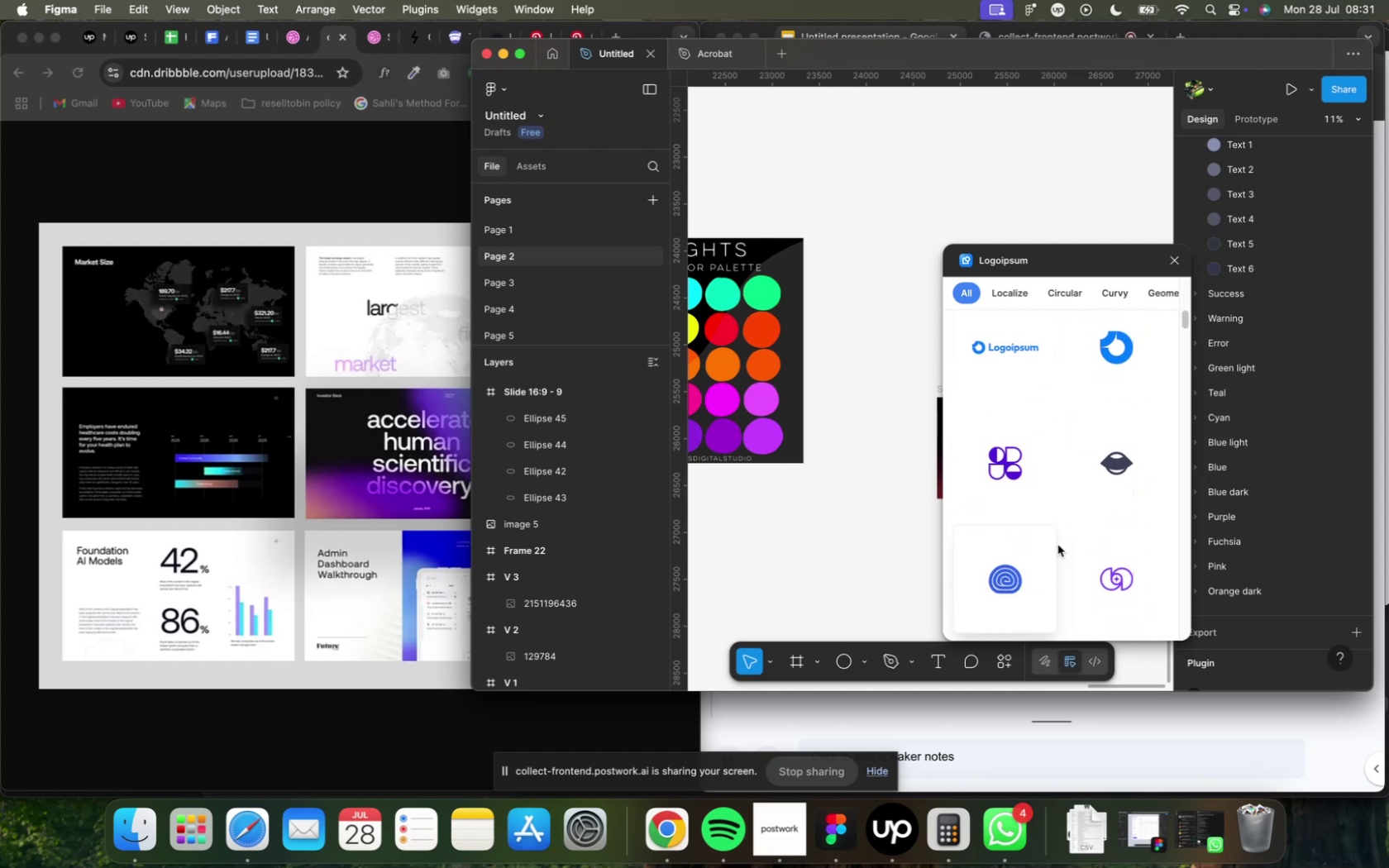 
mouse_move([992, 363])
 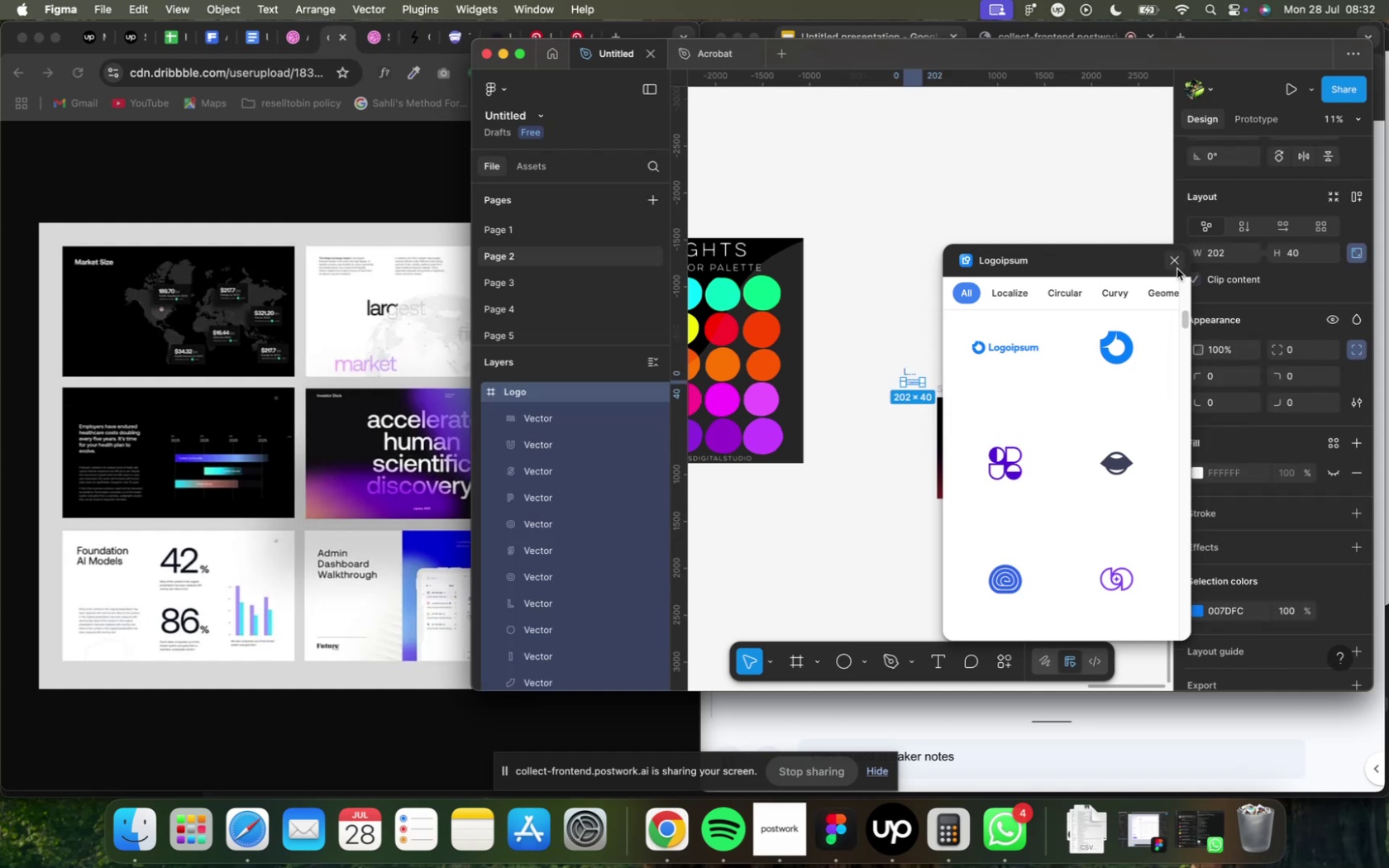 
left_click([1175, 269])
 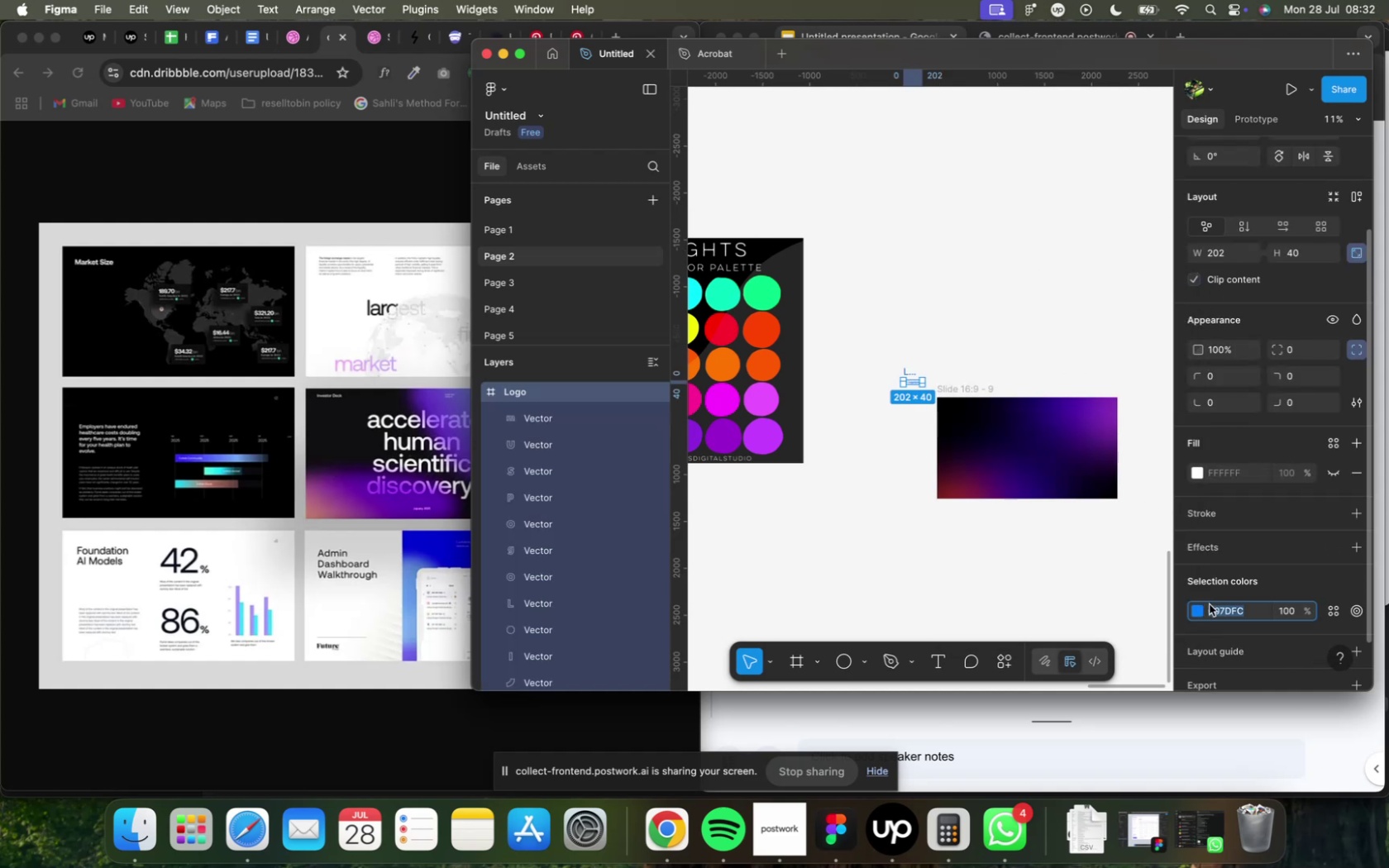 
key(F)
 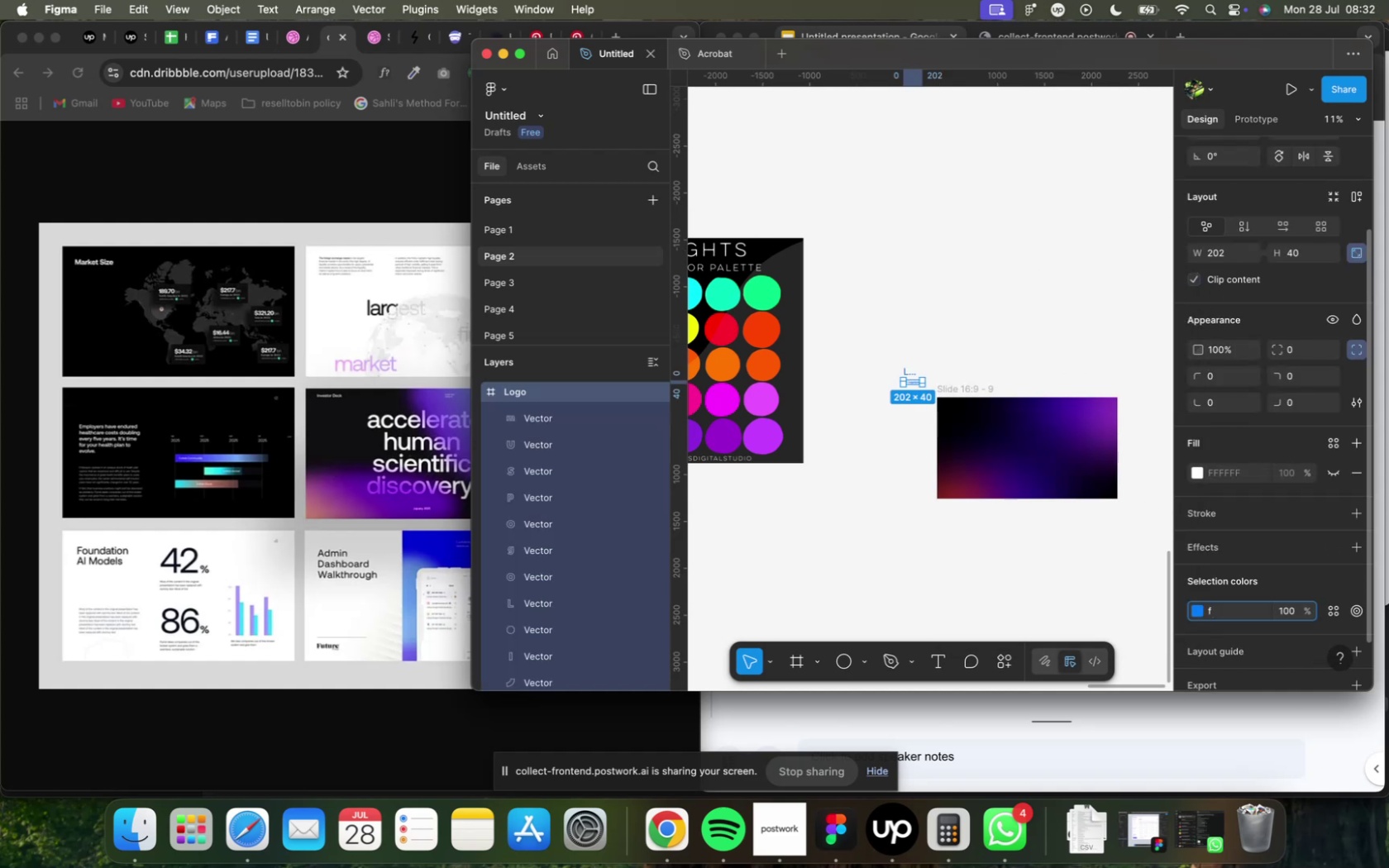 
key(Enter)
 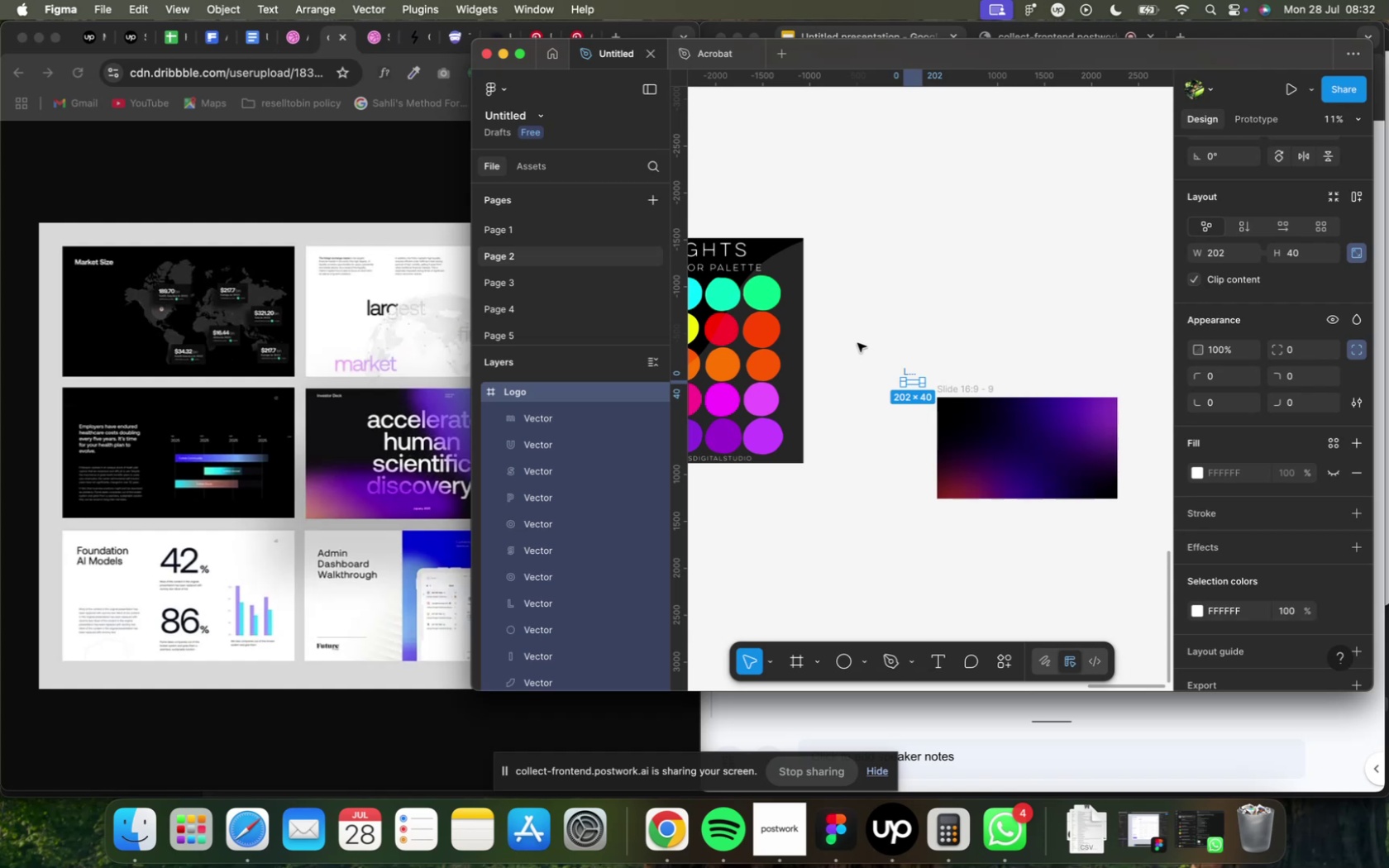 
left_click_drag(start_coordinate=[857, 342], to_coordinate=[1154, 570])
 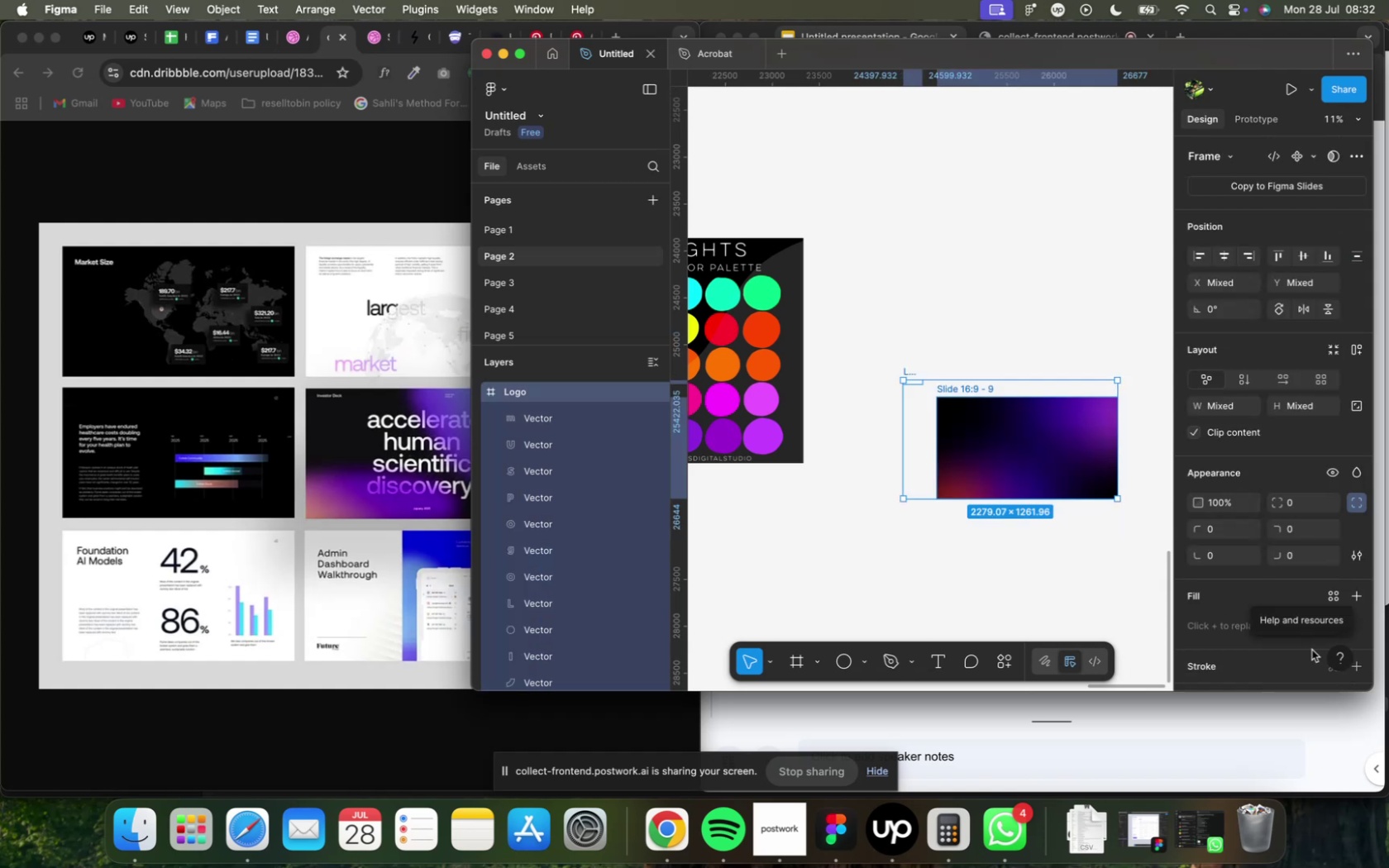 
scroll: coordinate [1206, 632], scroll_direction: down, amount: 28.0
 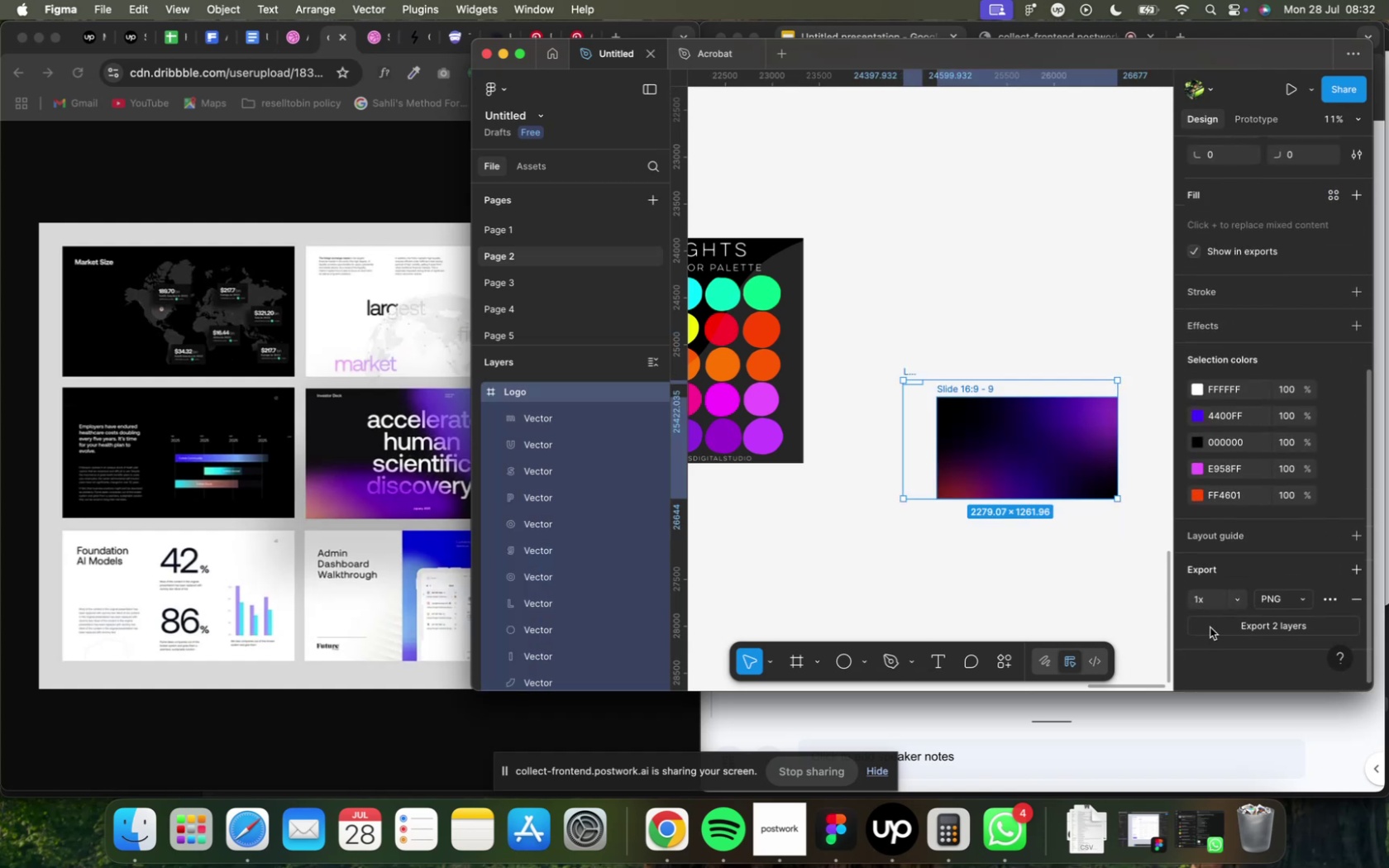 
mouse_move([1234, 629])
 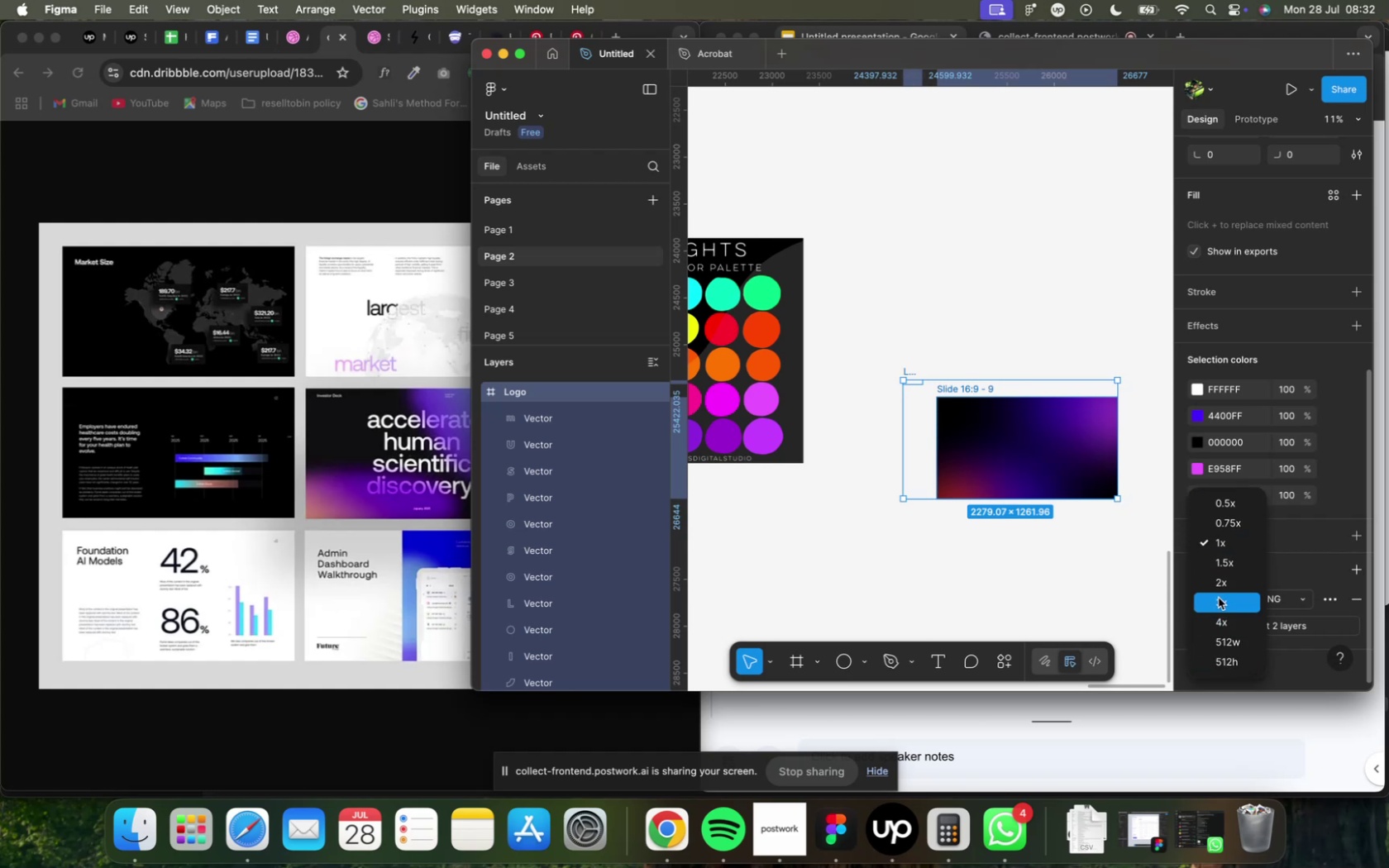 
left_click([1217, 598])
 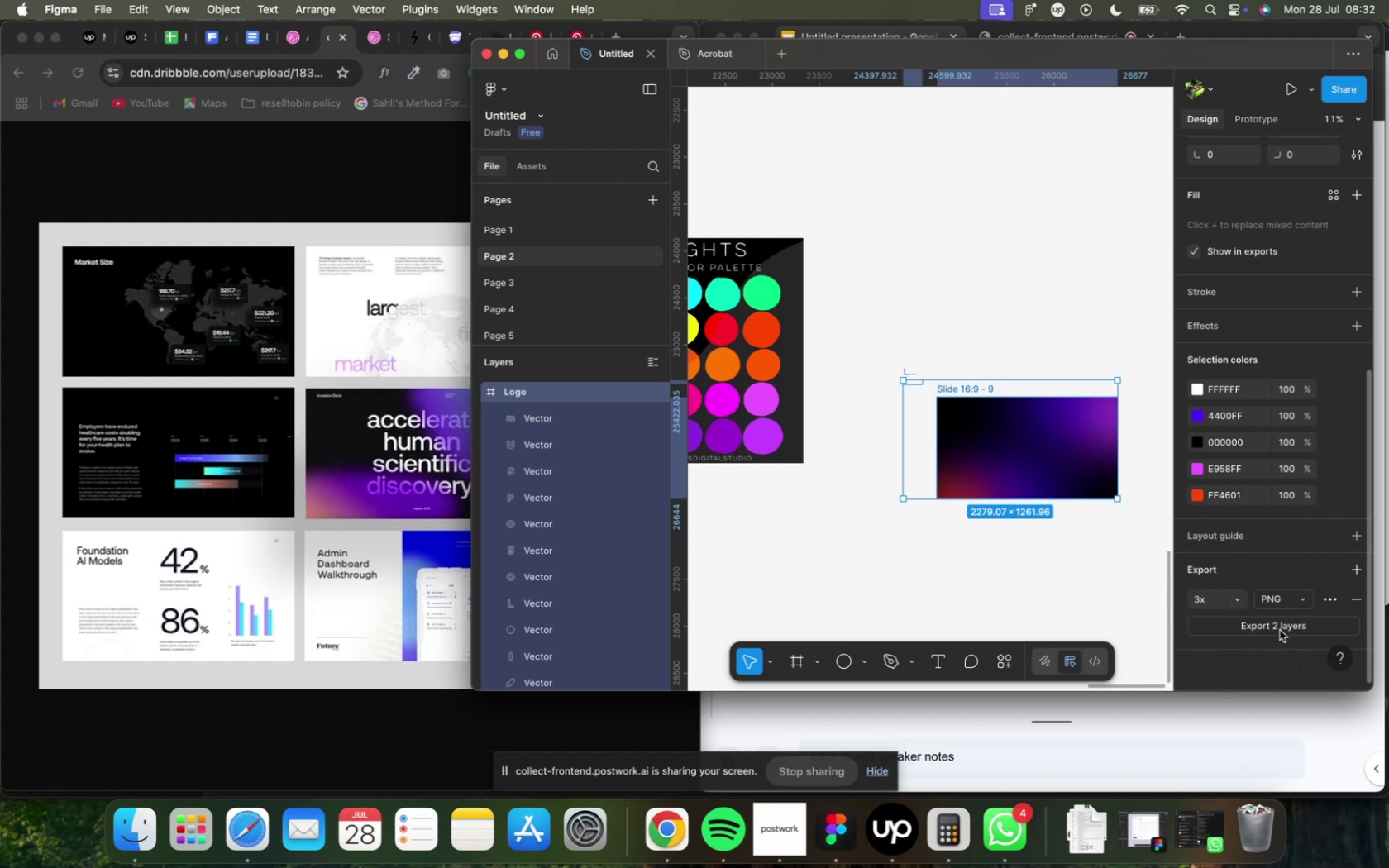 
left_click([1278, 629])
 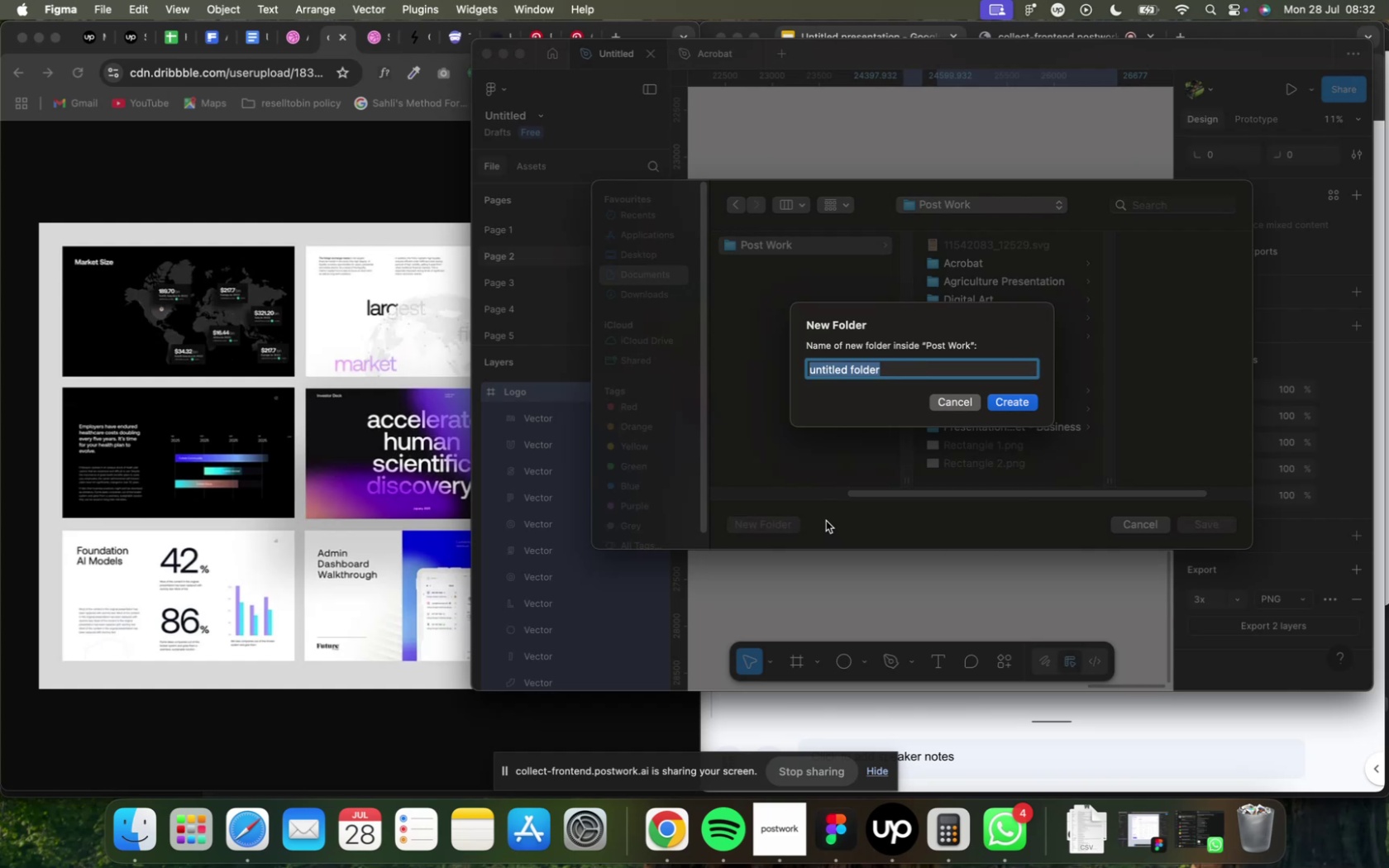 
wait(30.8)
 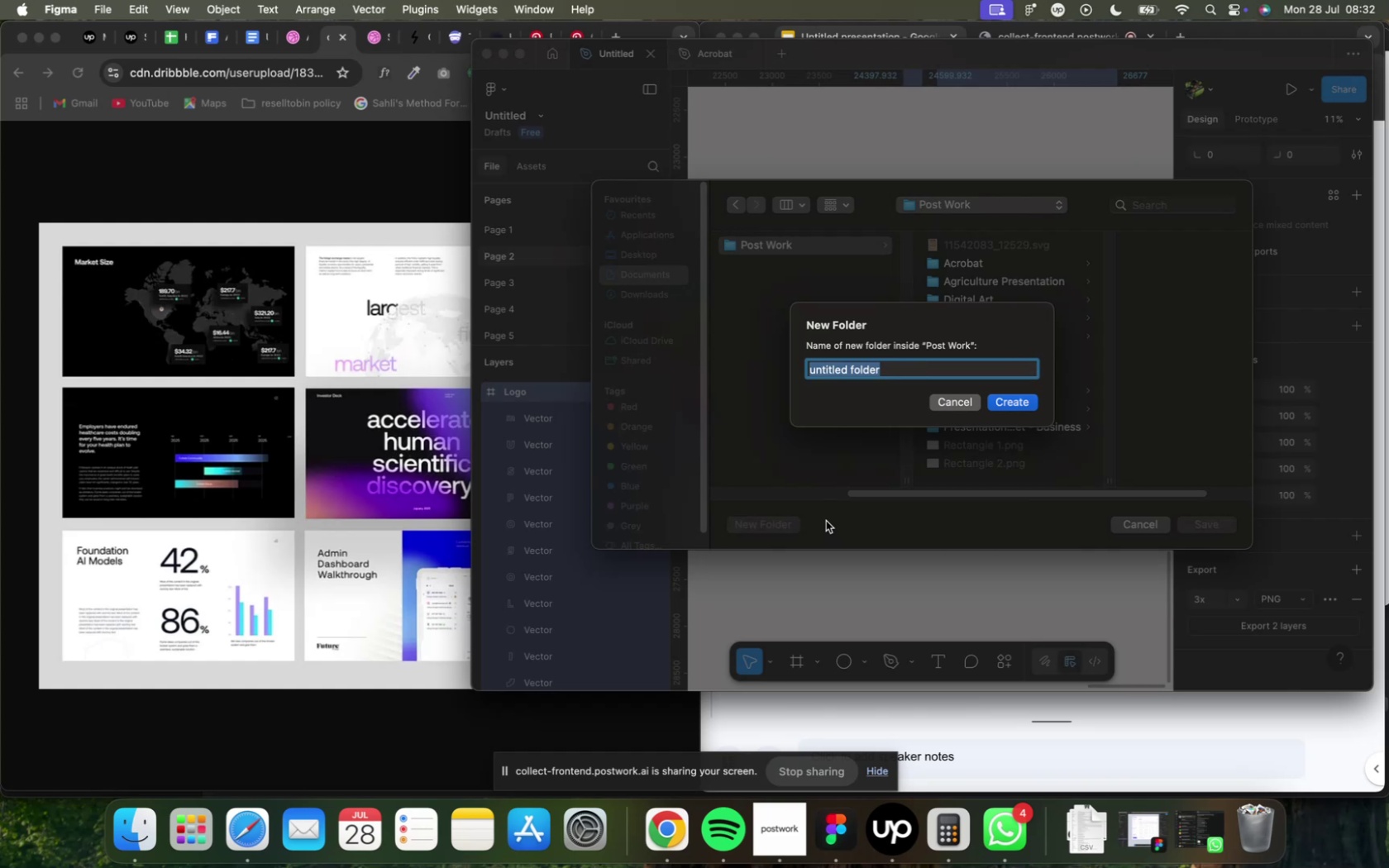 
type(Accelerated human scientific discovery)
 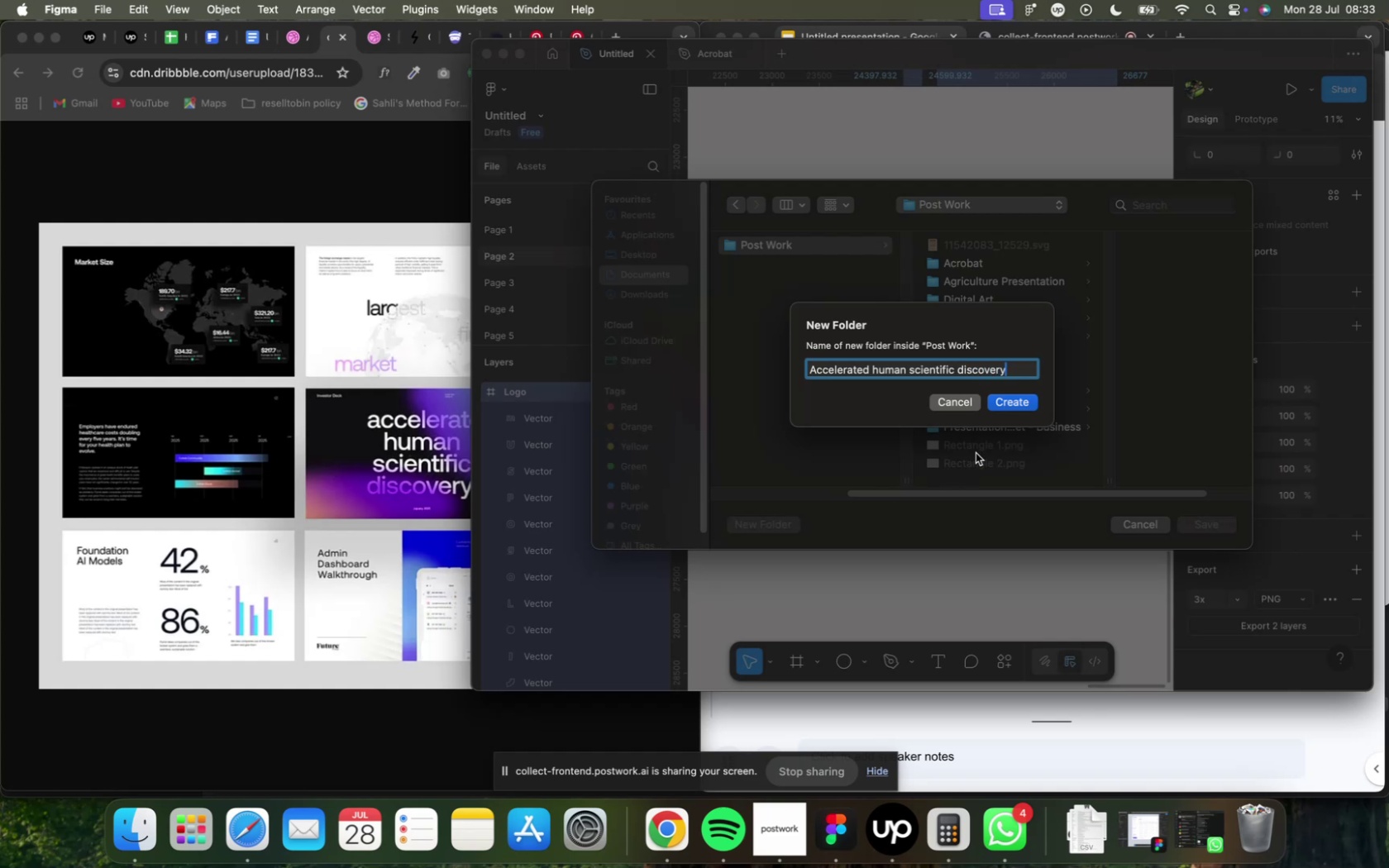 
mouse_move([1031, 421])
 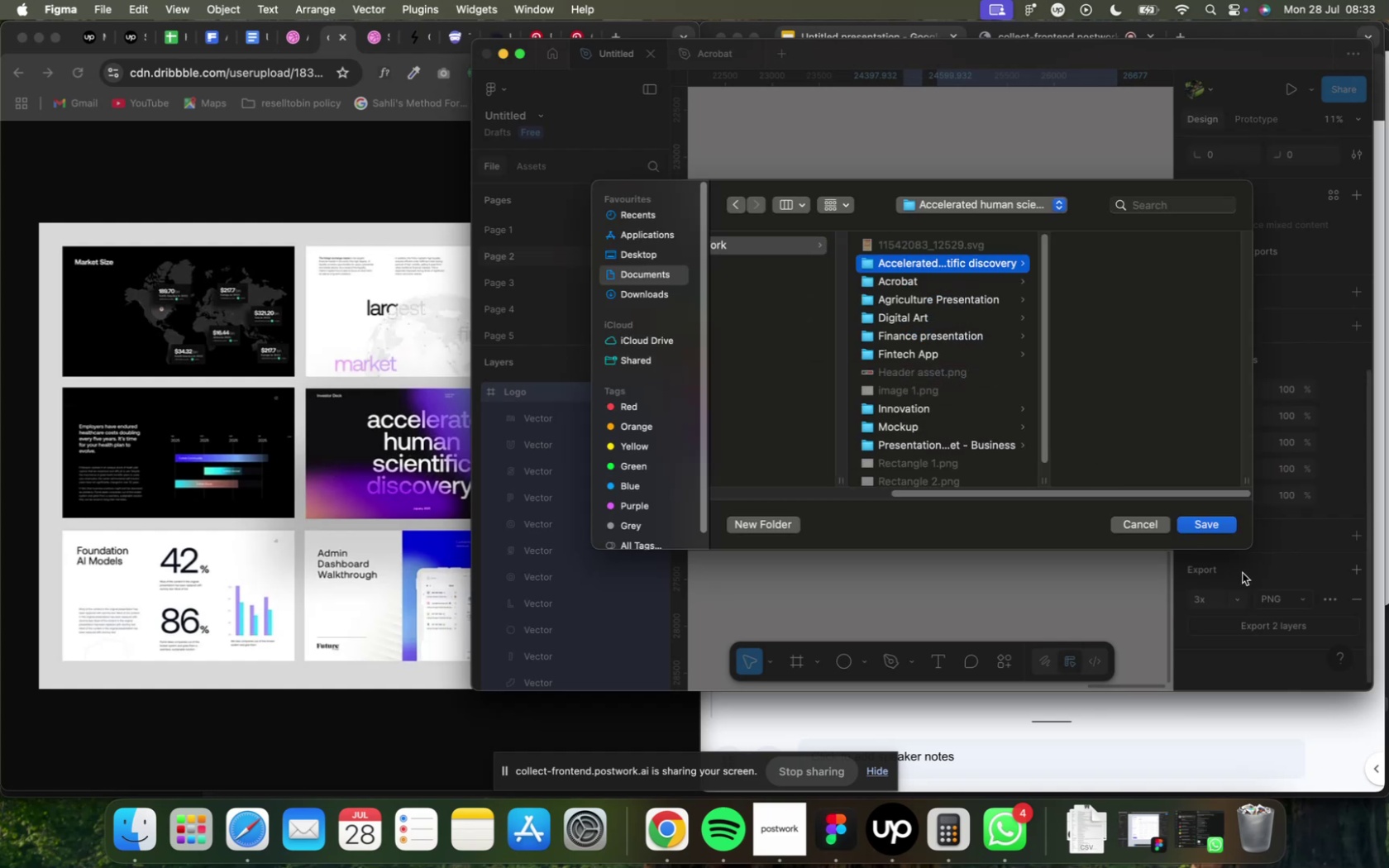 
mouse_move([1202, 522])
 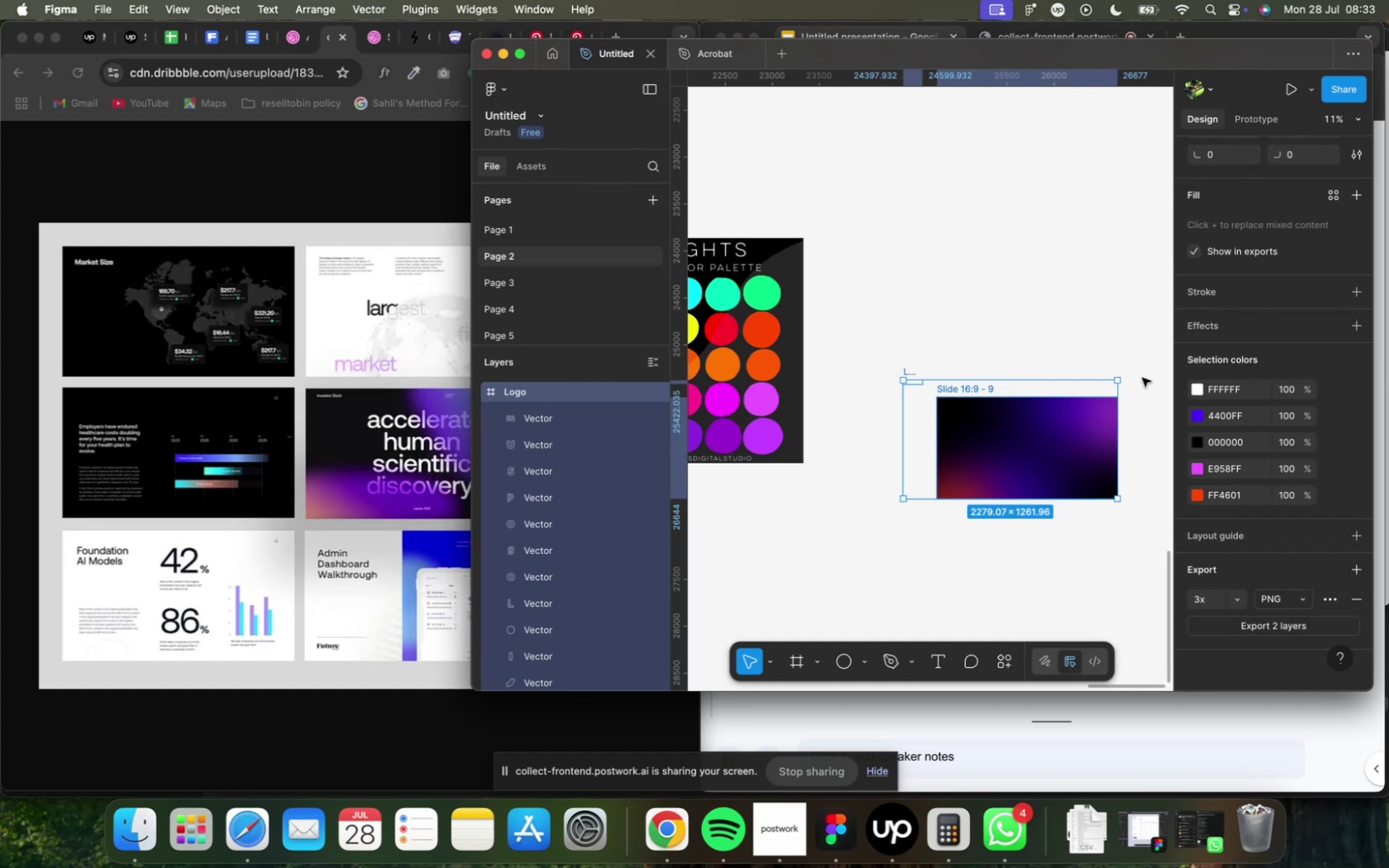 
mouse_move([1158, 398])
 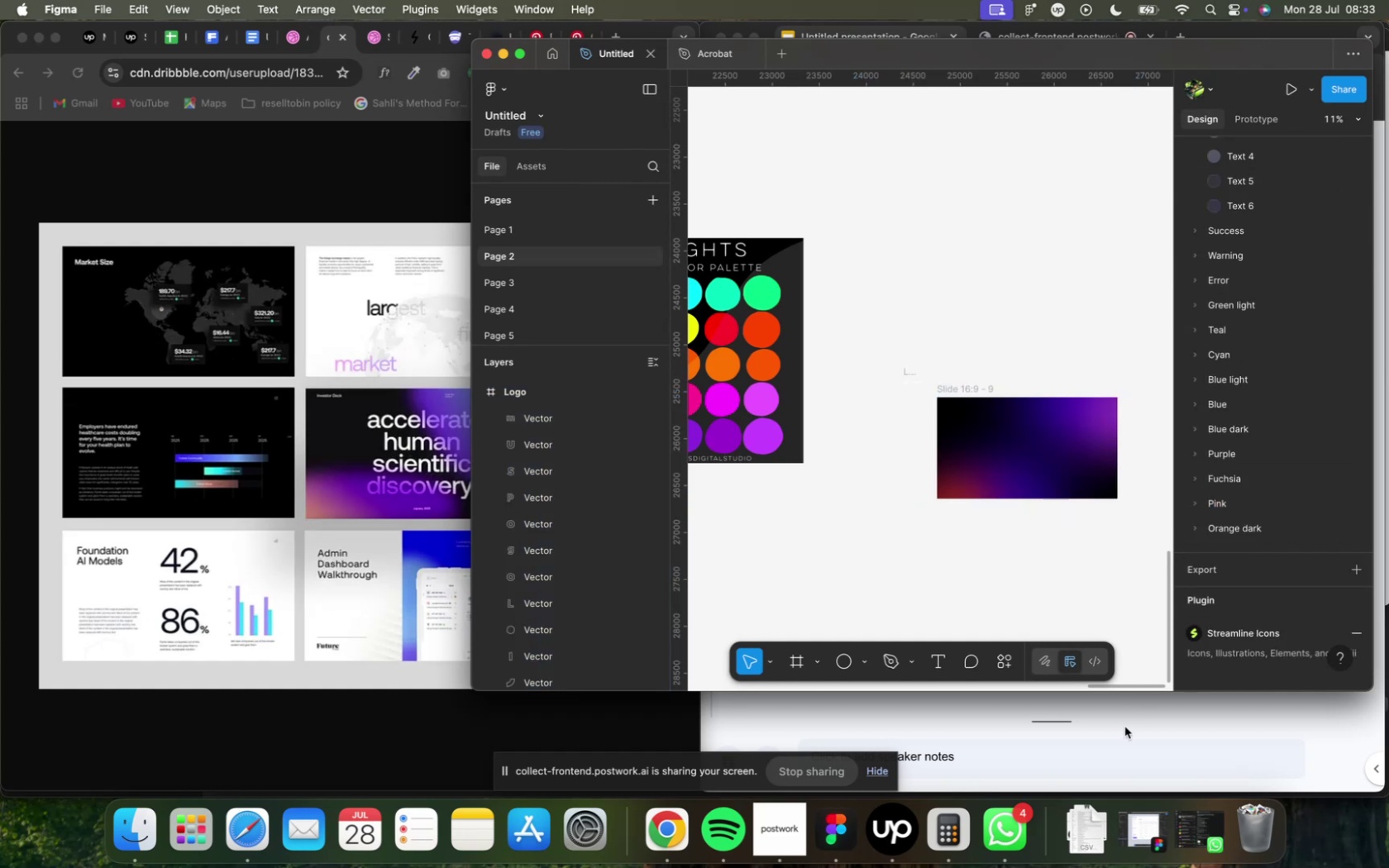 
left_click([1124, 727])
 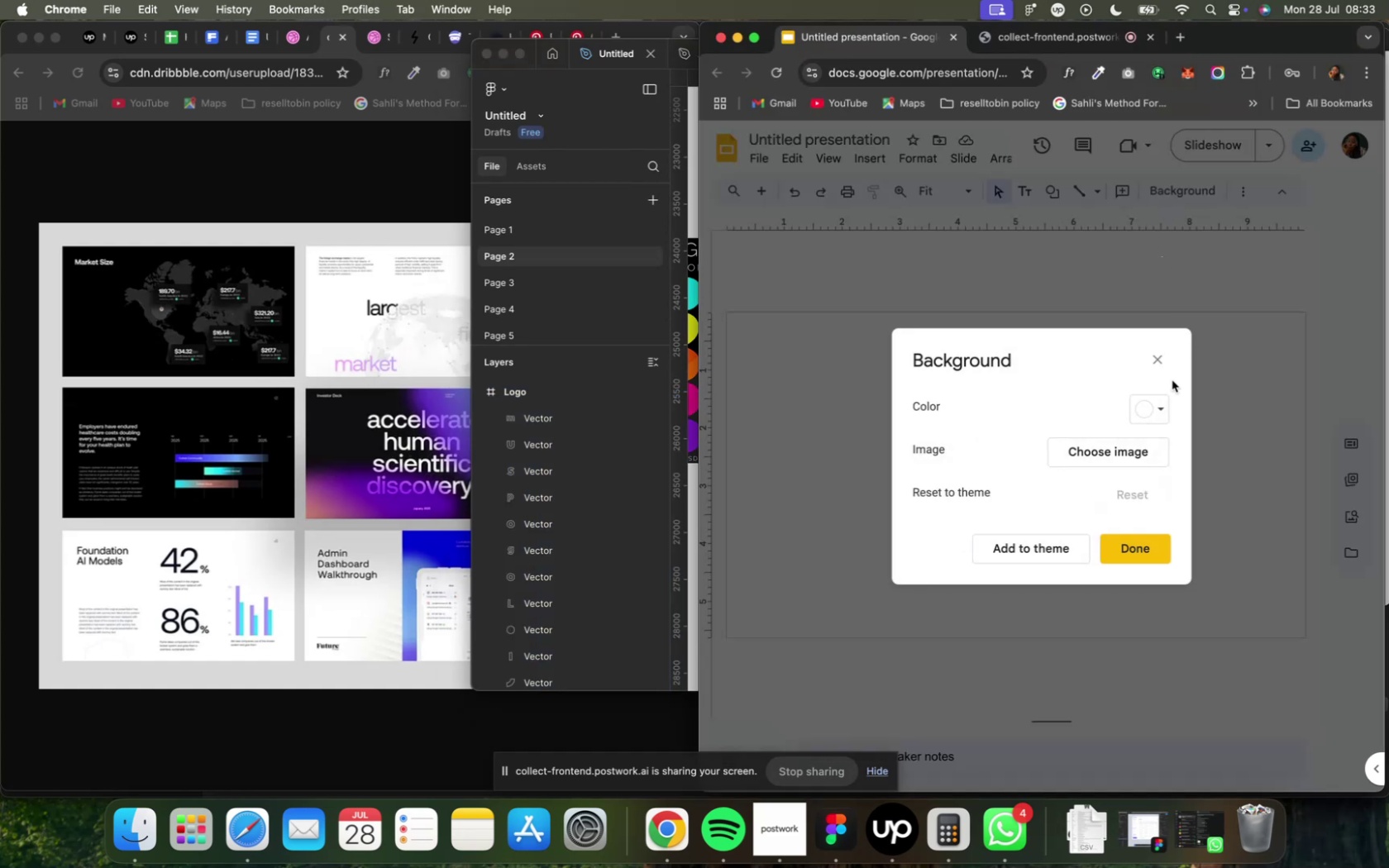 
left_click([1139, 452])
 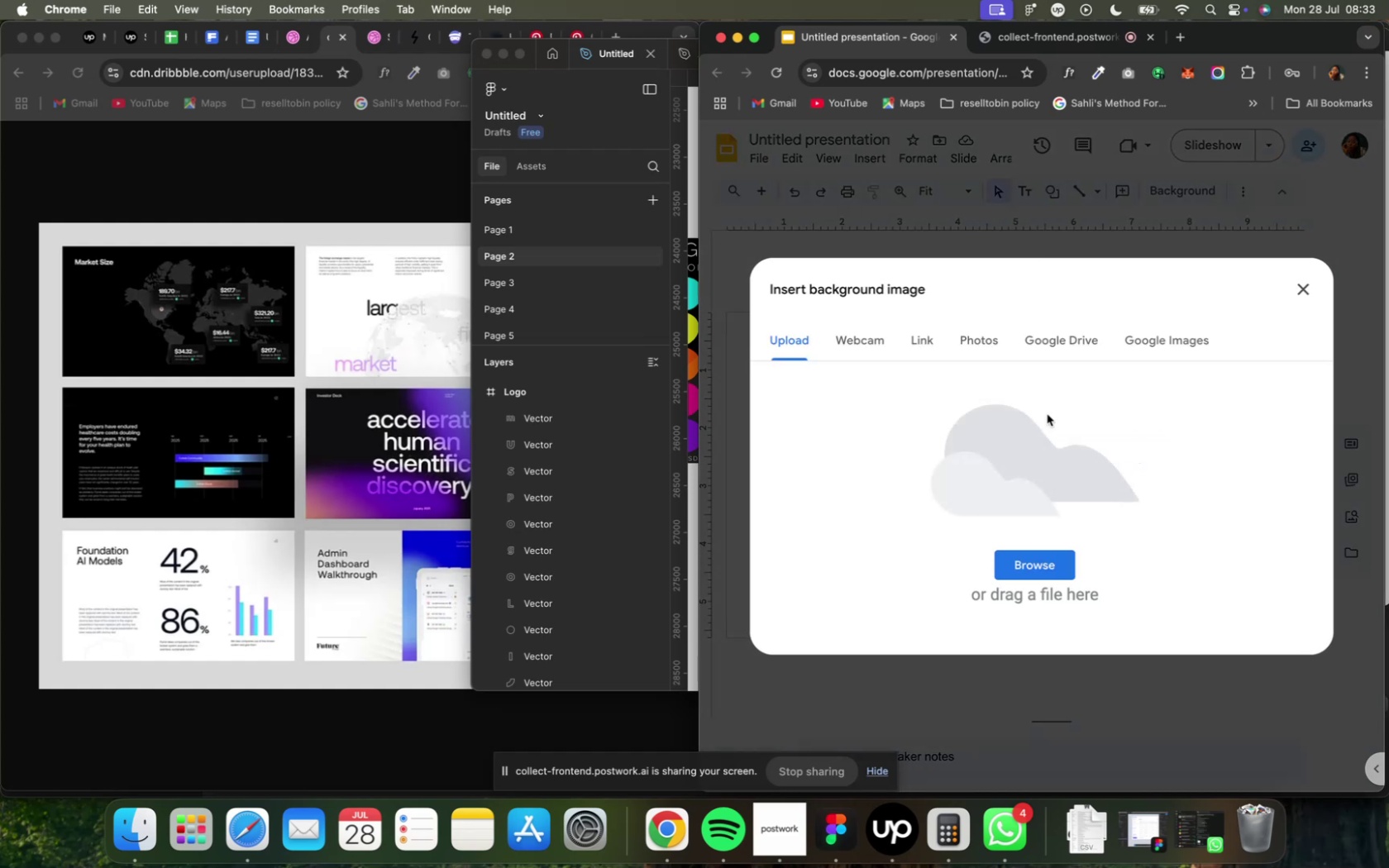 
wait(8.05)
 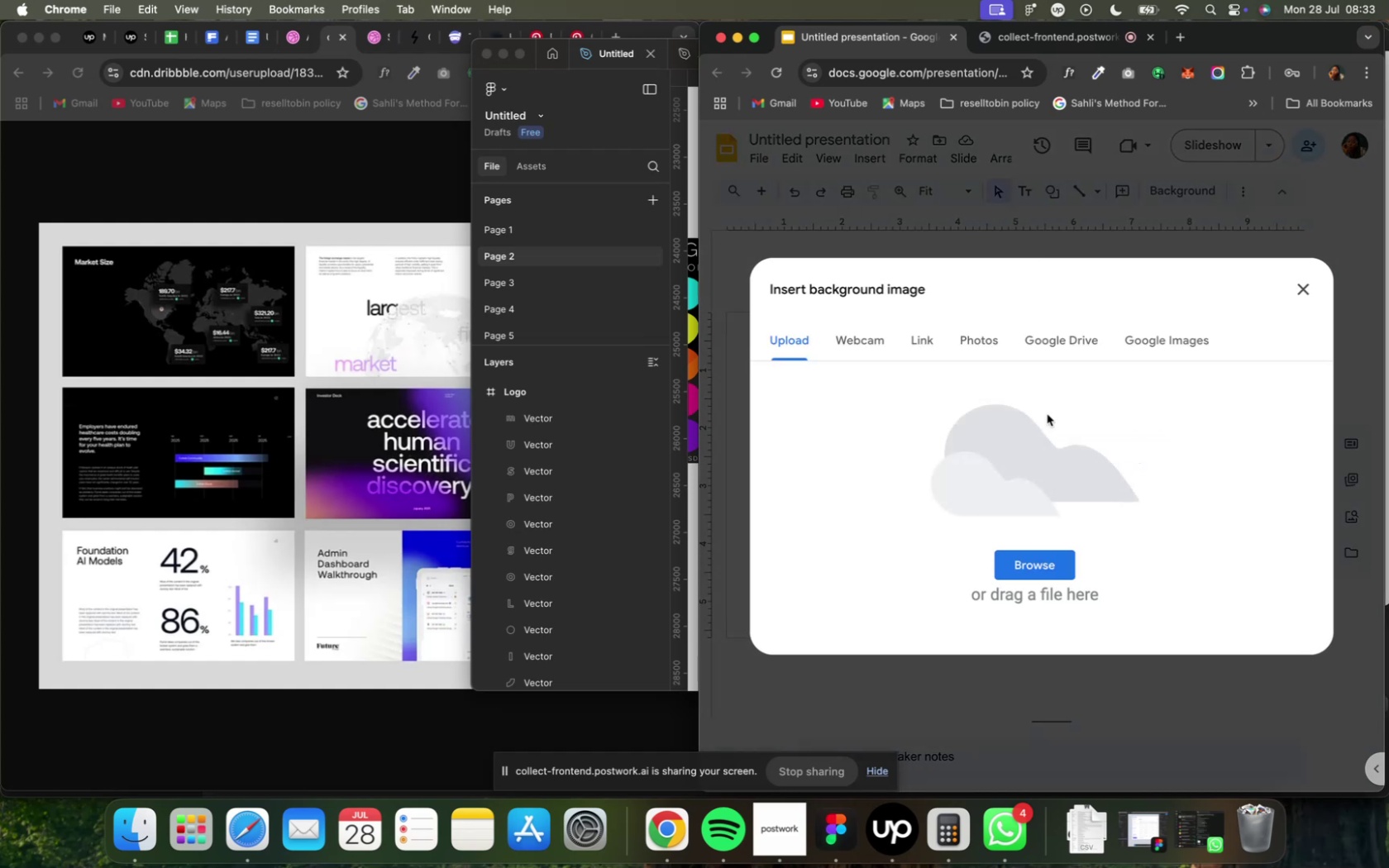 
mouse_move([1037, 304])
 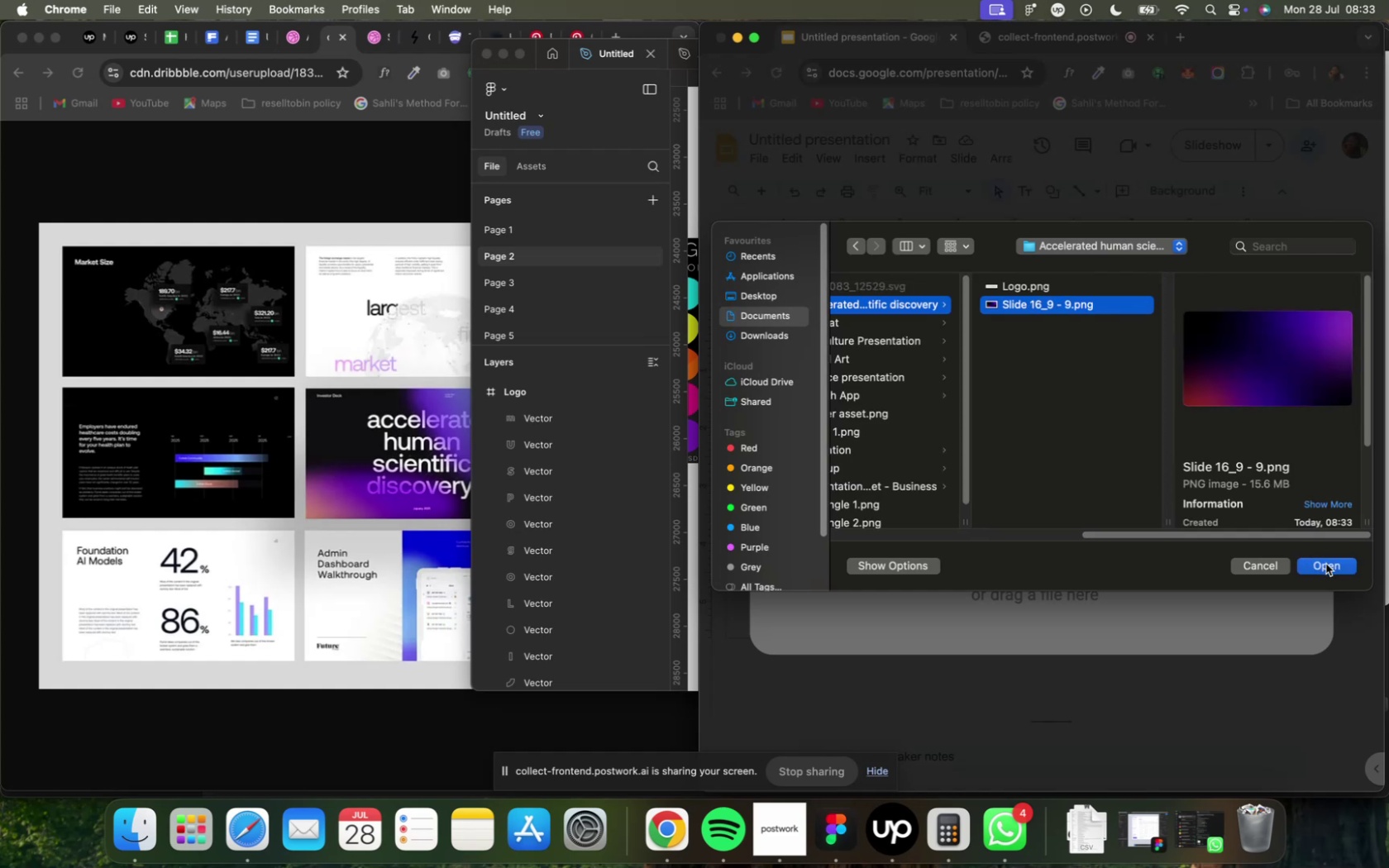 
left_click([1327, 568])
 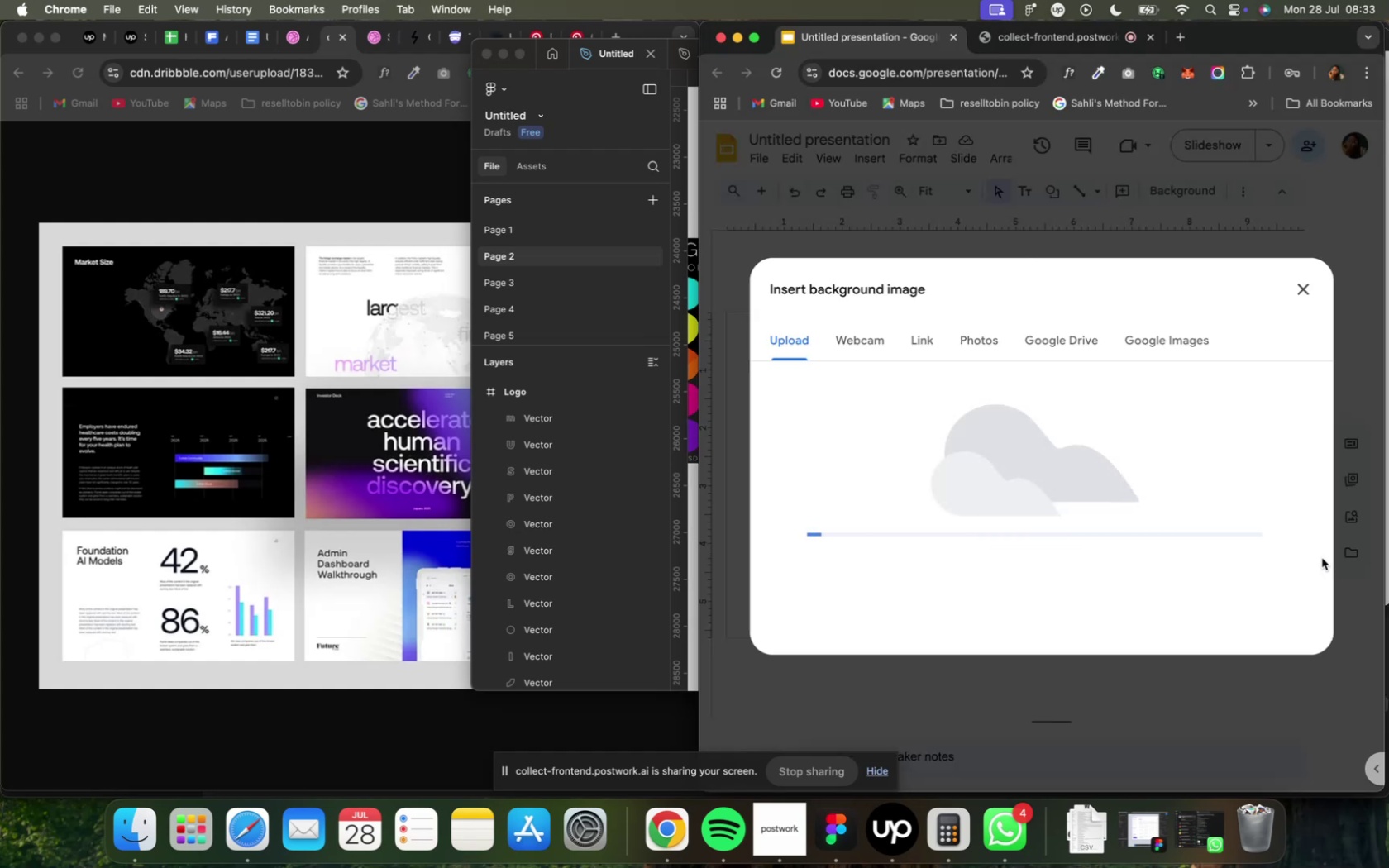 
wait(8.58)
 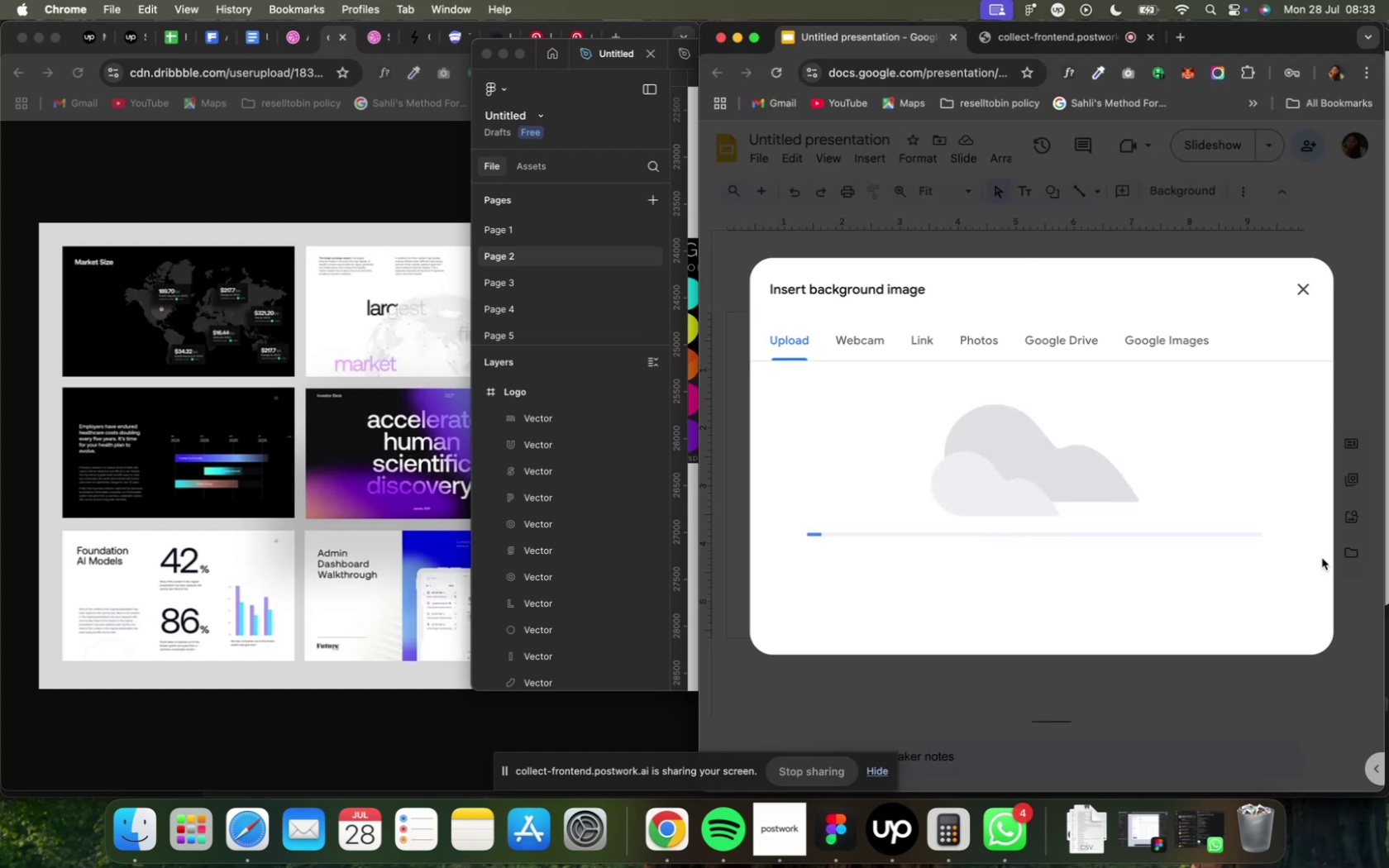 
left_click([244, 46])
 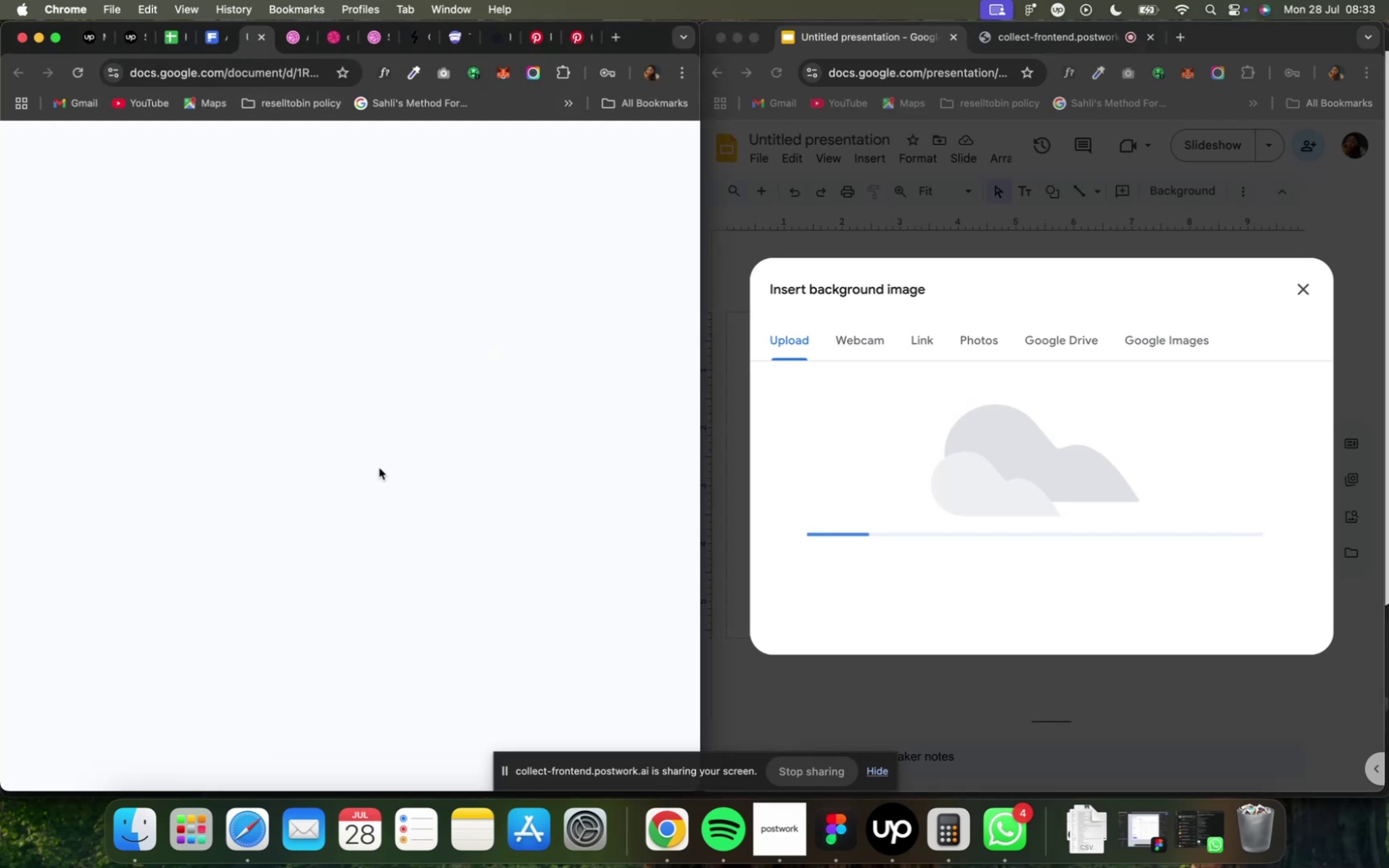 
wait(8.97)
 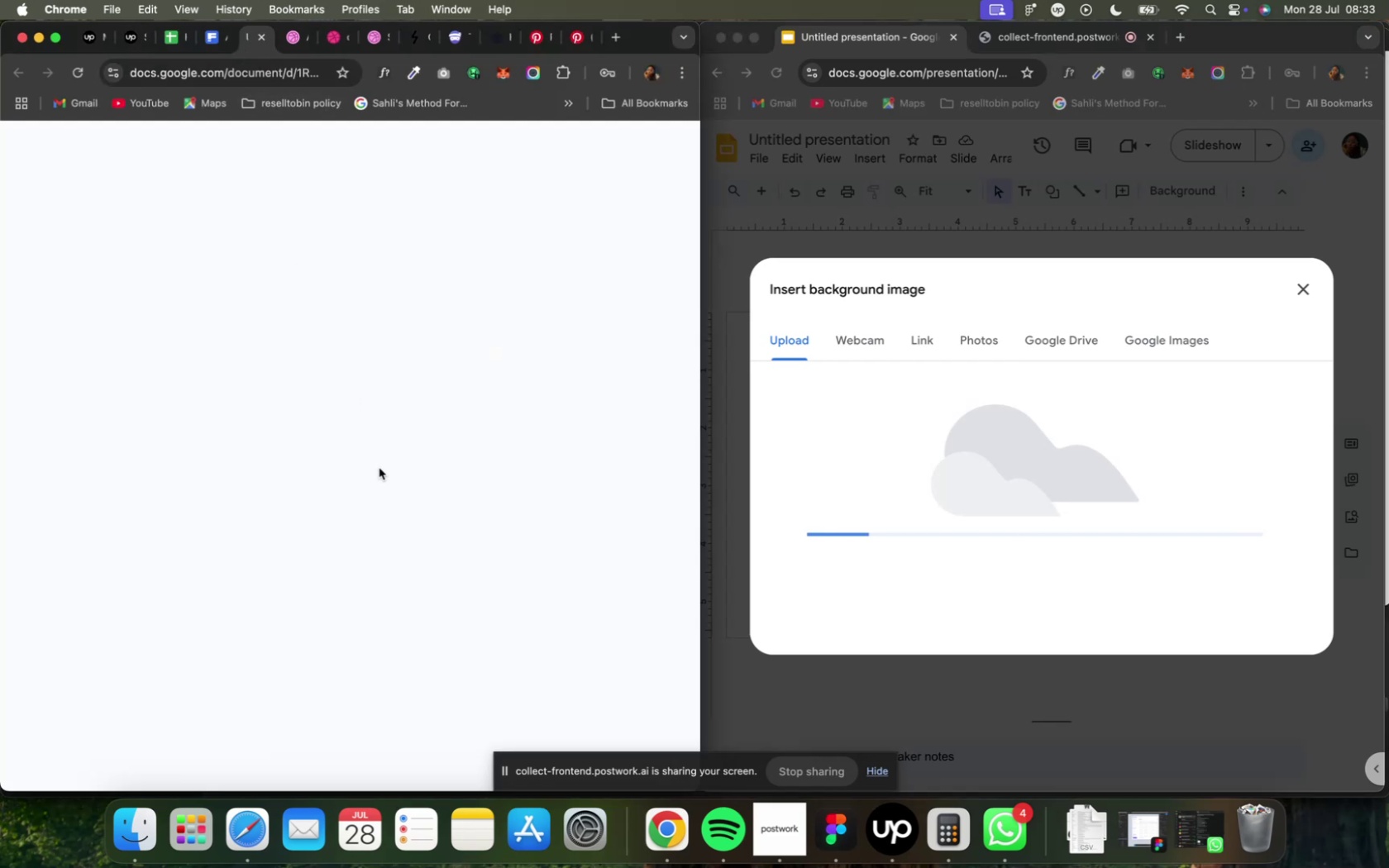 
scroll: coordinate [379, 458], scroll_direction: up, amount: 3.0
 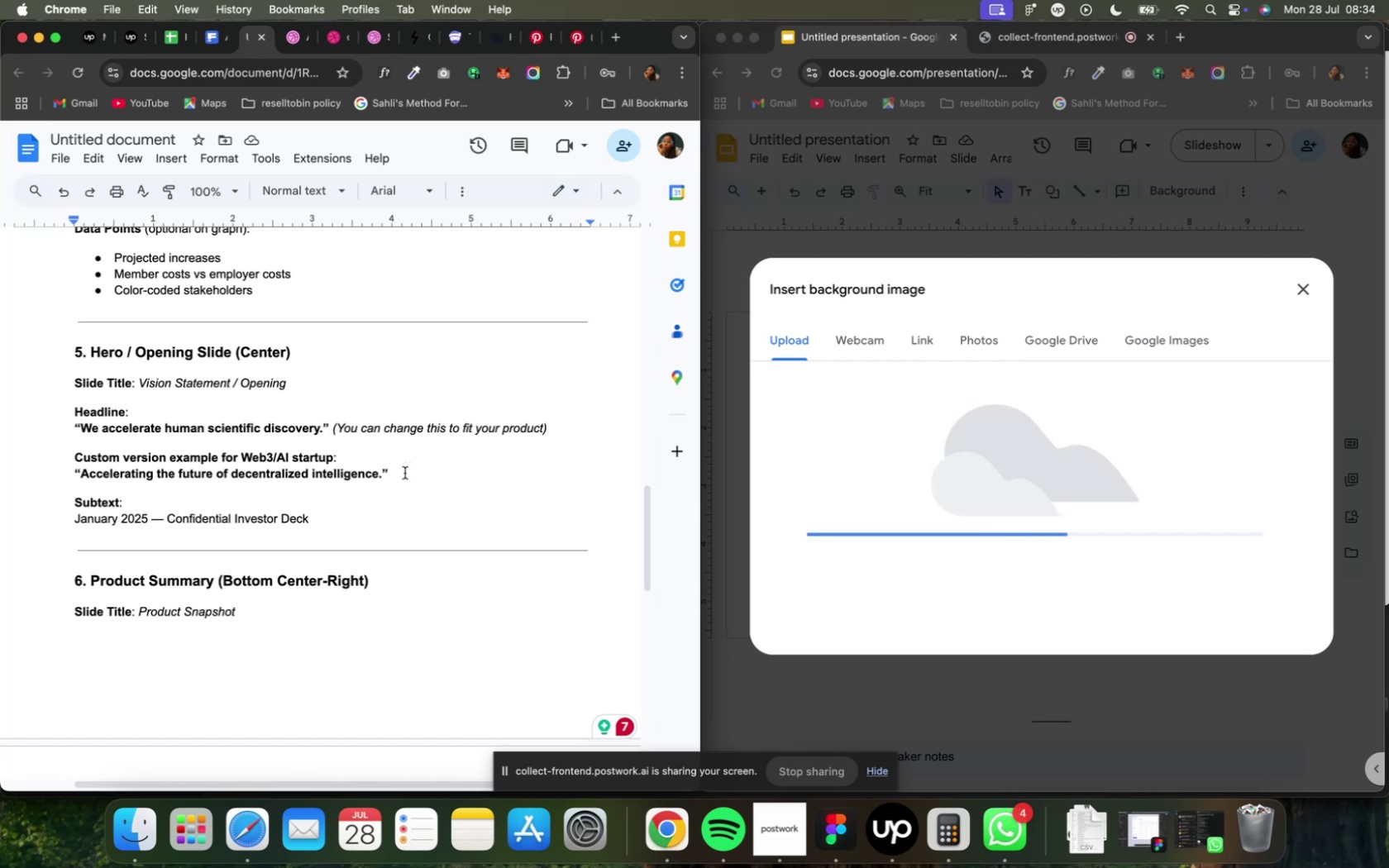 
wait(29.54)
 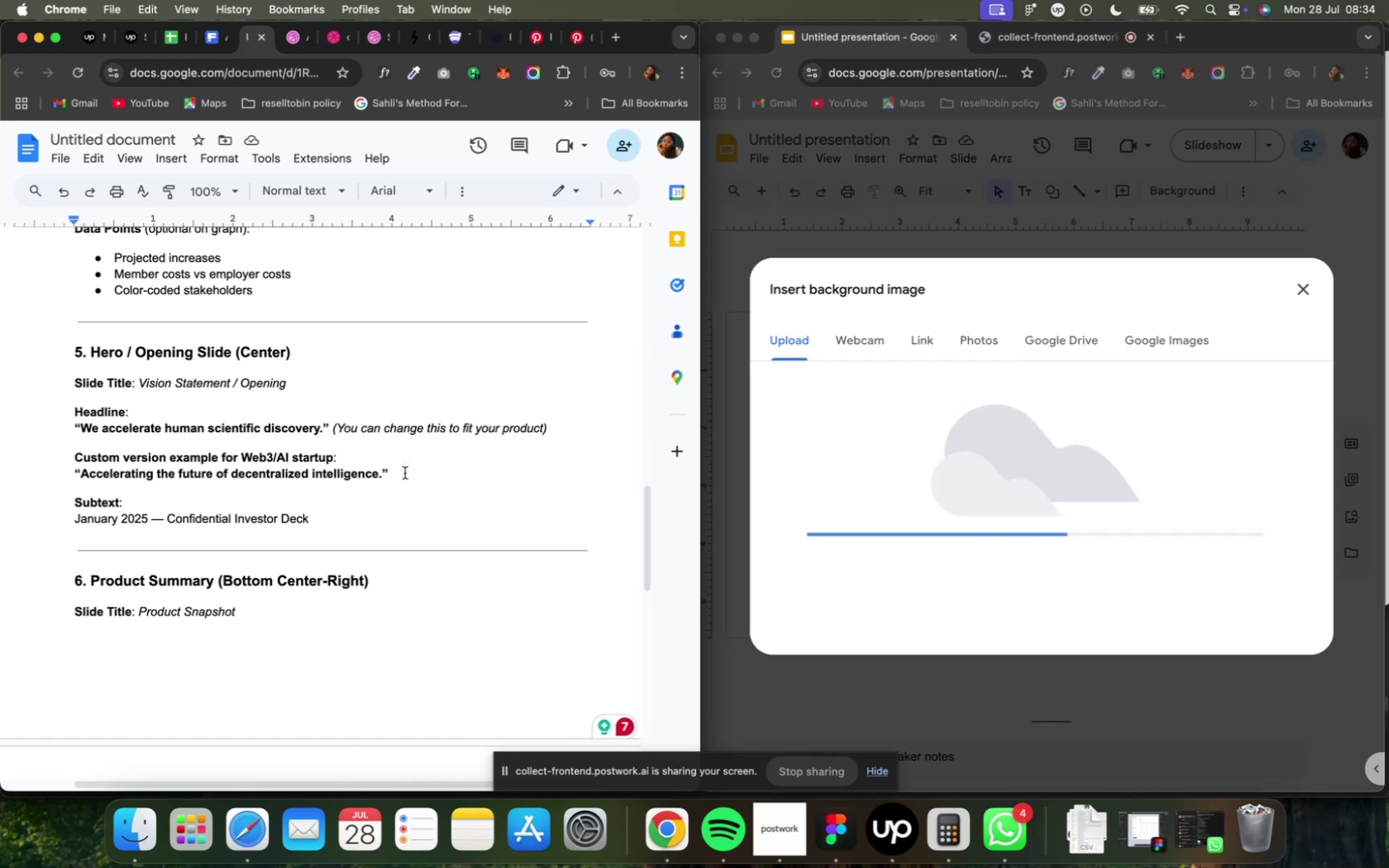 
left_click_drag(start_coordinate=[382, 475], to_coordinate=[85, 481])
 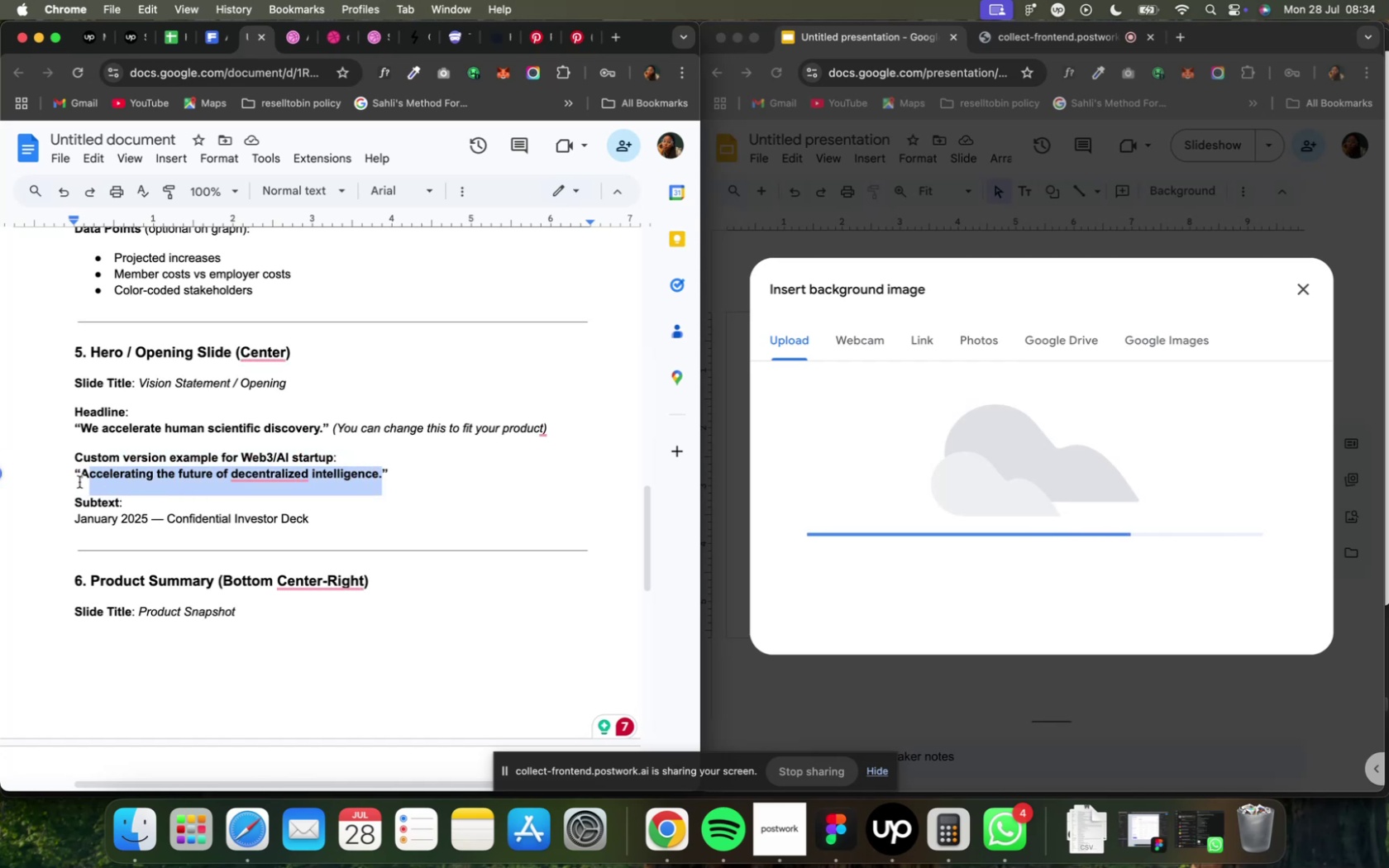 
key(Meta+C)
 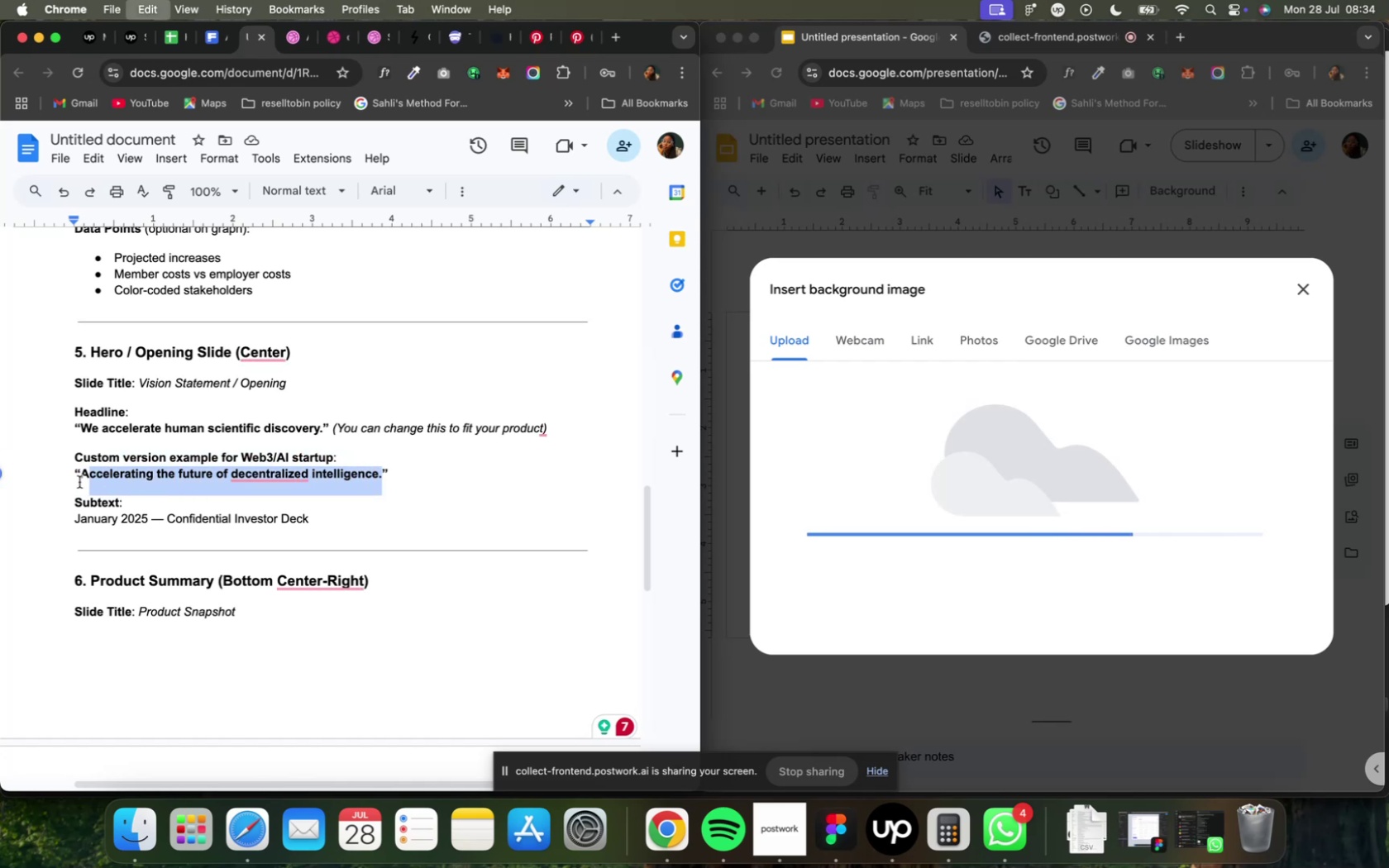 
key(Meta+C)
 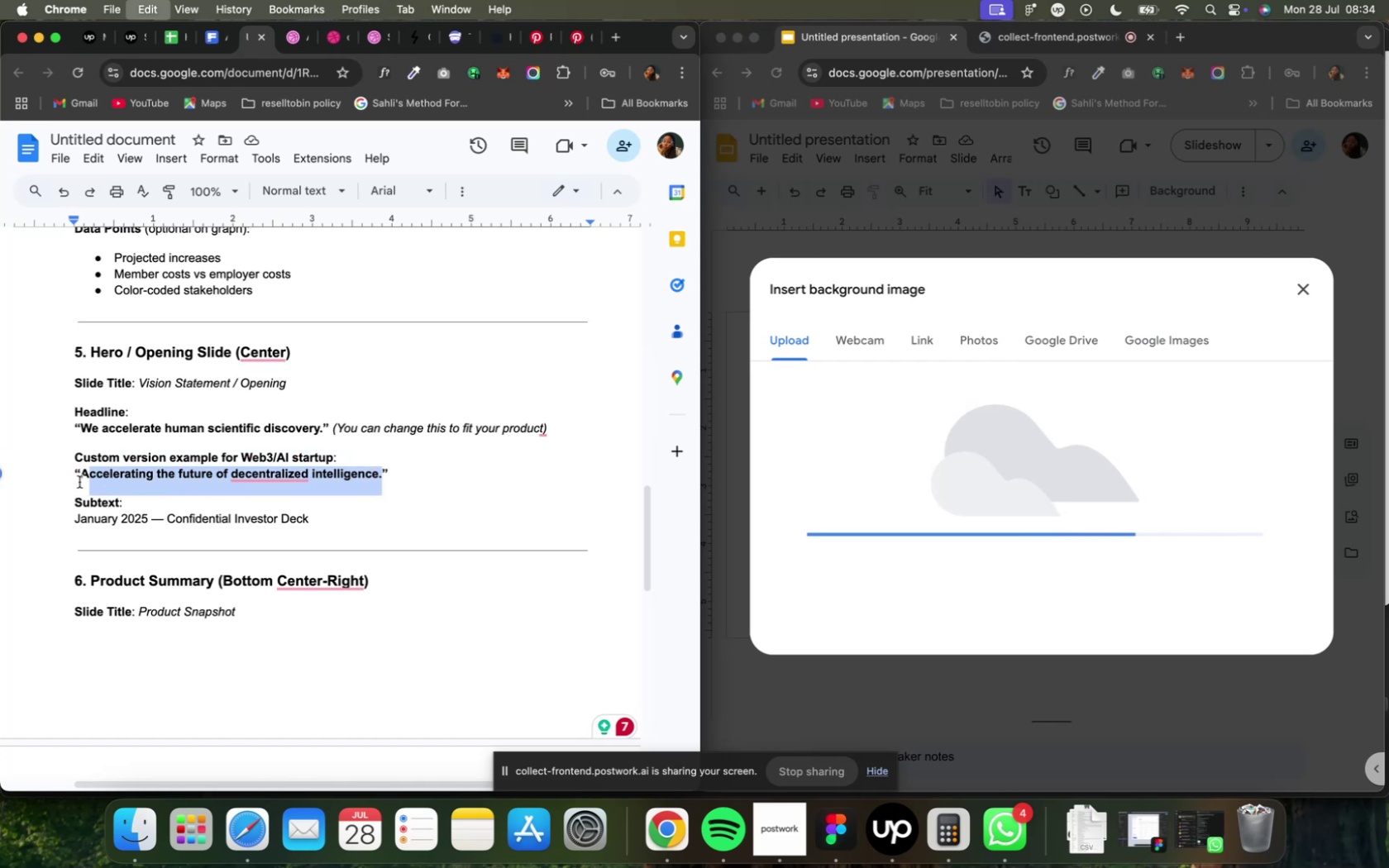 
key(Meta+C)
 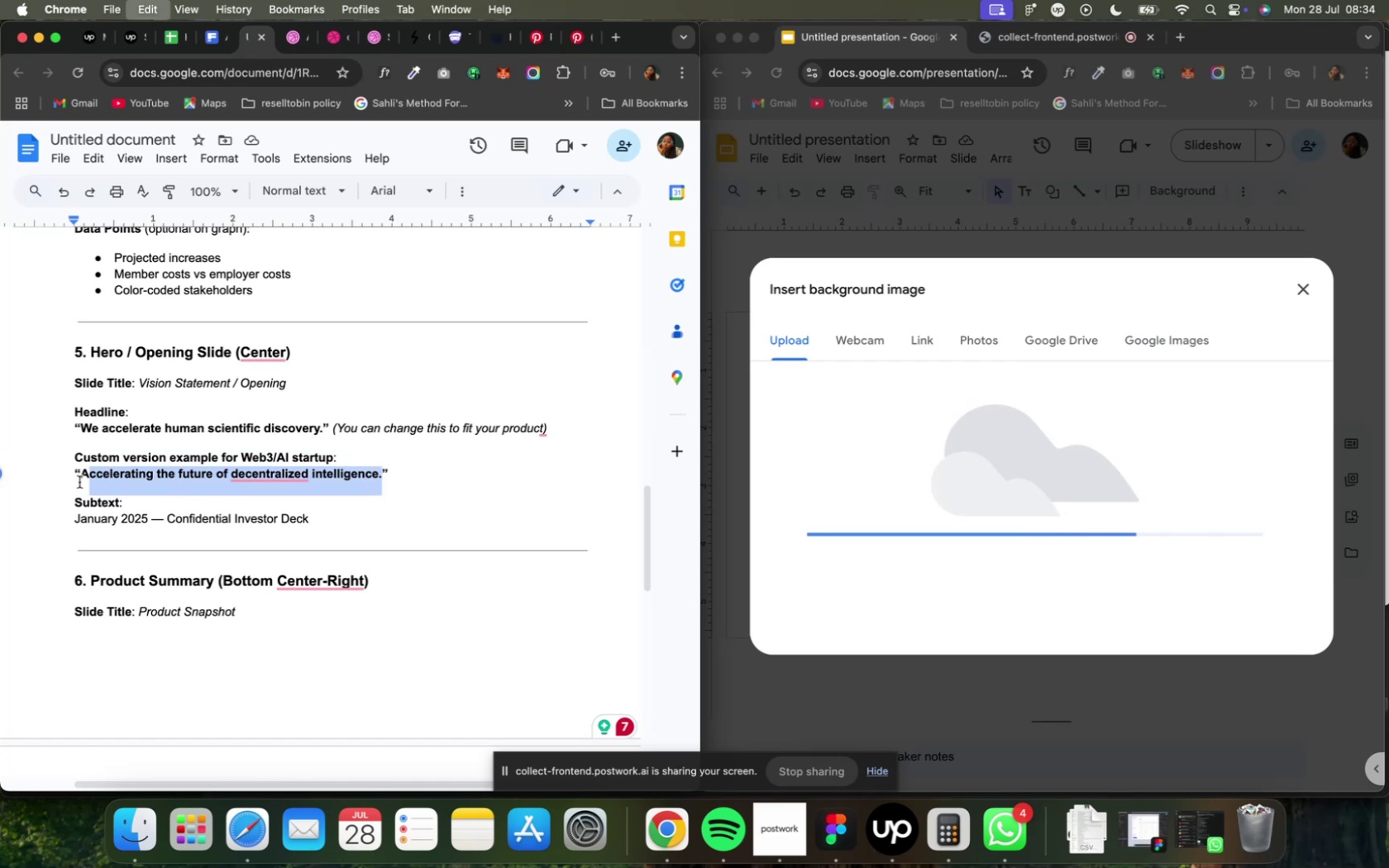 
key(Meta+C)
 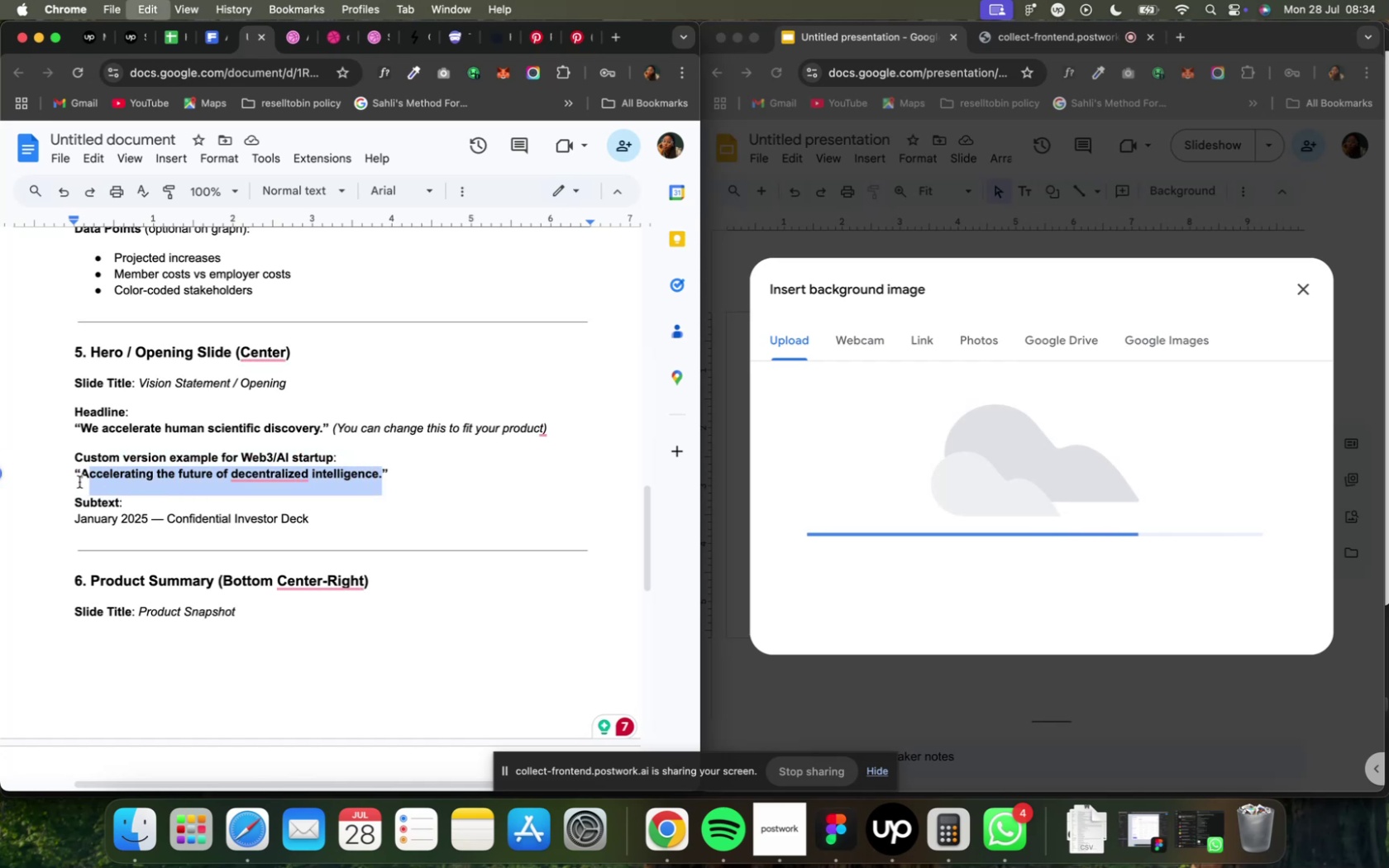 
key(Meta+C)
 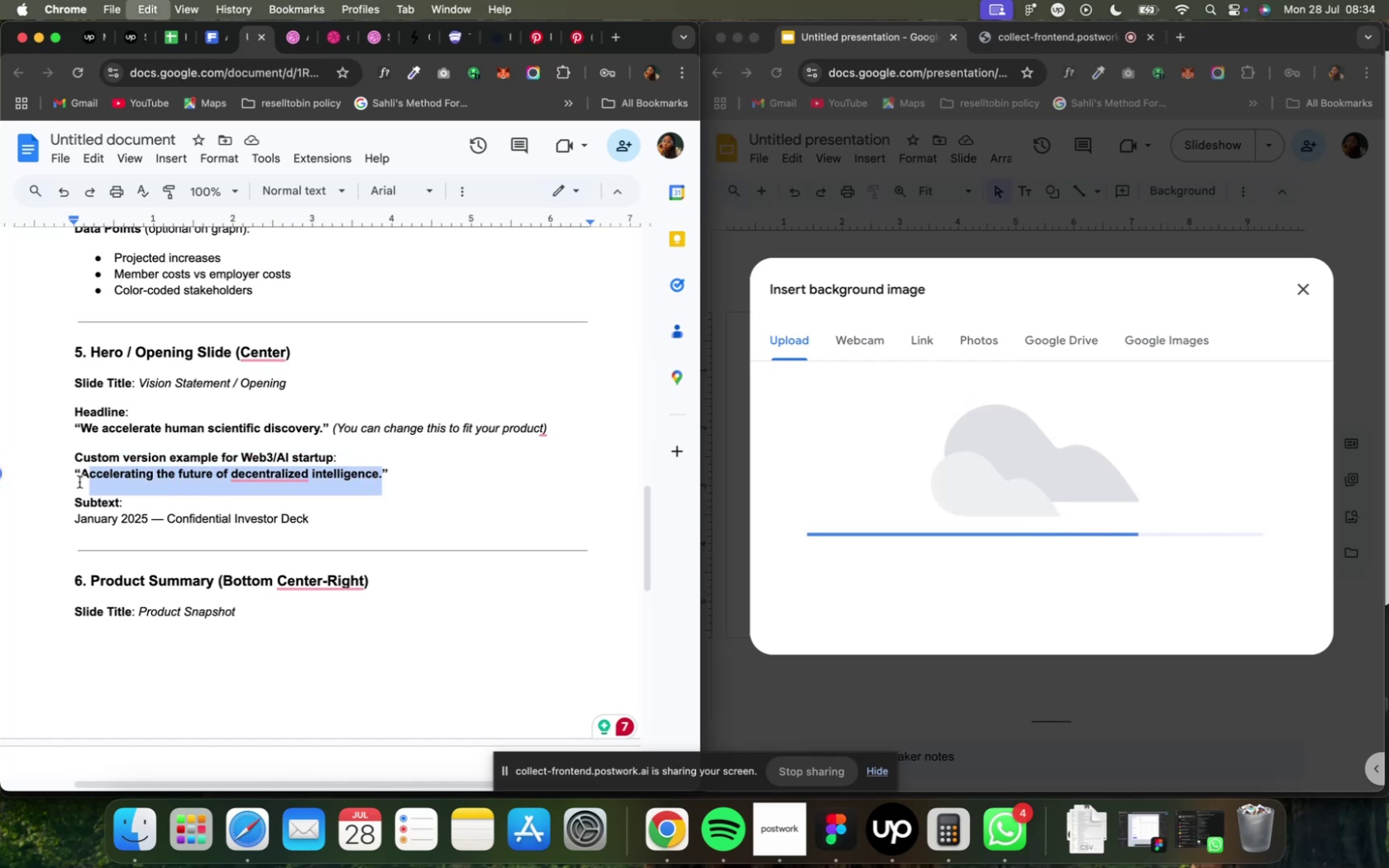 
key(Meta+C)
 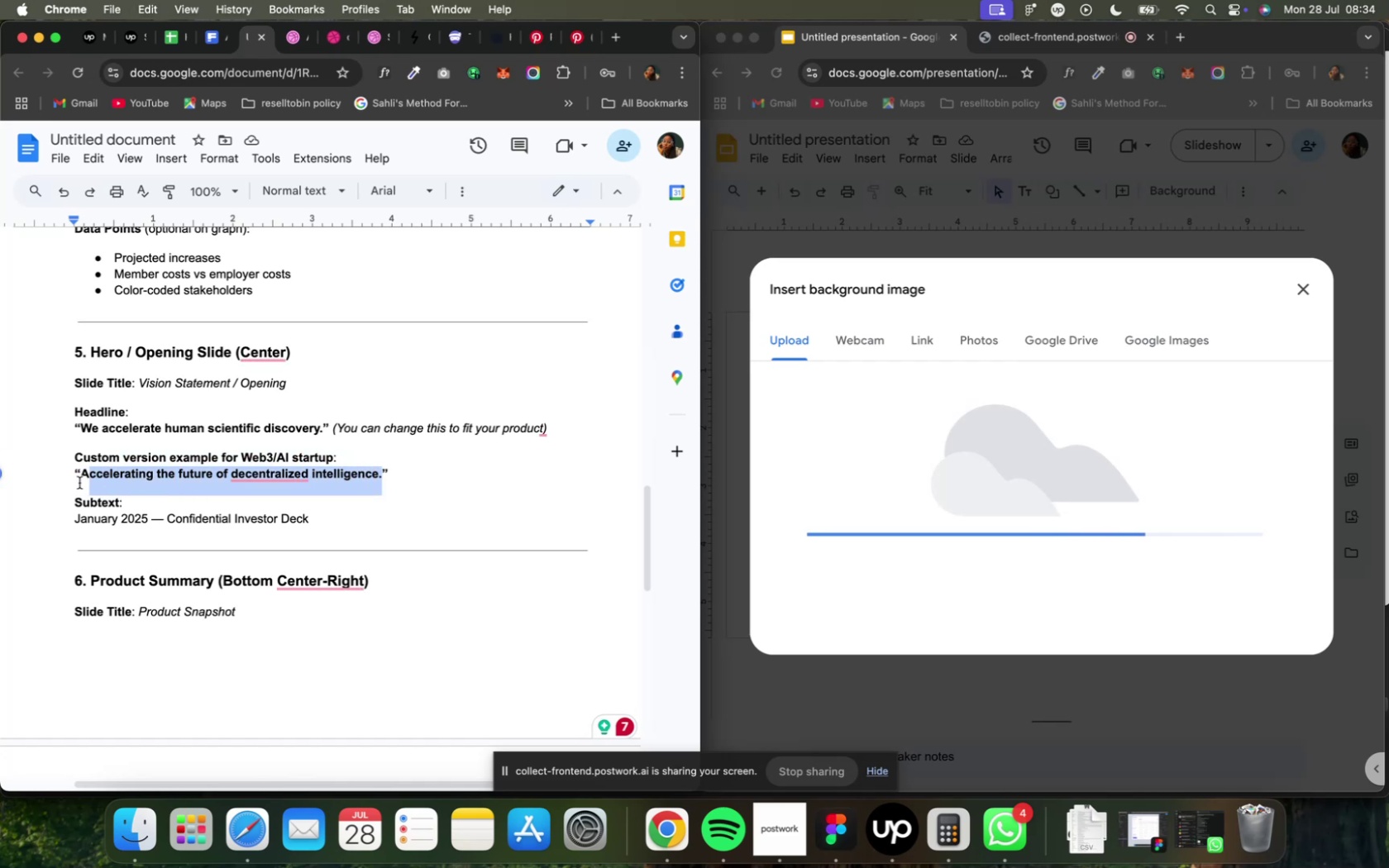 
key(Shift+ArrowLeft)
 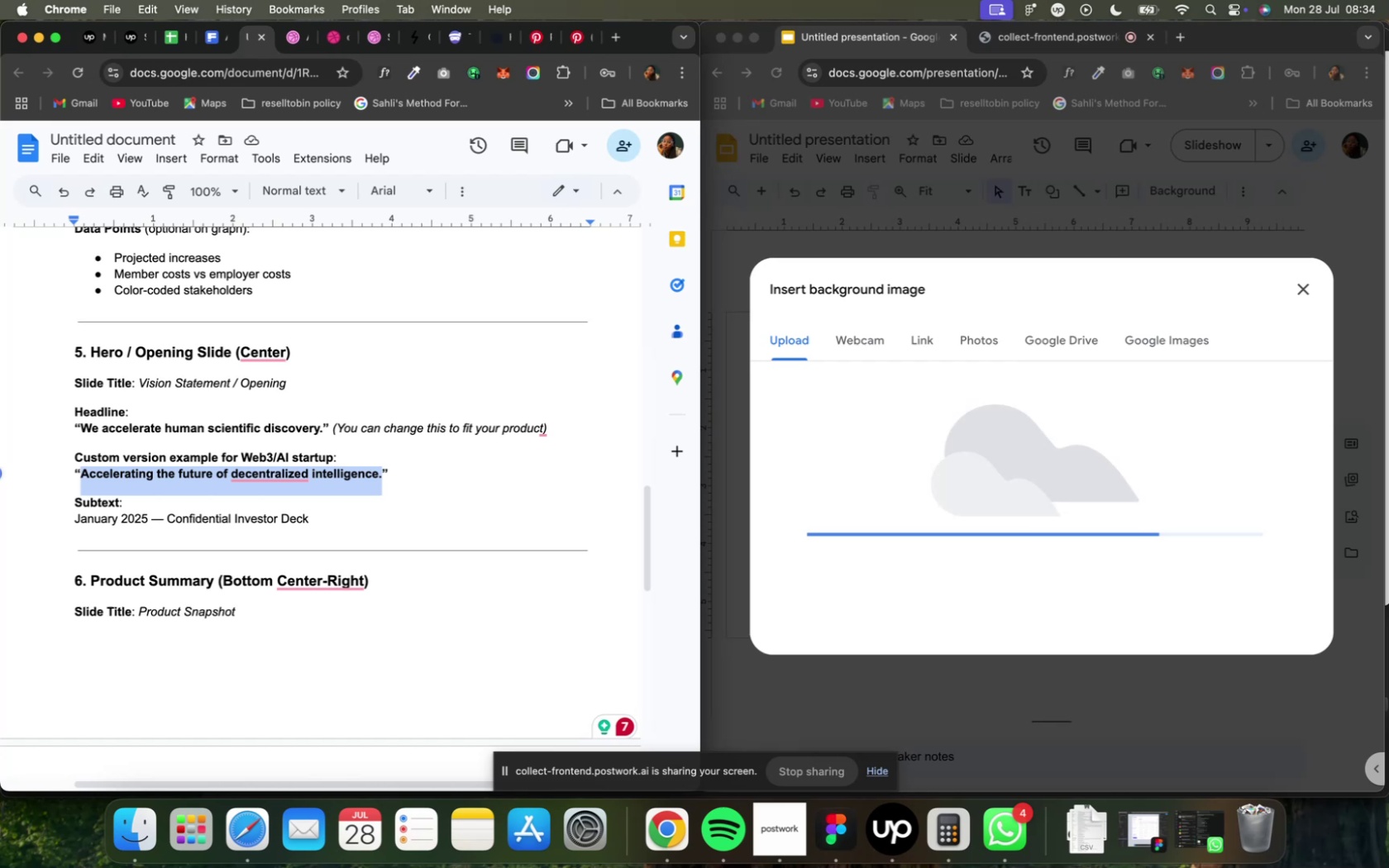 
key(Meta+C)
 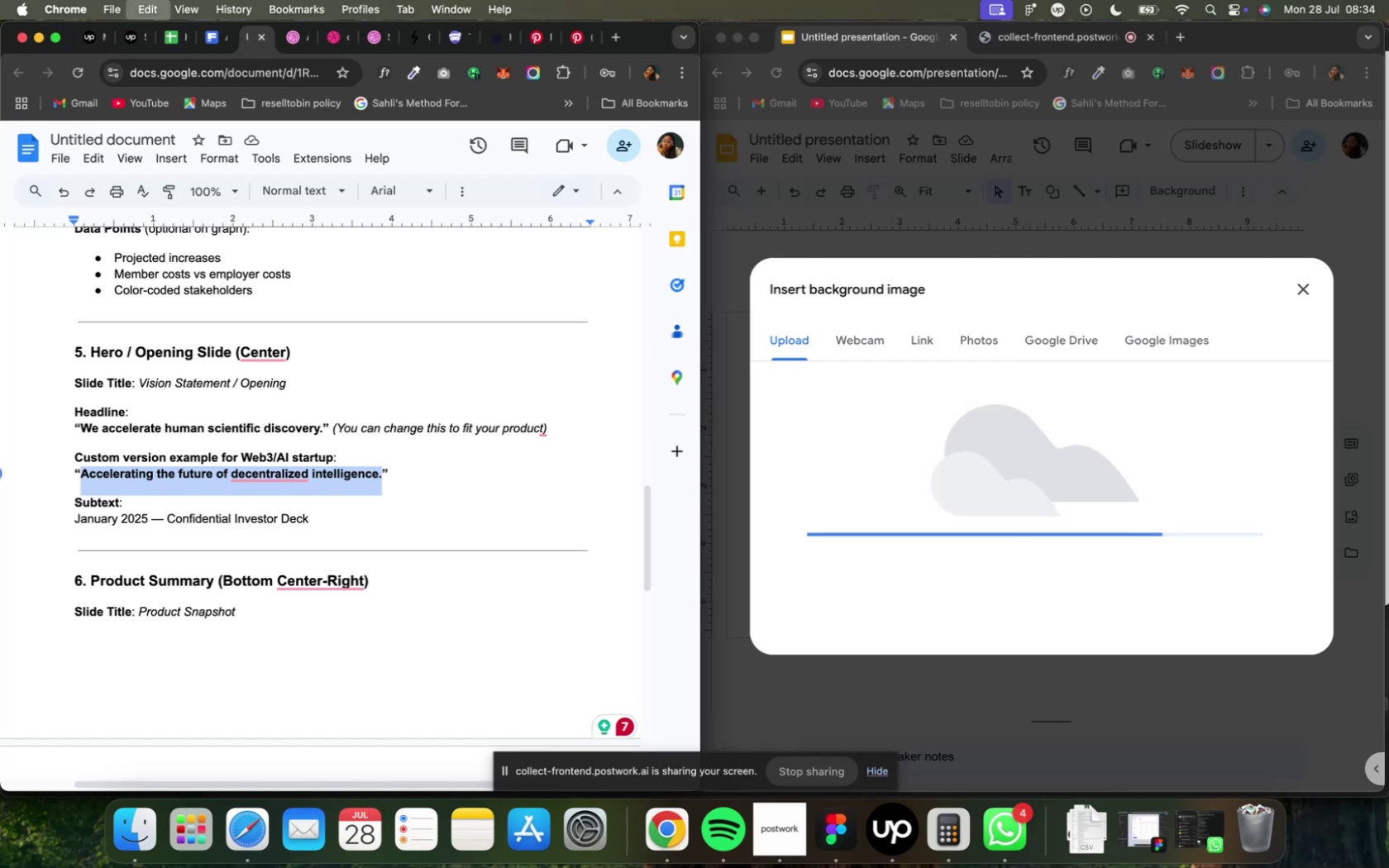 
key(Meta+C)
 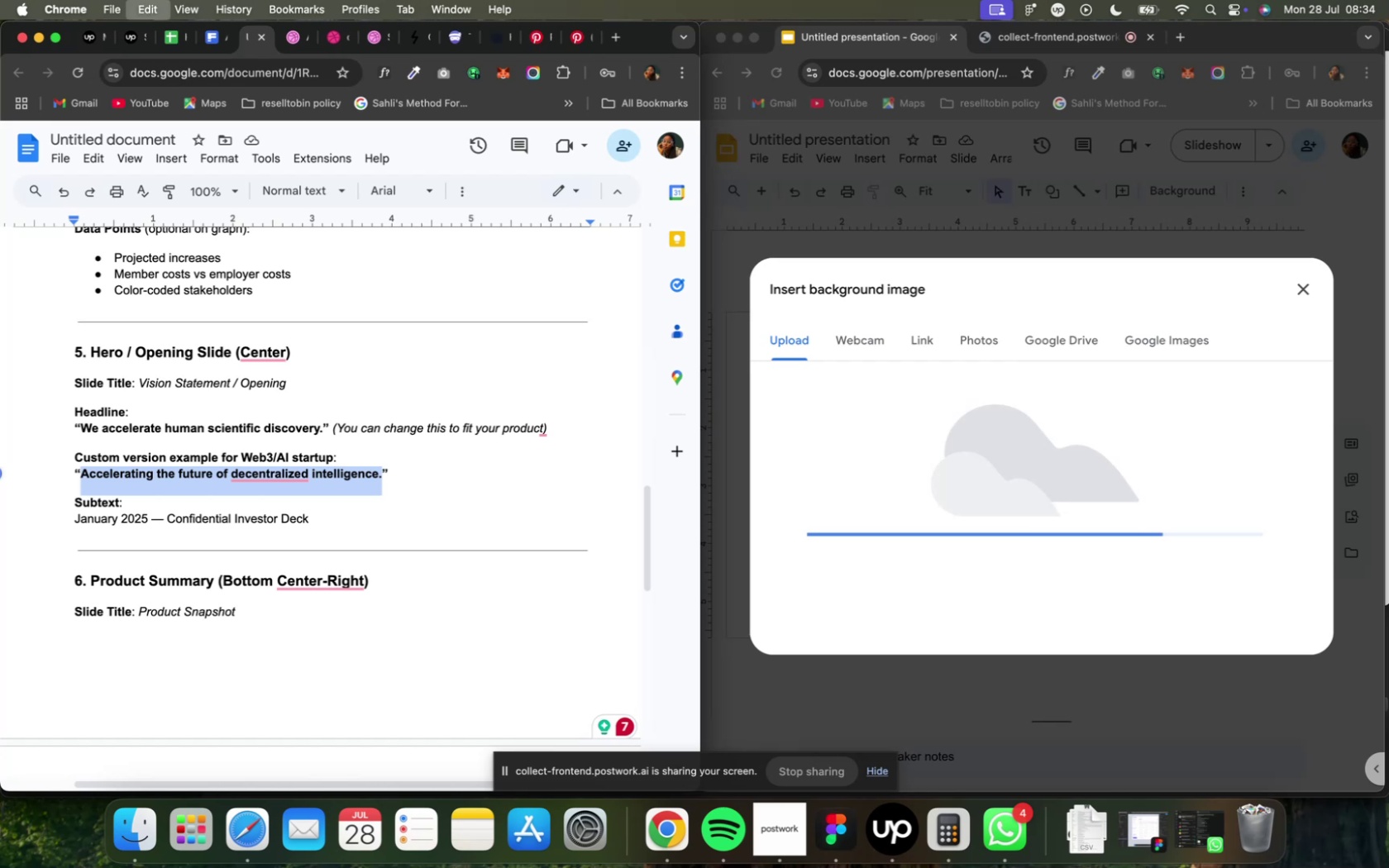 
key(Meta+C)
 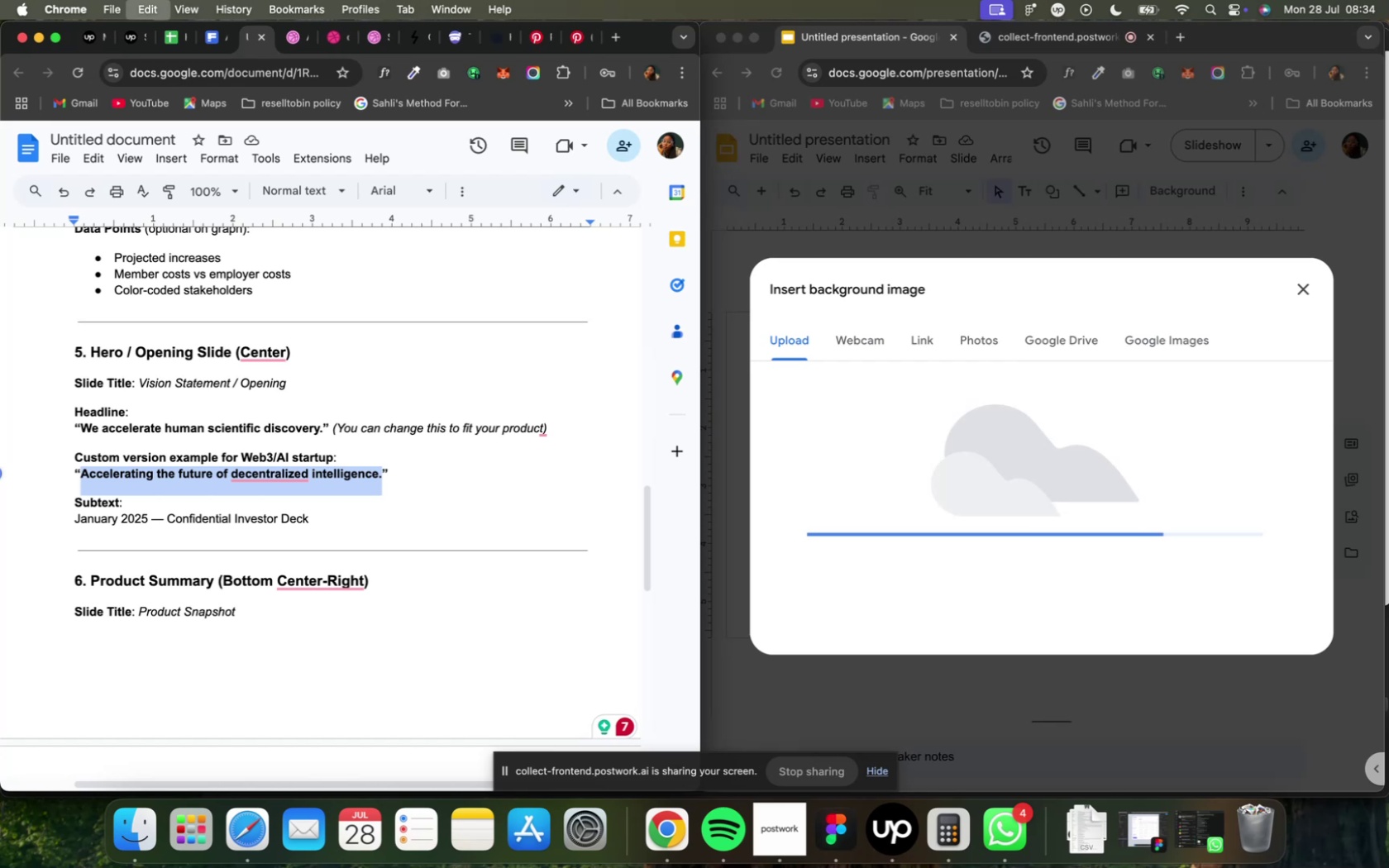 
key(Meta+C)
 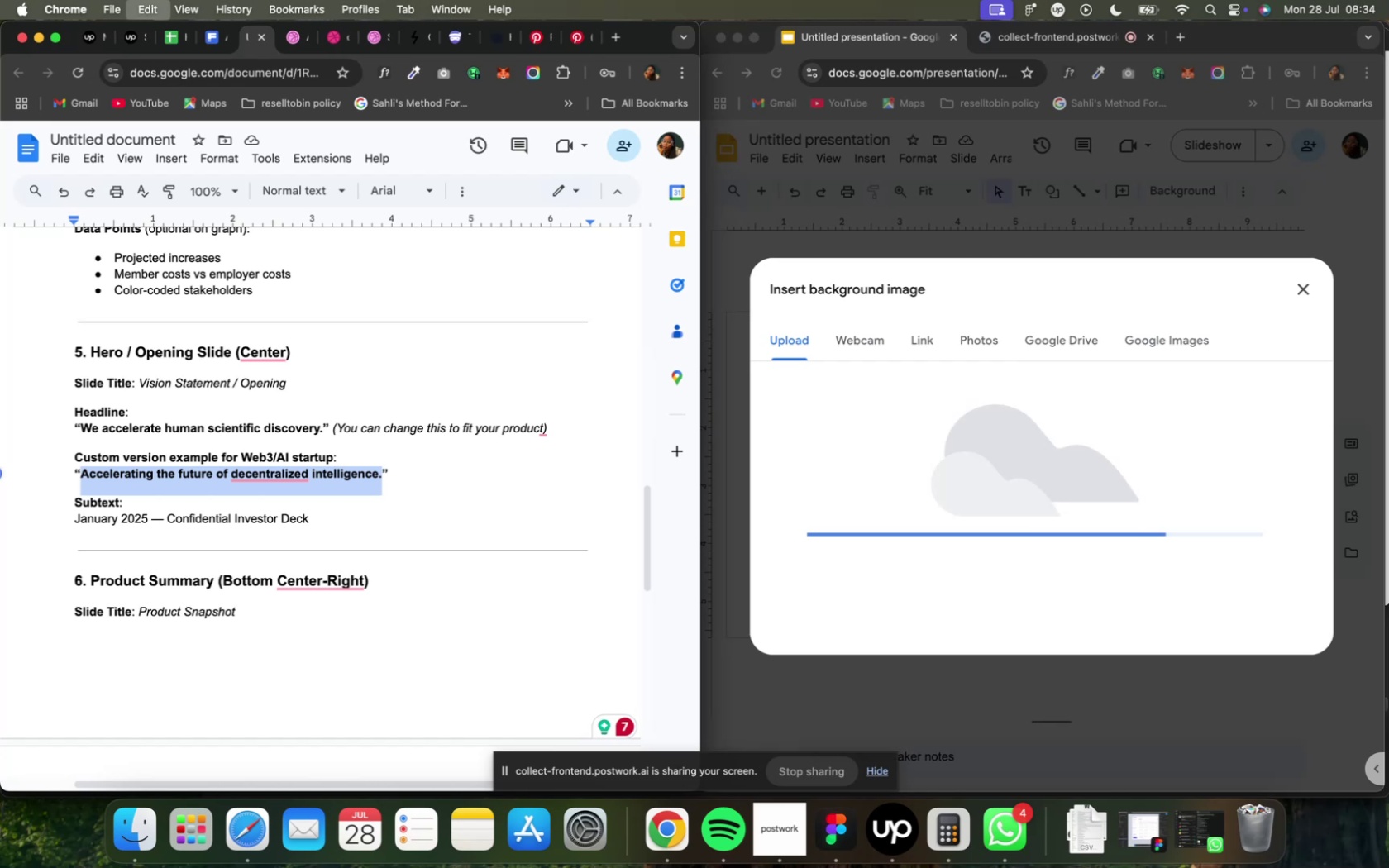 
key(Meta+C)
 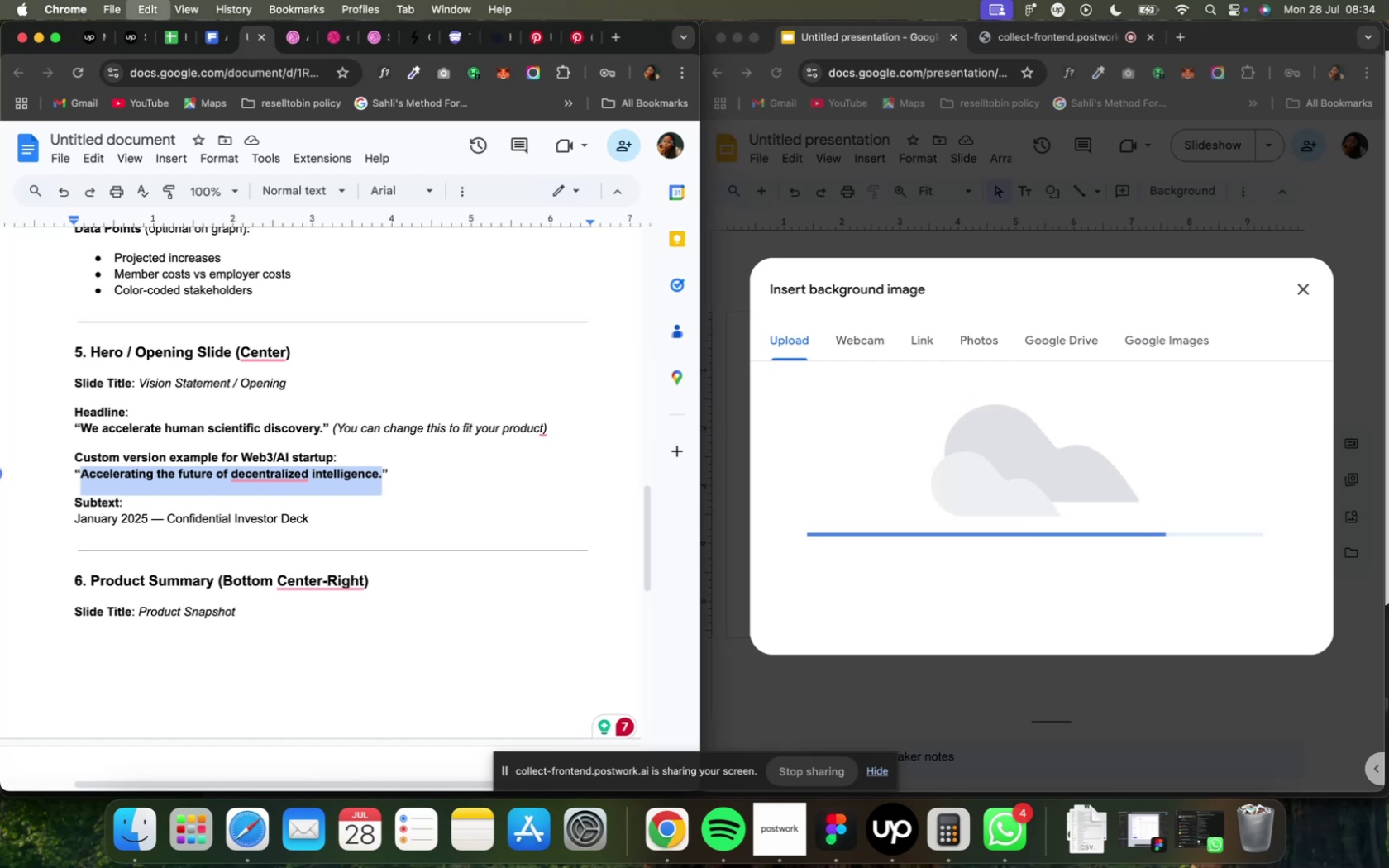 
key(Meta+C)
 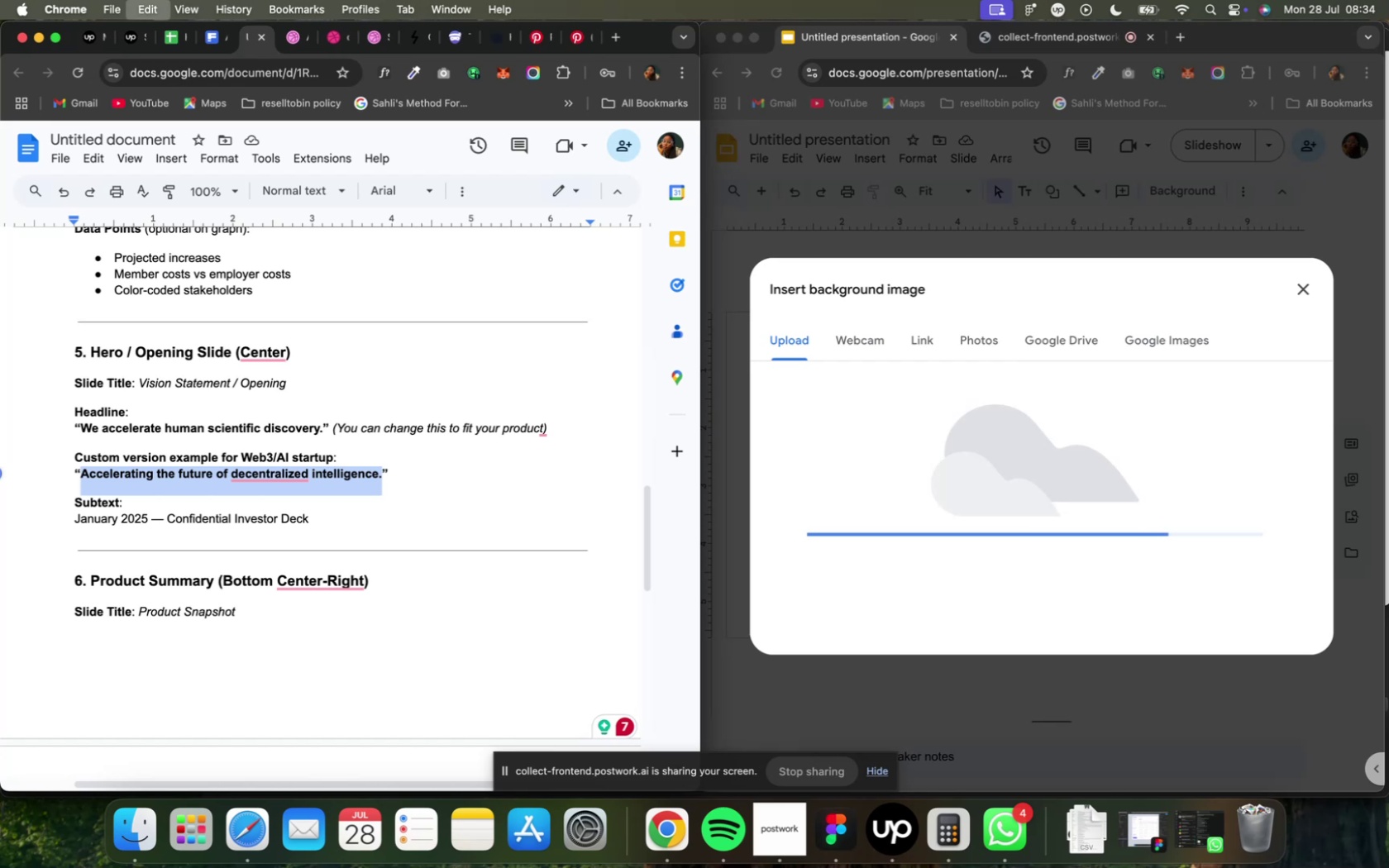 
key(Meta+C)
 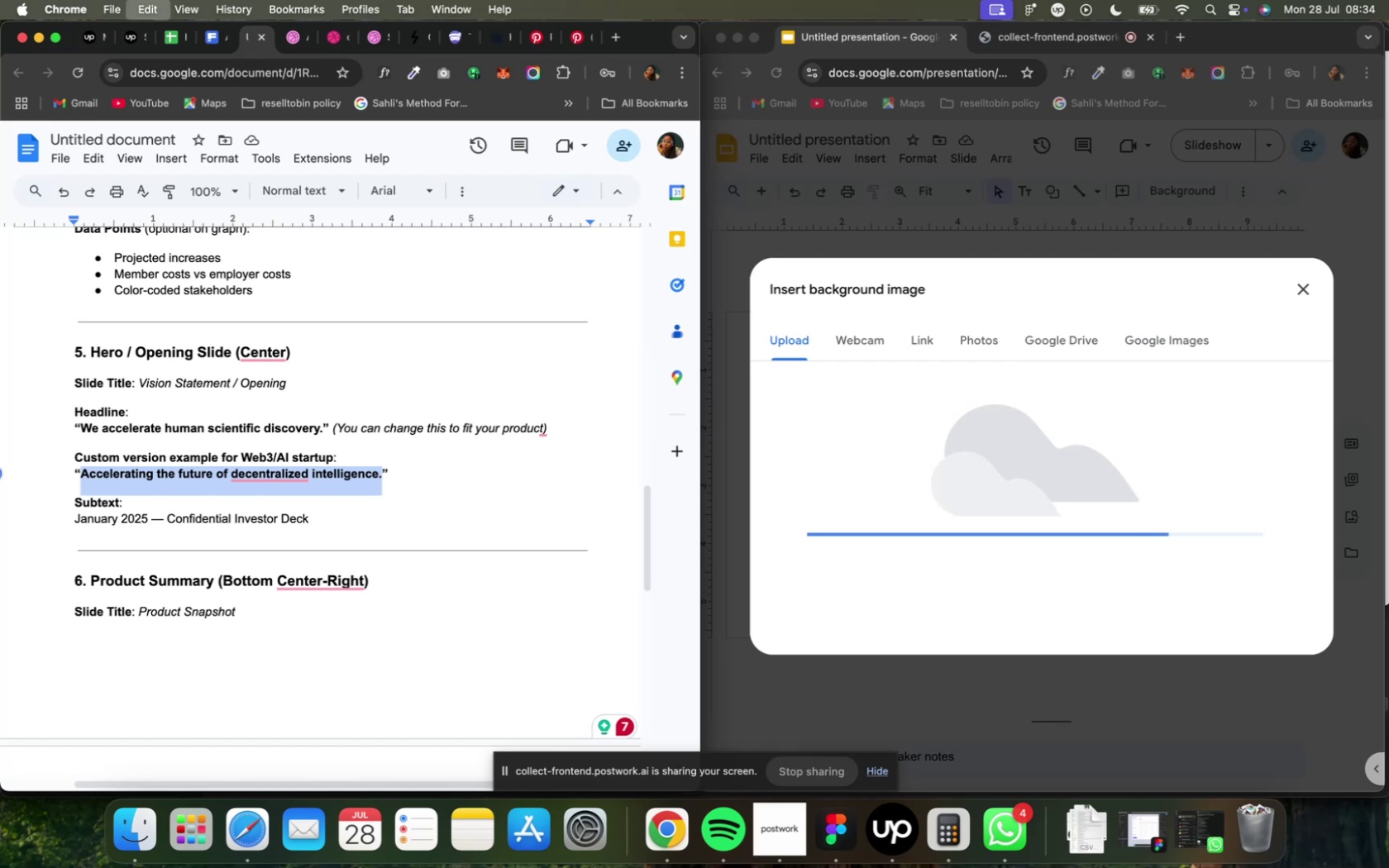 
key(Meta+C)
 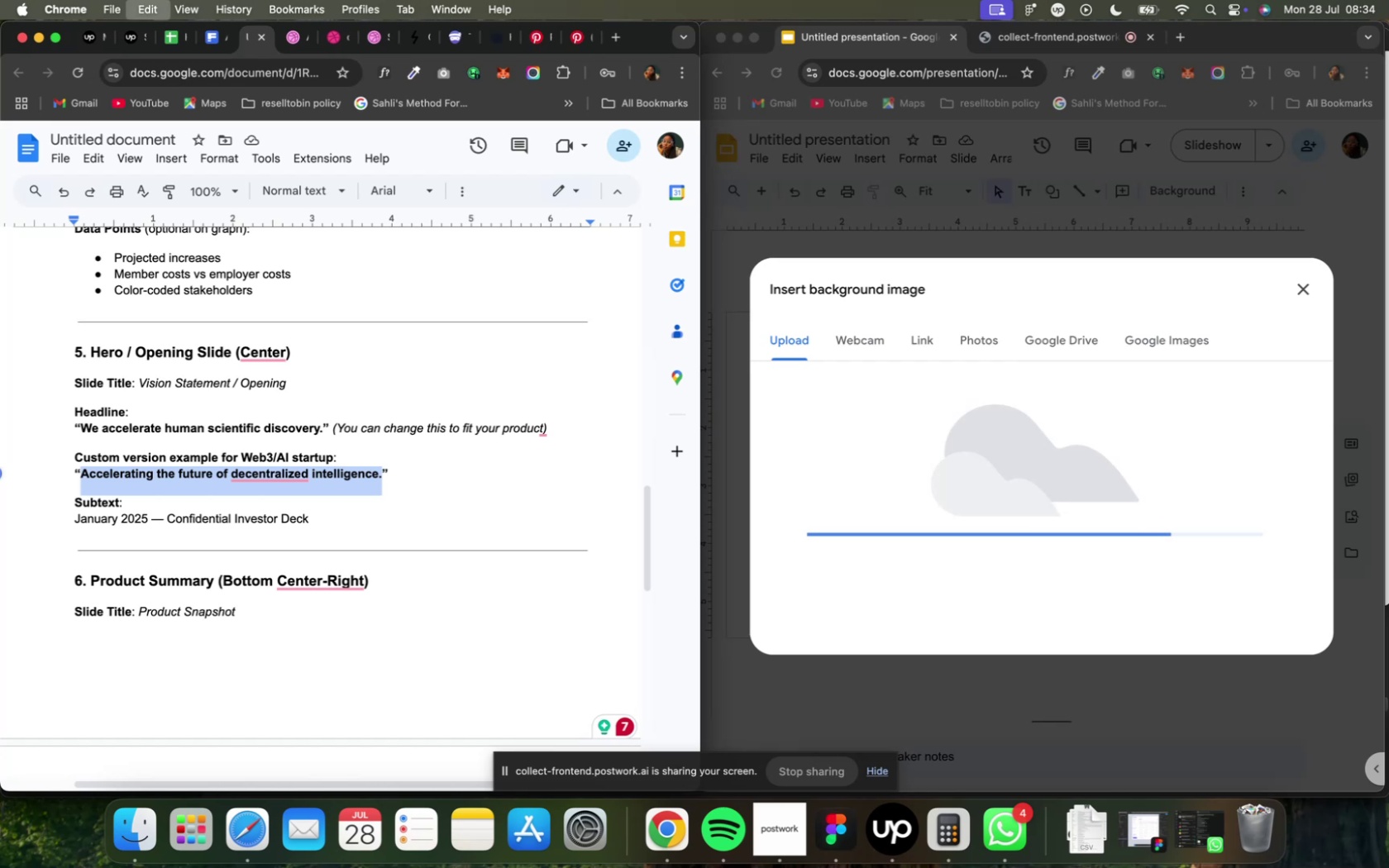 
key(Meta+C)
 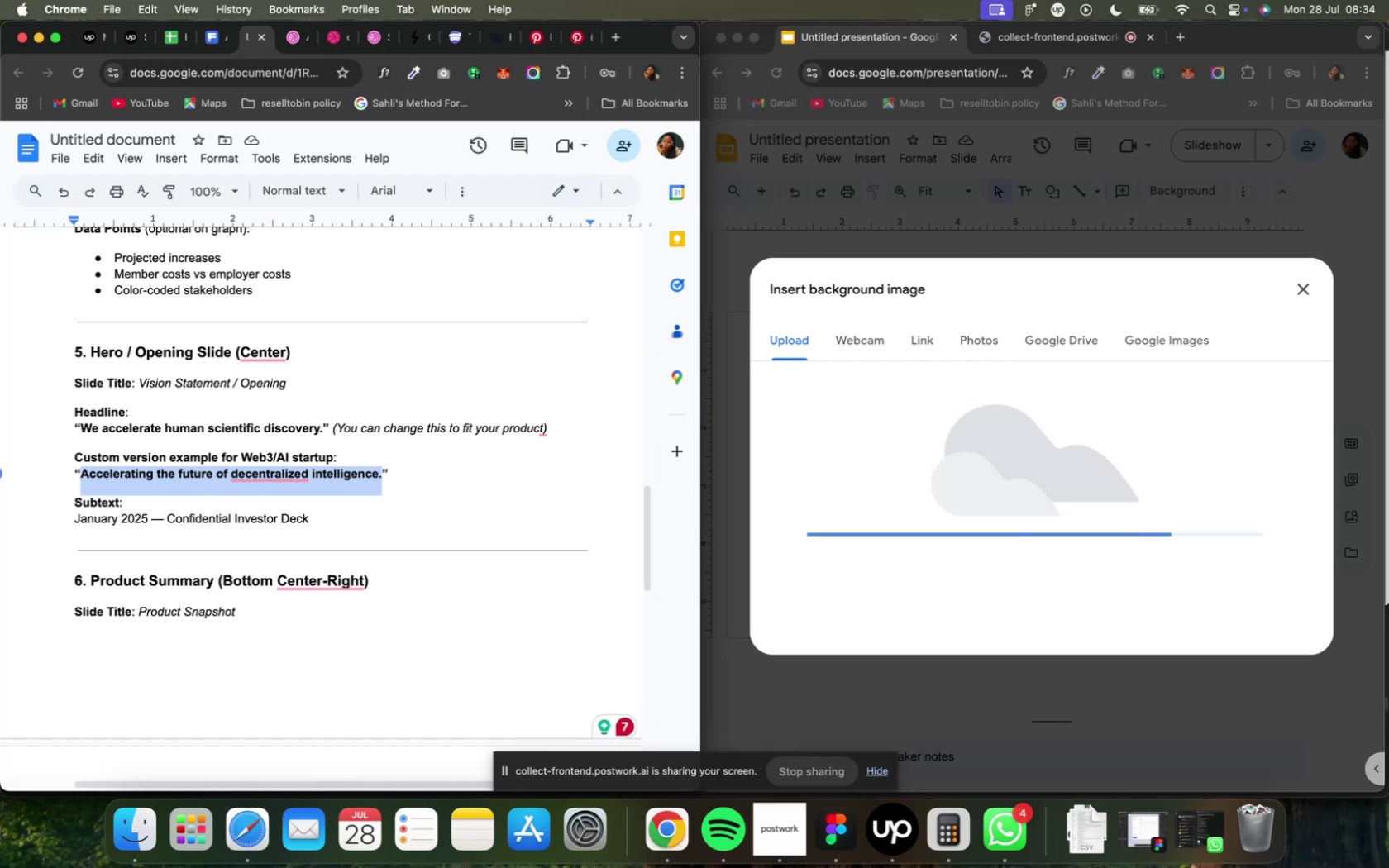 
key(Meta+C)
 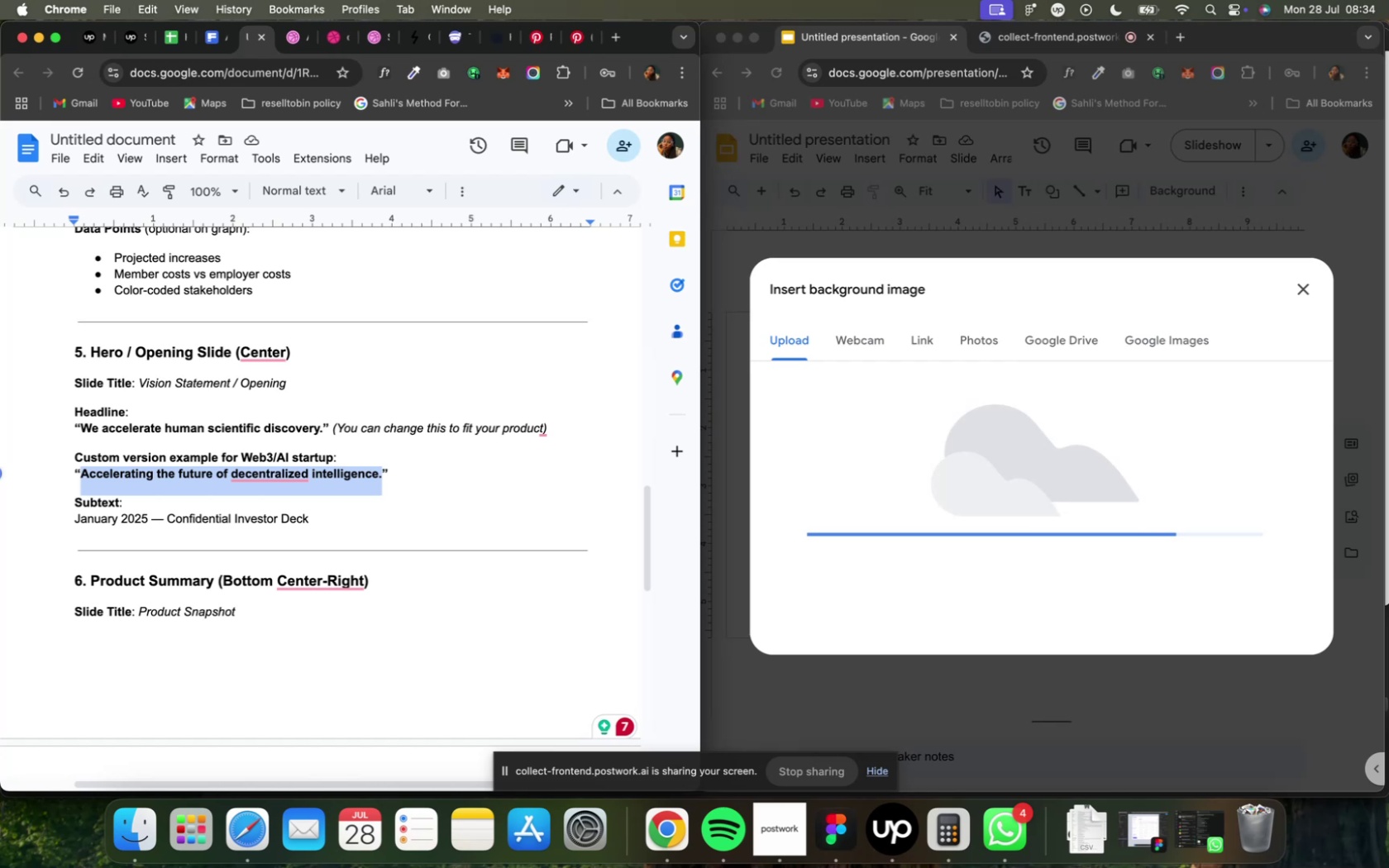 
key(Meta+C)
 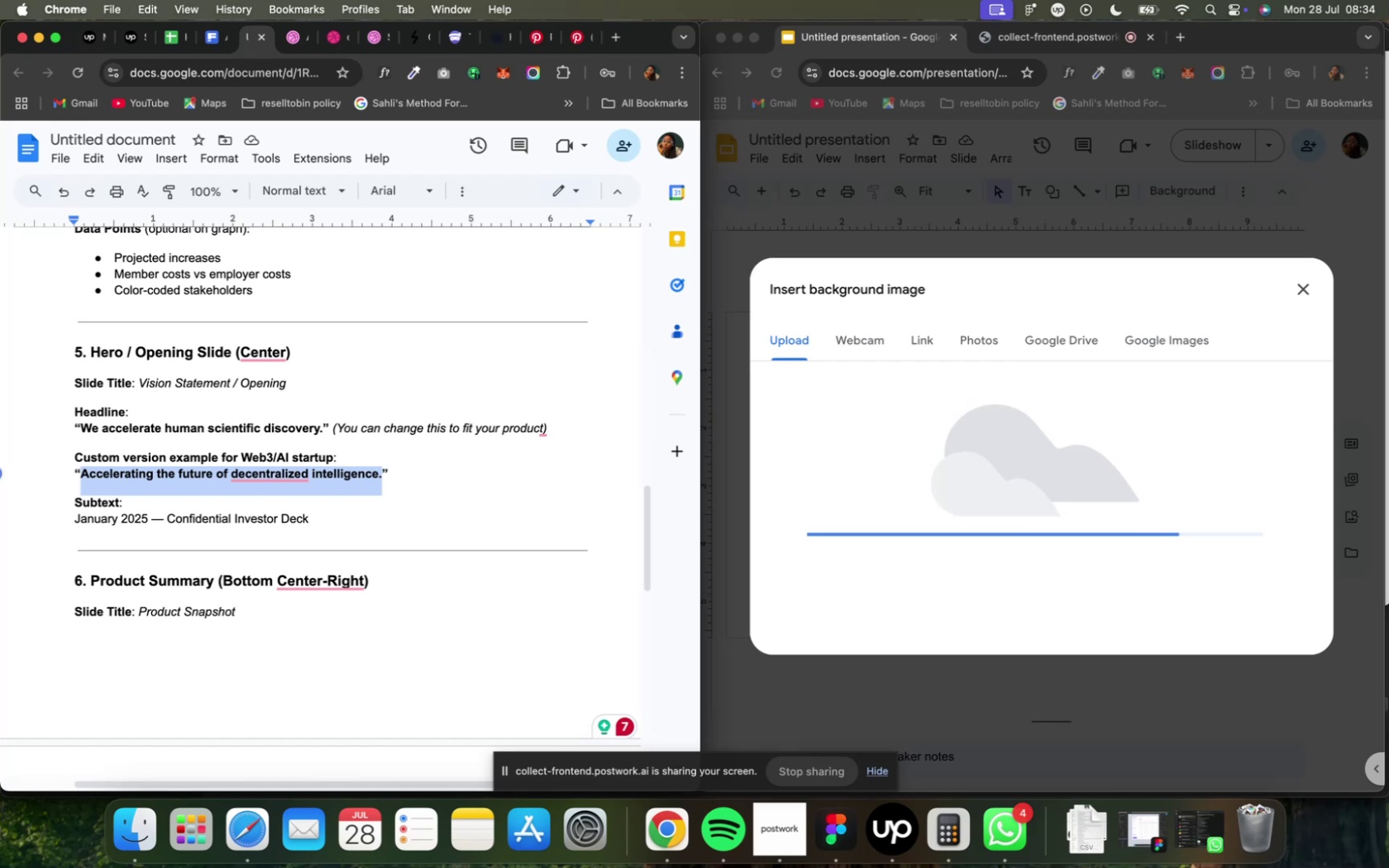 
key(Meta+C)
 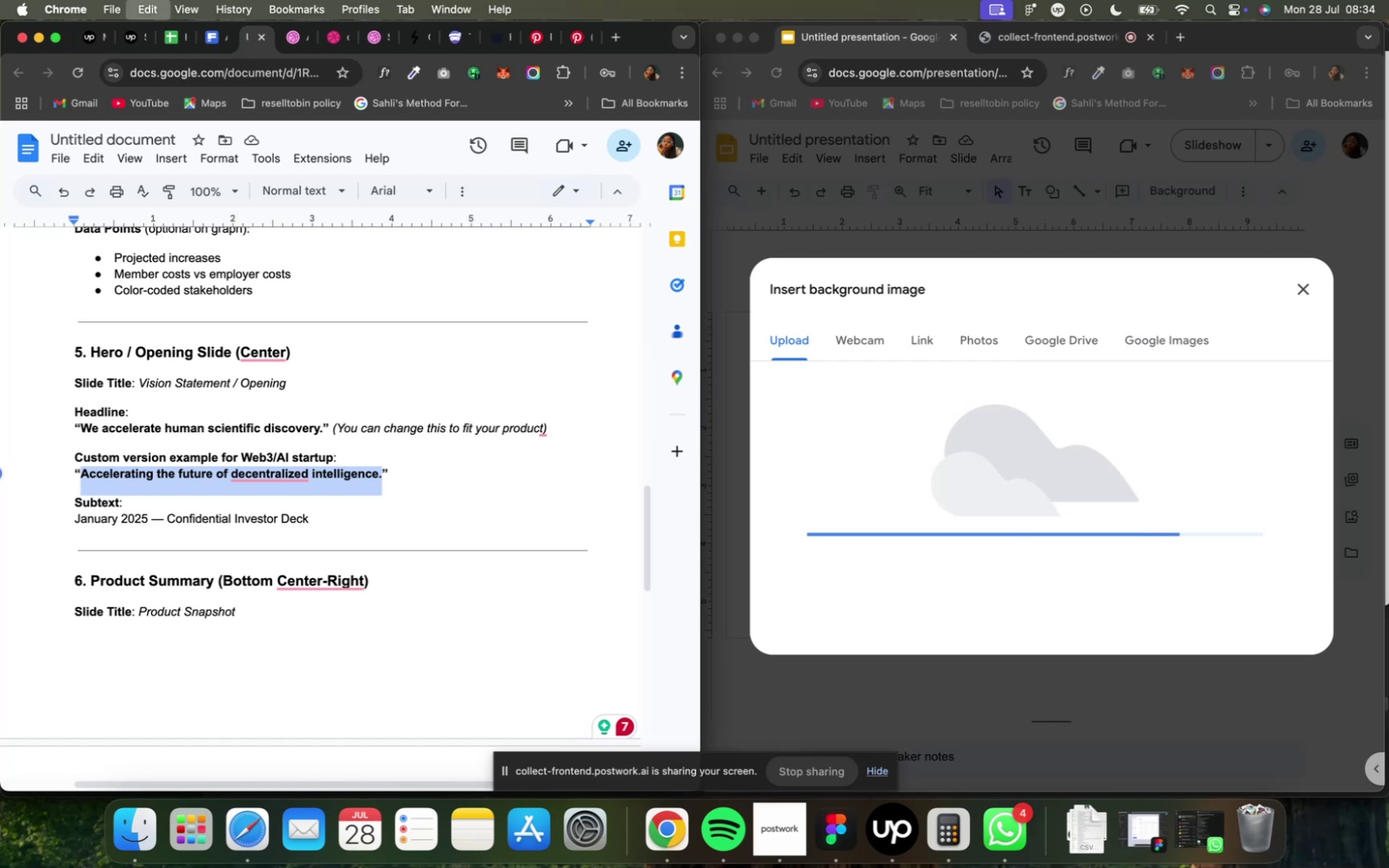 
key(Meta+C)
 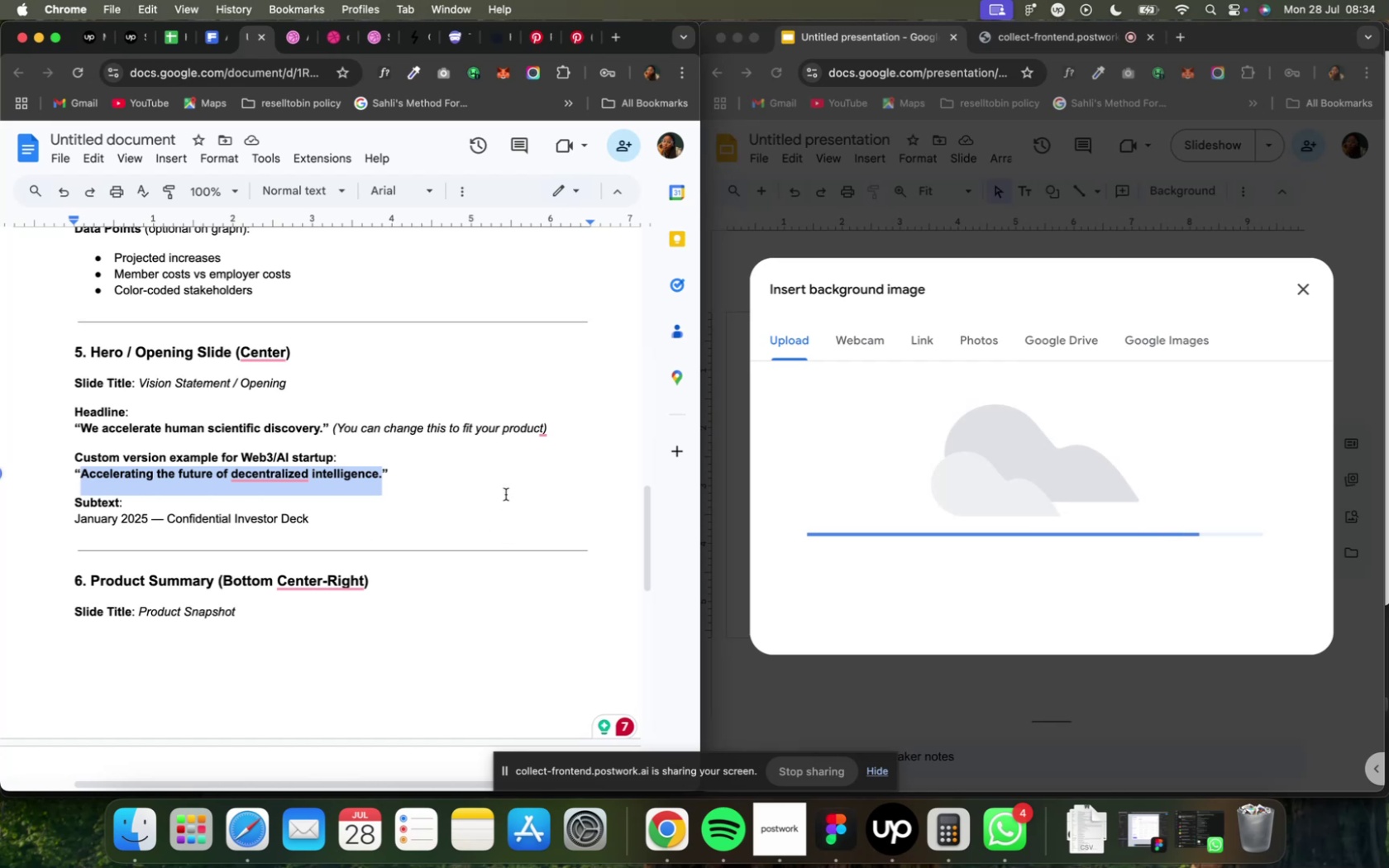 
left_click([505, 494])
 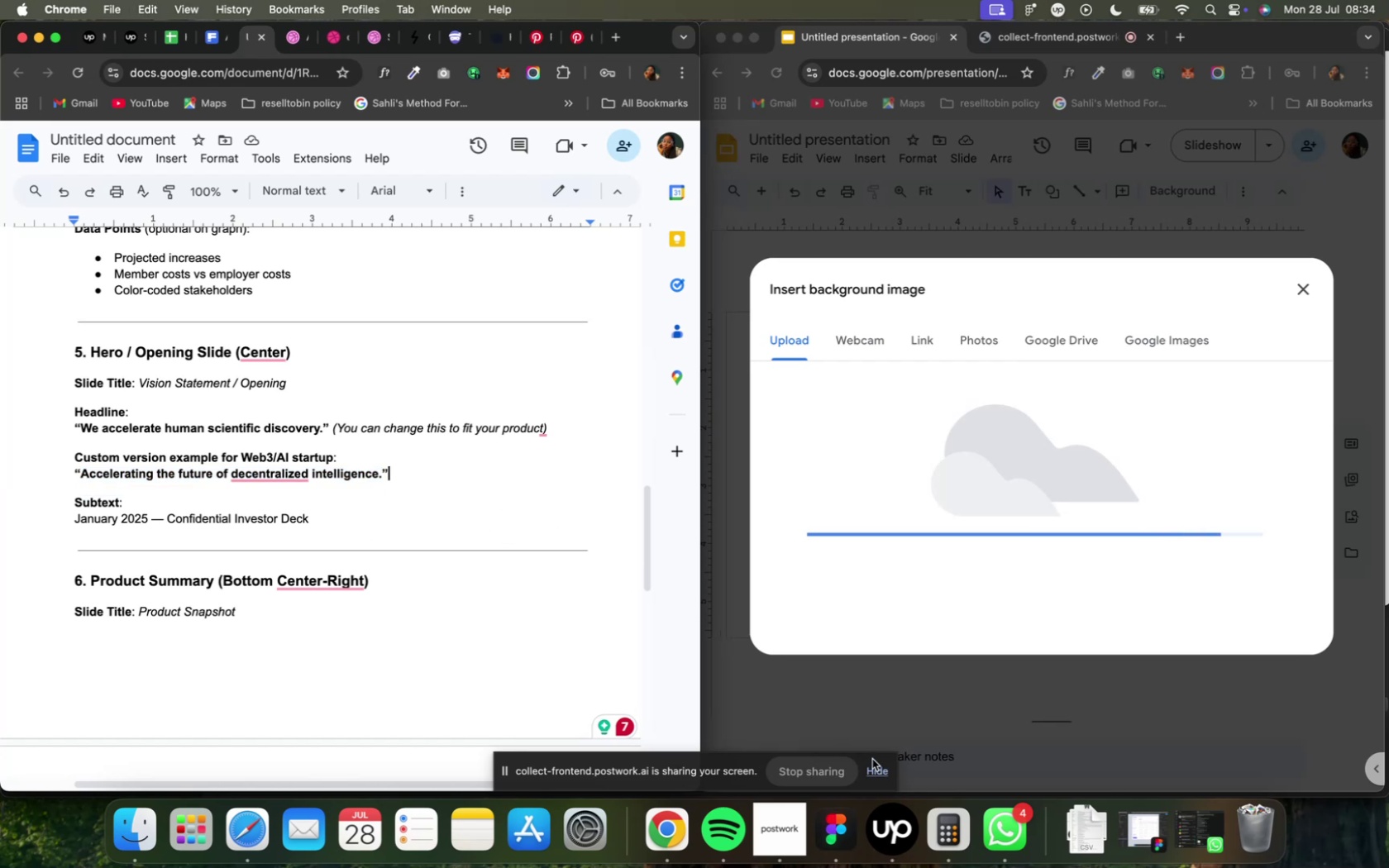 
left_click([876, 770])
 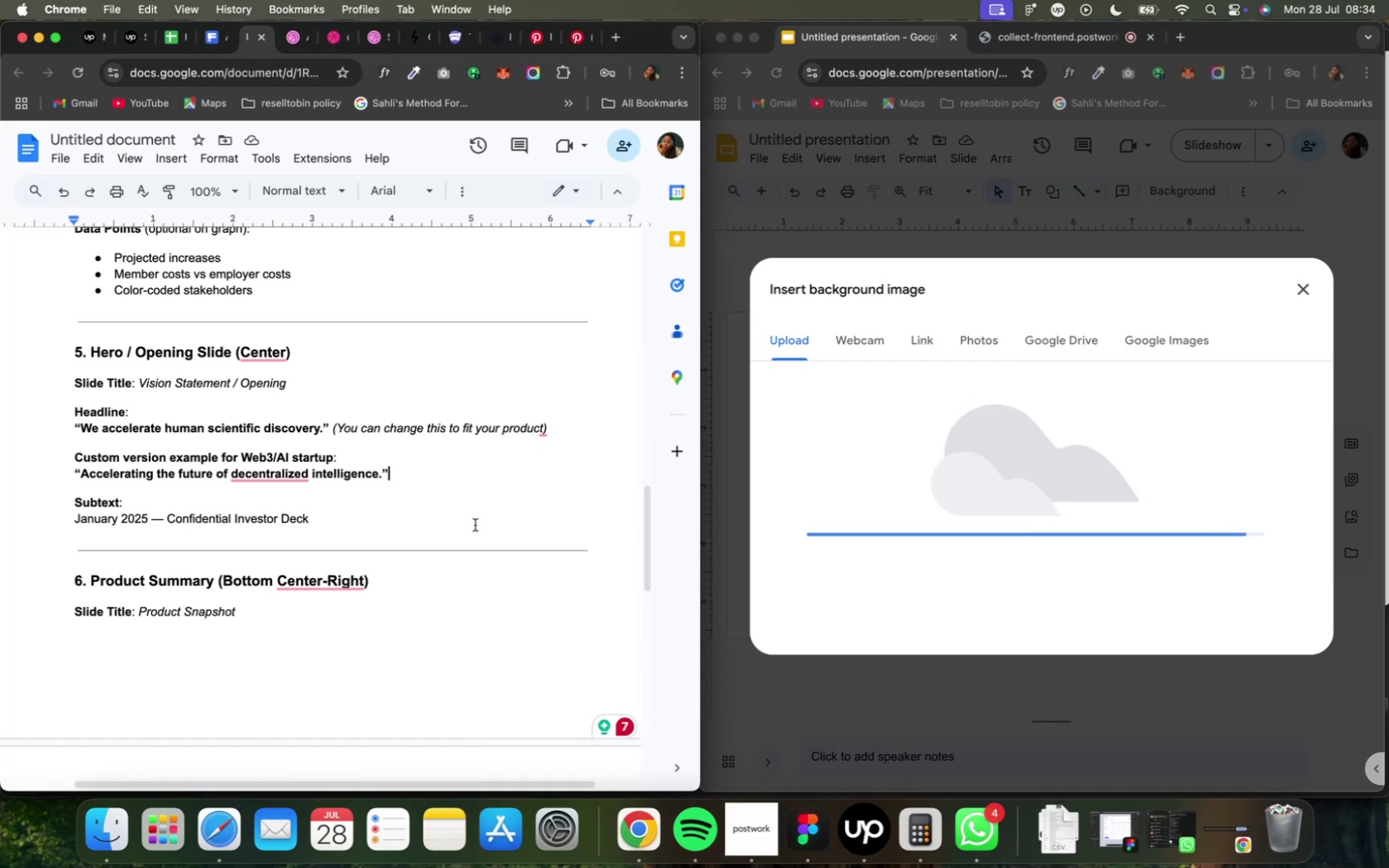 
left_click([475, 522])
 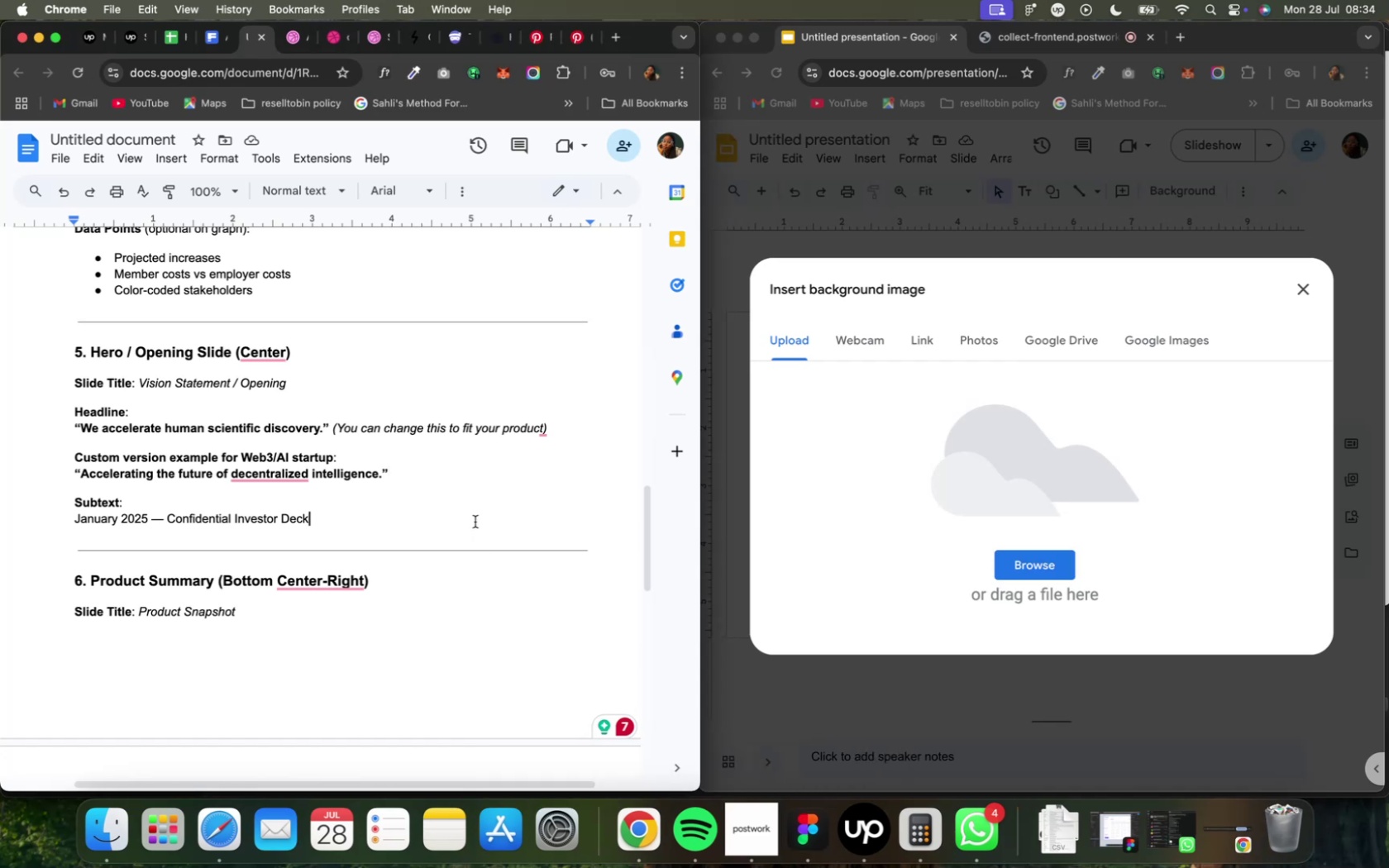 
wait(9.61)
 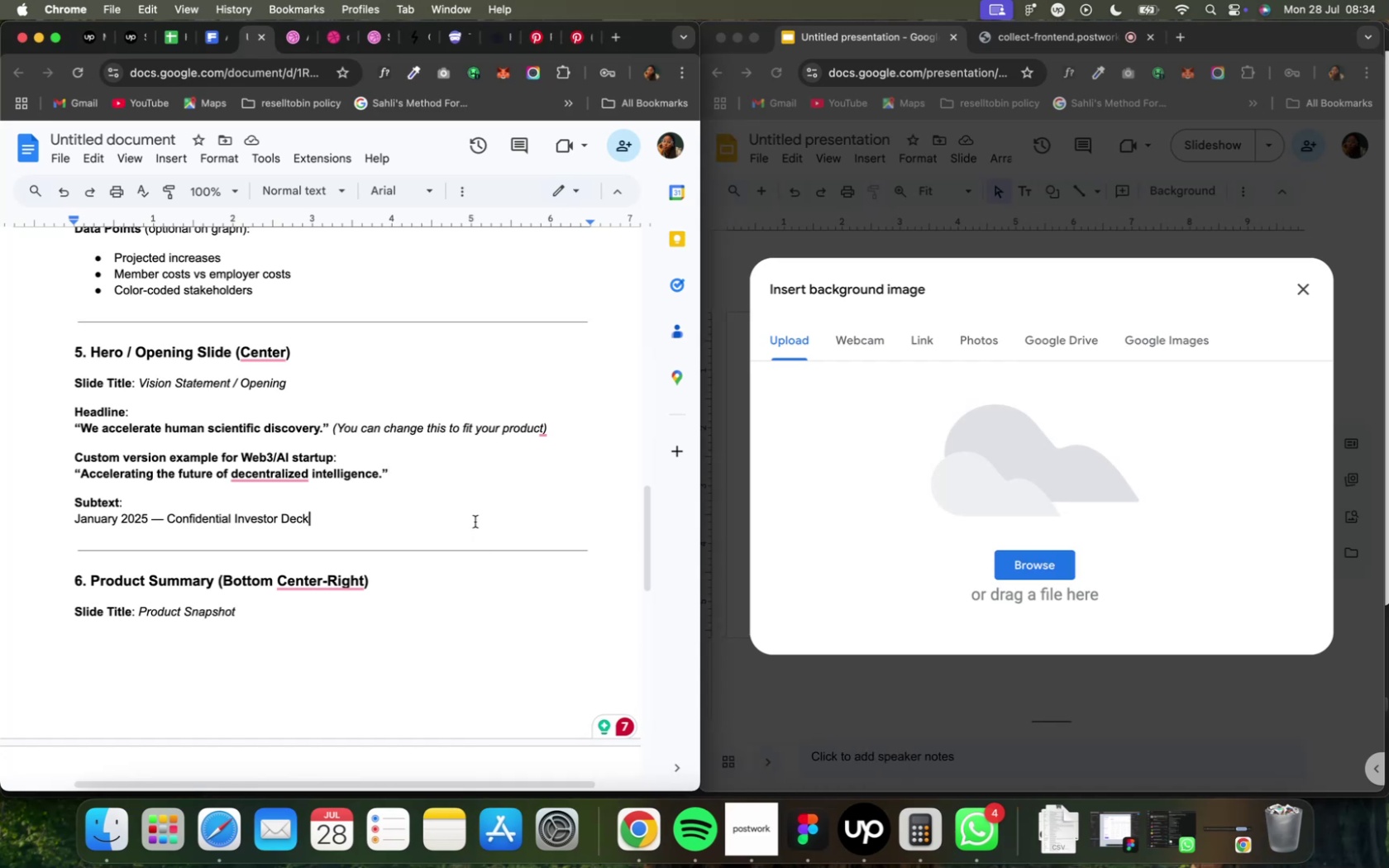 
left_click([1120, 553])
 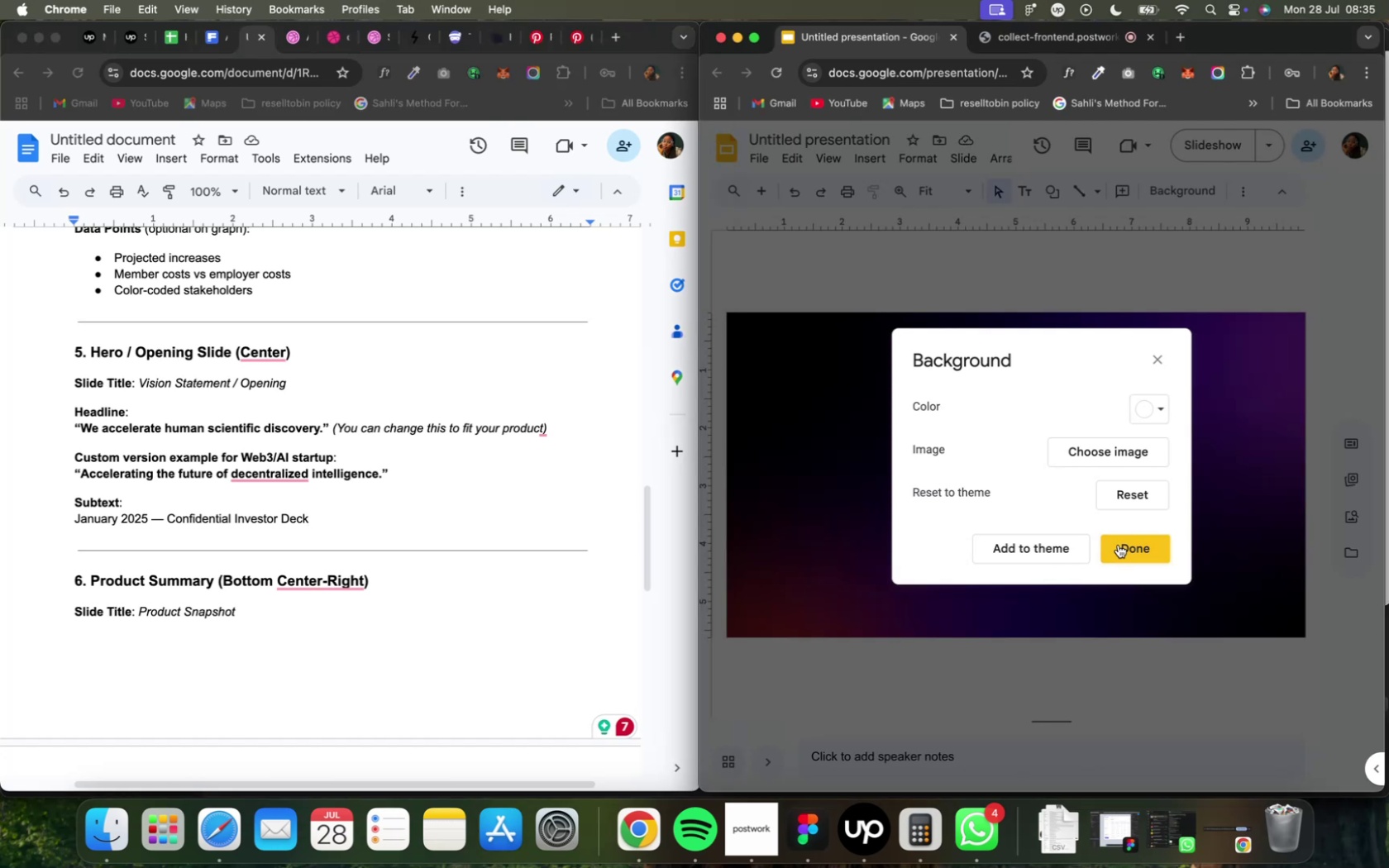 
left_click([1117, 545])
 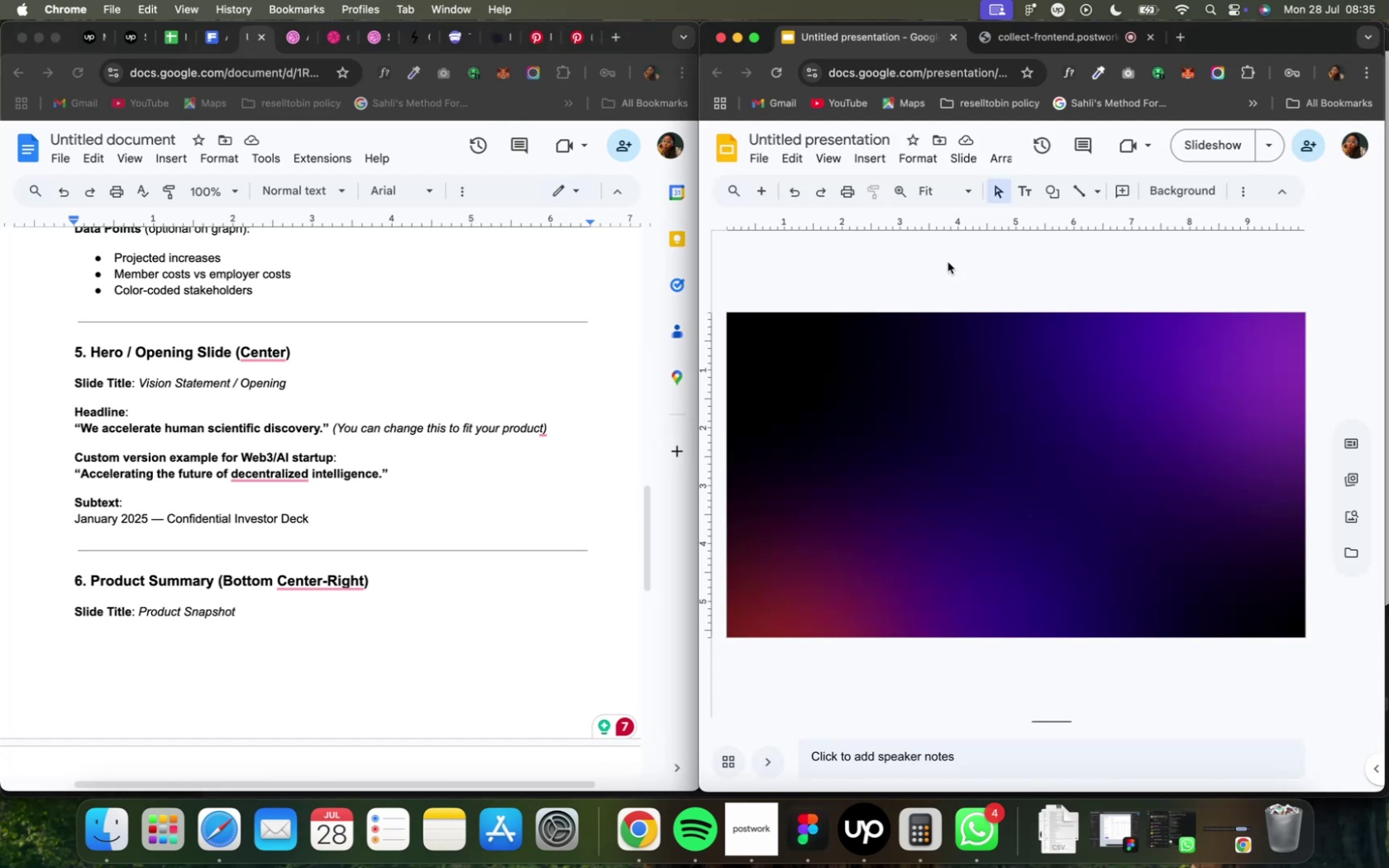 
wait(8.33)
 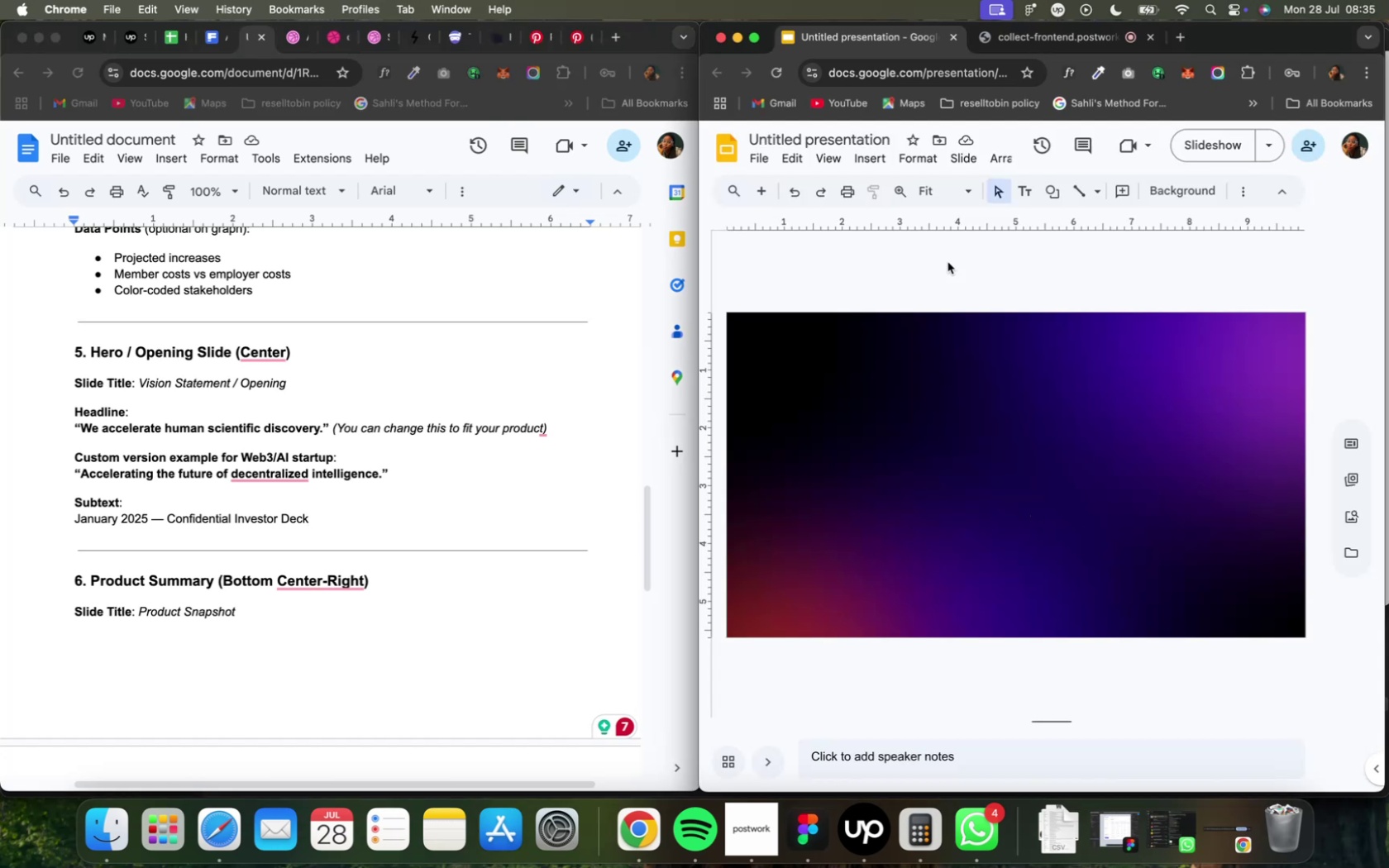 
key(V)
 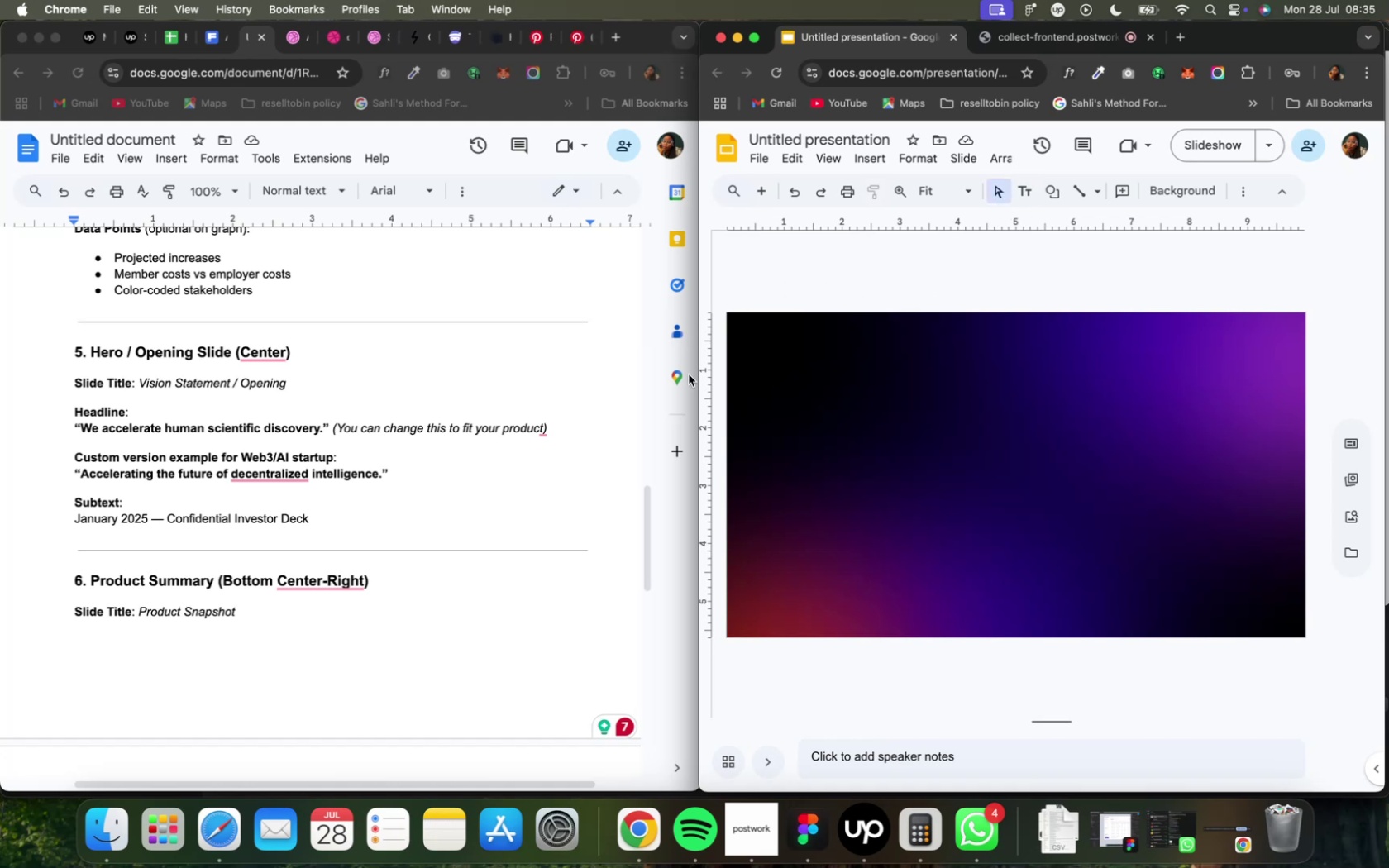 
left_click_drag(start_coordinate=[703, 409], to_coordinate=[752, 414])
 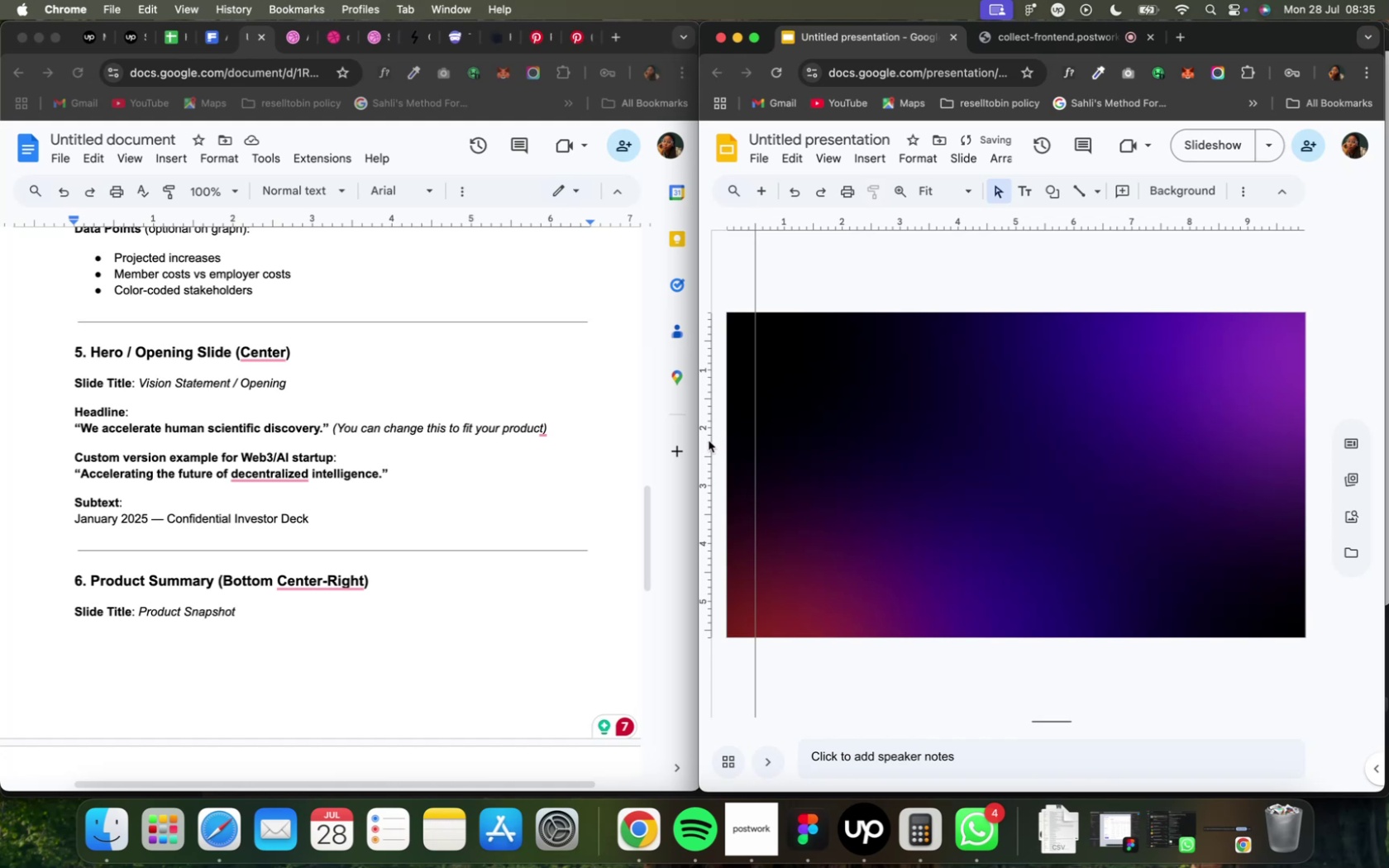 
left_click_drag(start_coordinate=[707, 441], to_coordinate=[1277, 537])
 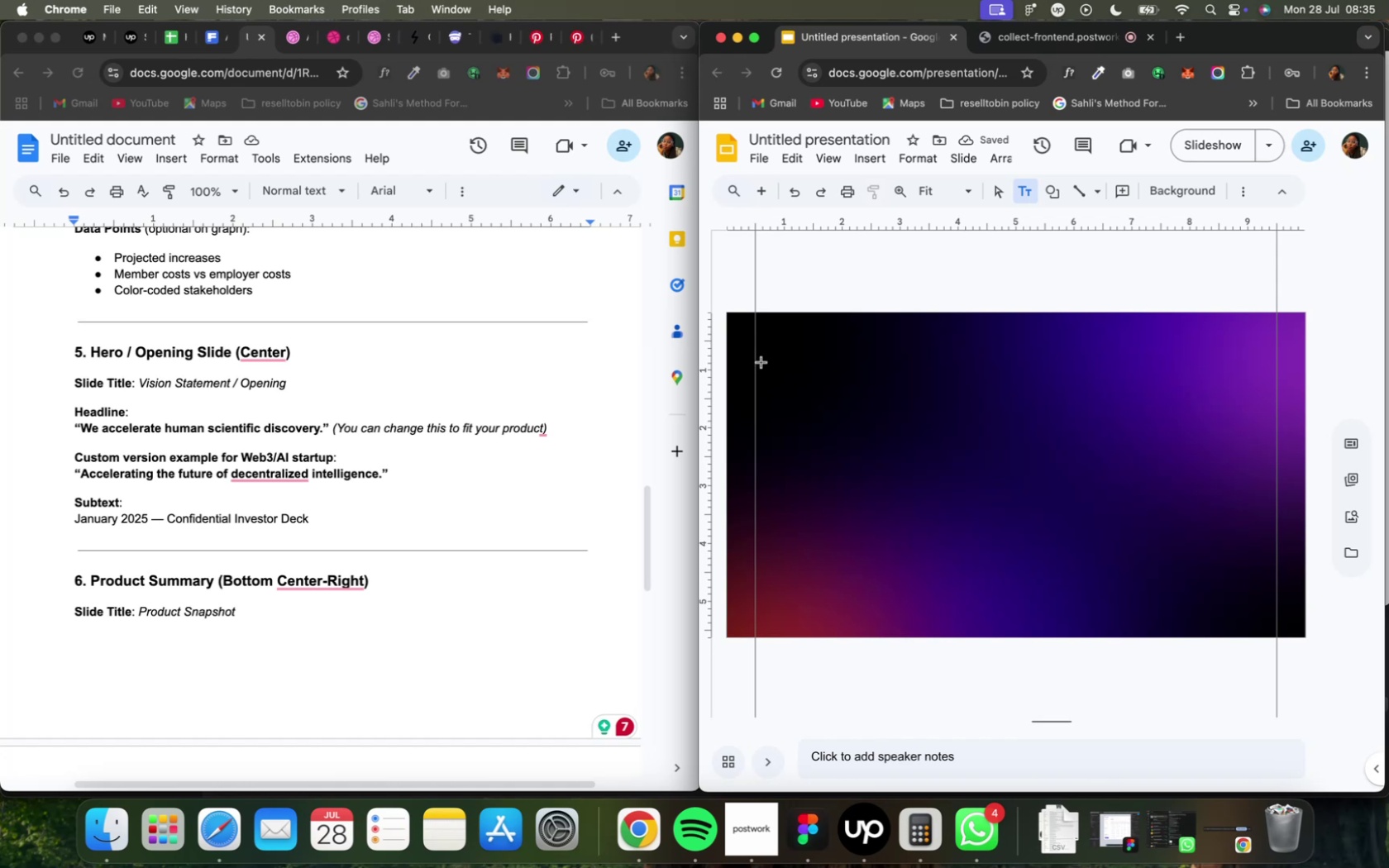 
wait(6.3)
 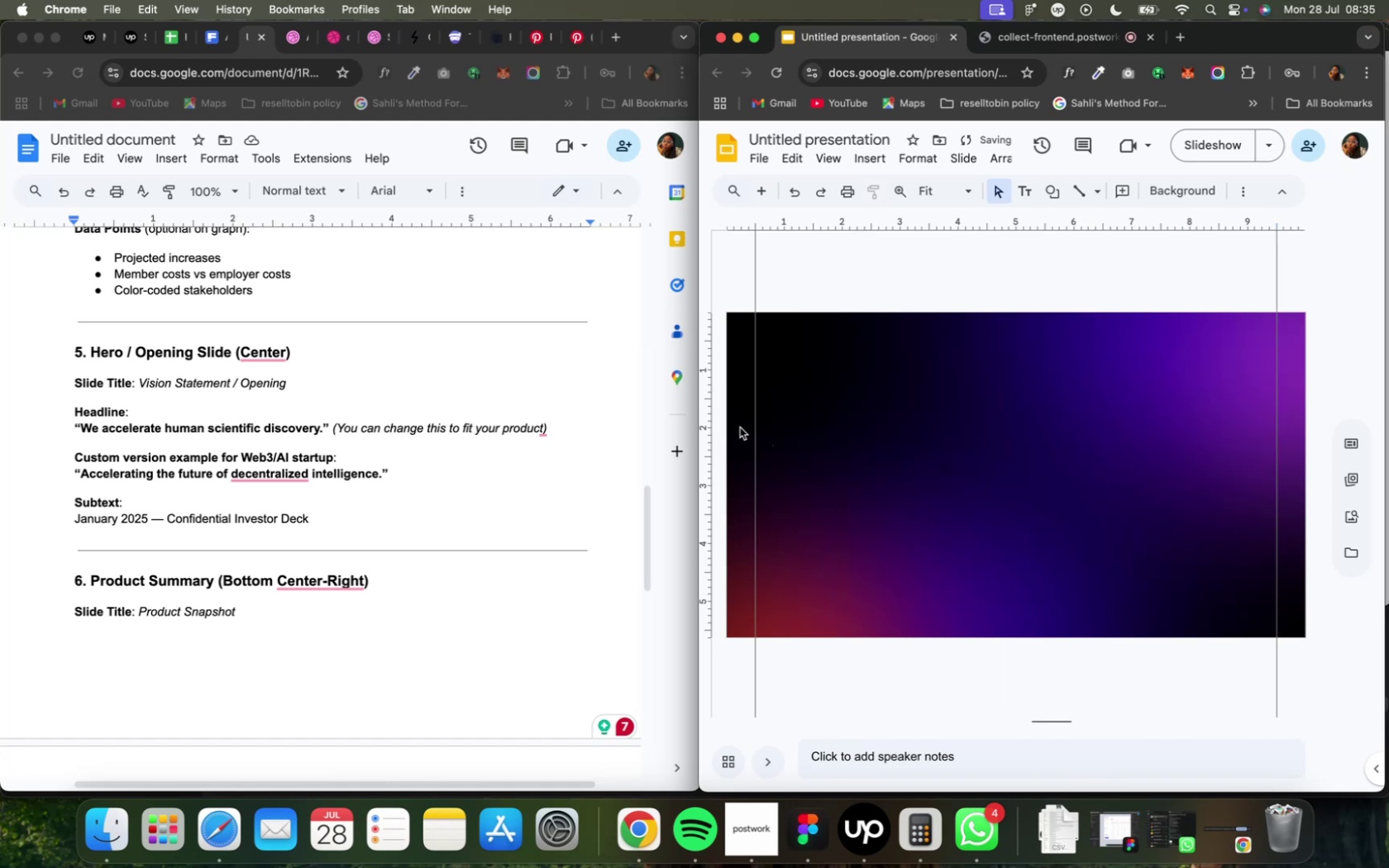 
left_click_drag(start_coordinate=[757, 378], to_coordinate=[1197, 584])
 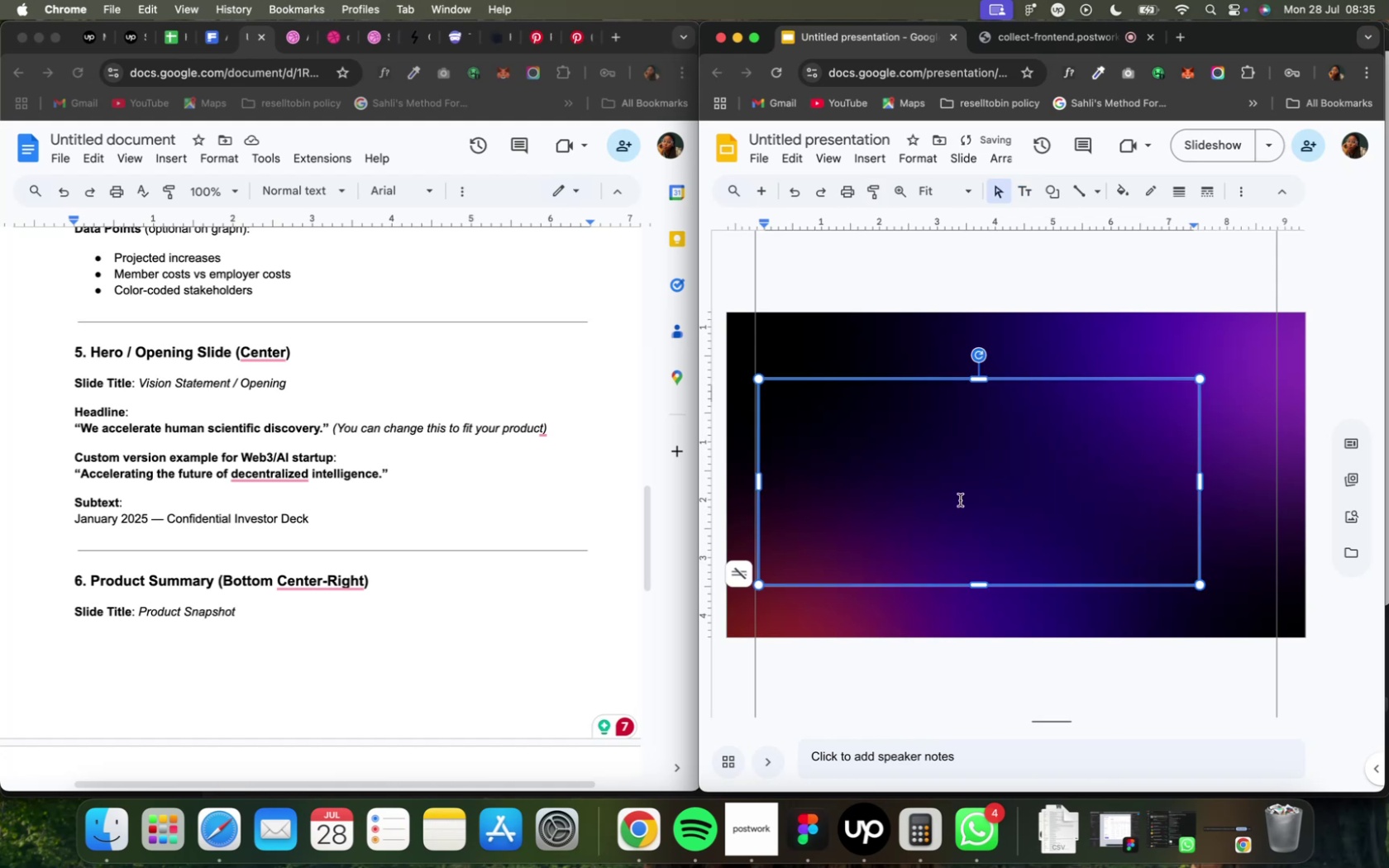 
key(Meta+V)
 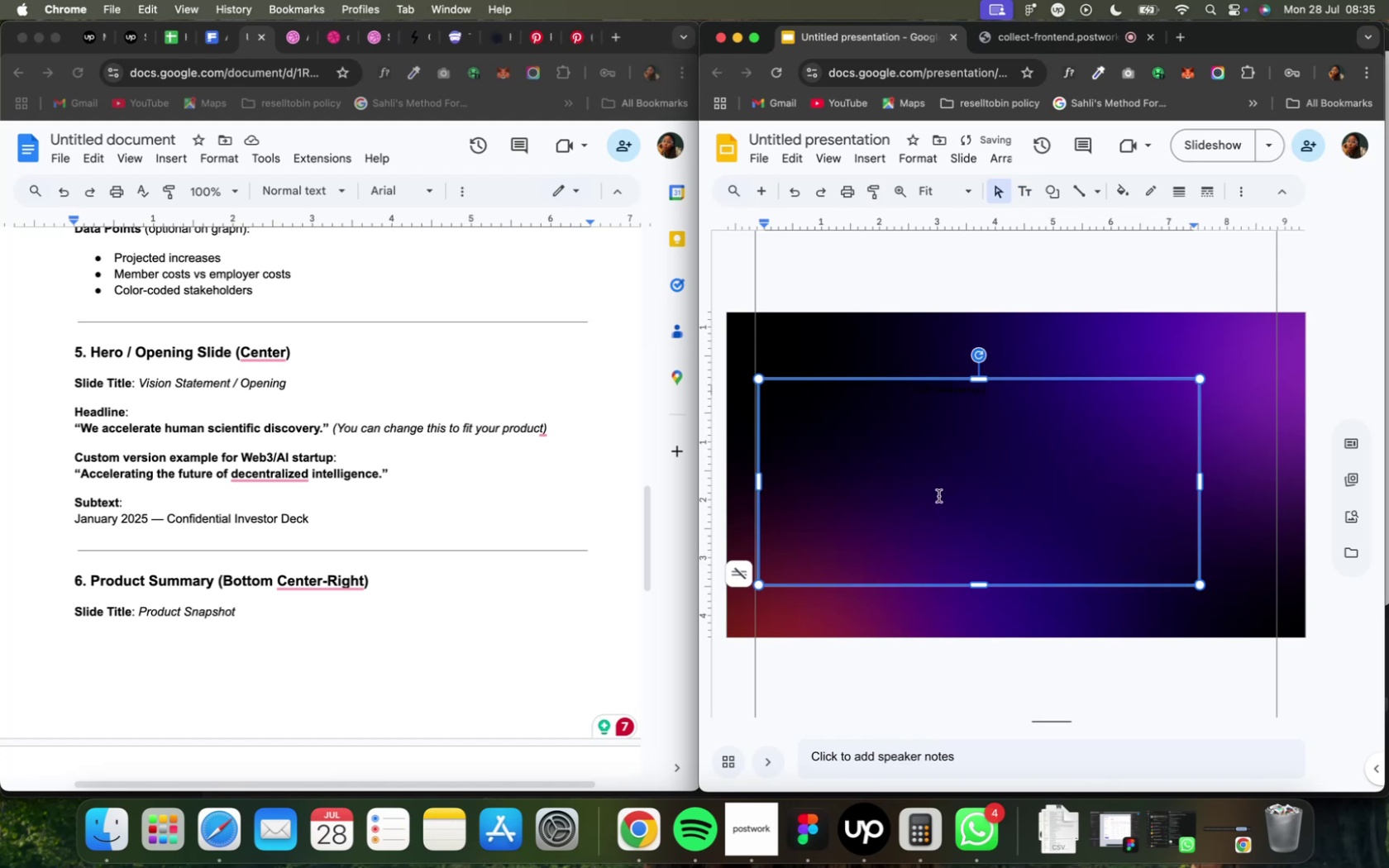 
key(Meta+A)
 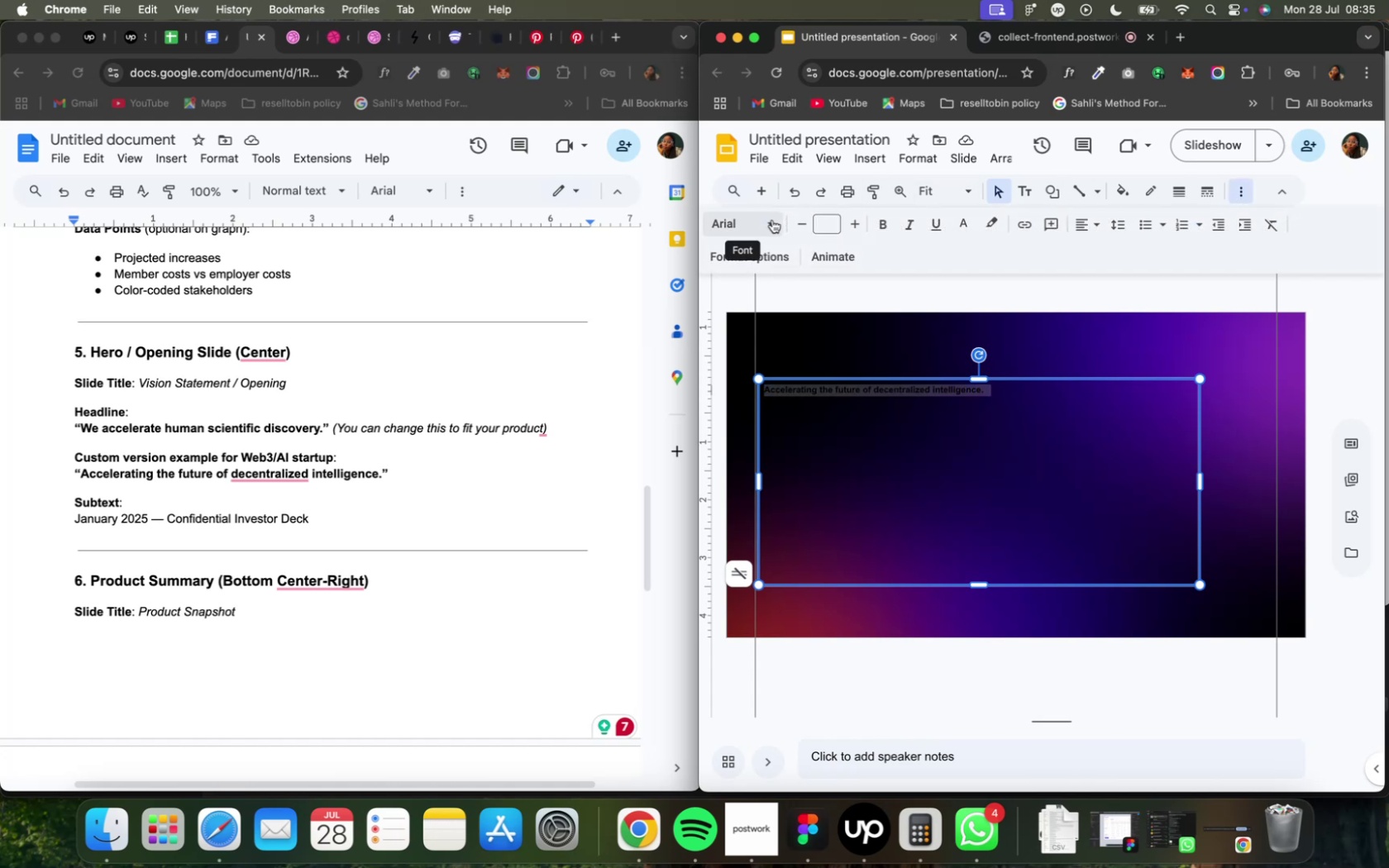 
wait(5.84)
 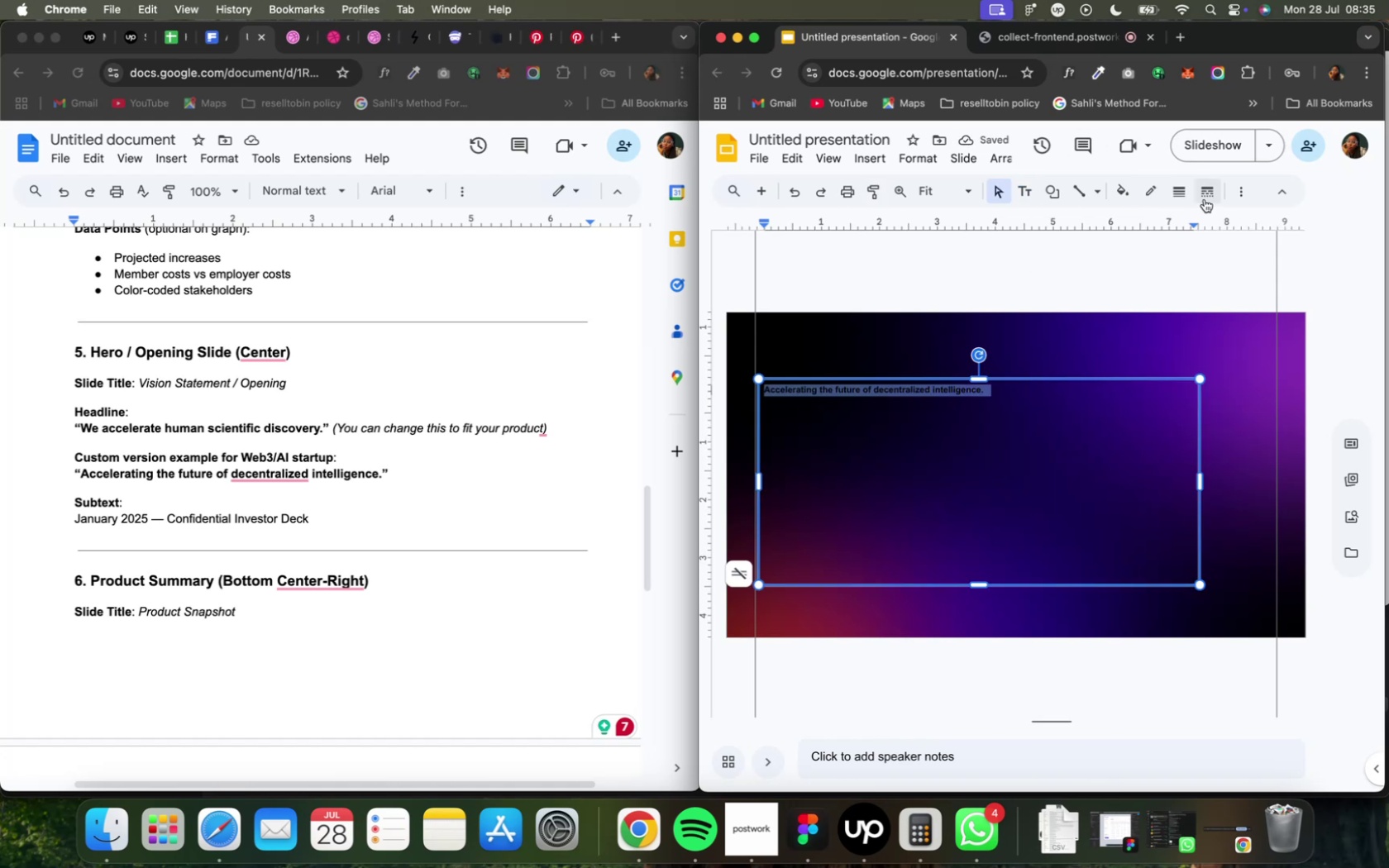 
mouse_move([859, 417])
 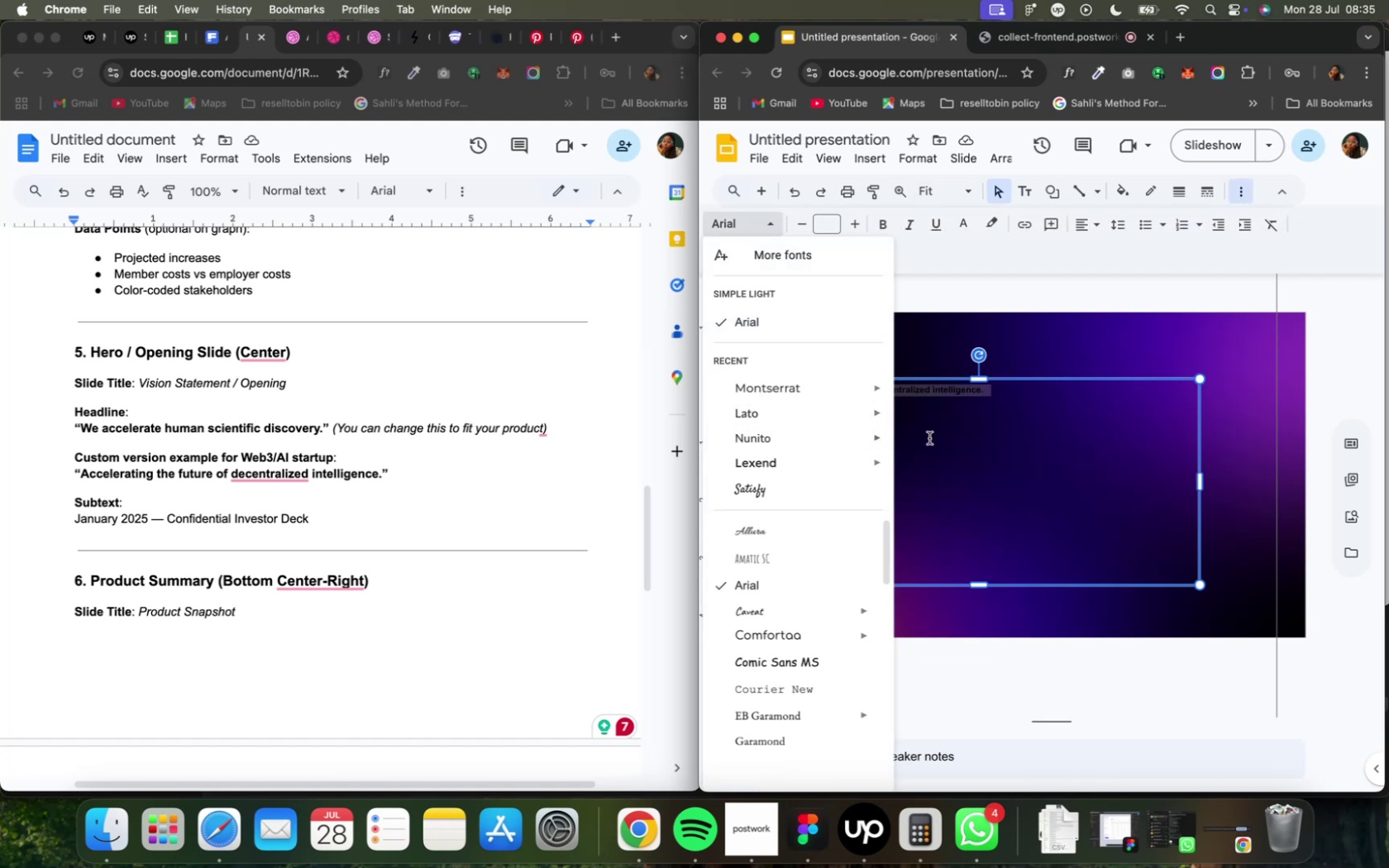 
mouse_move([914, 425])
 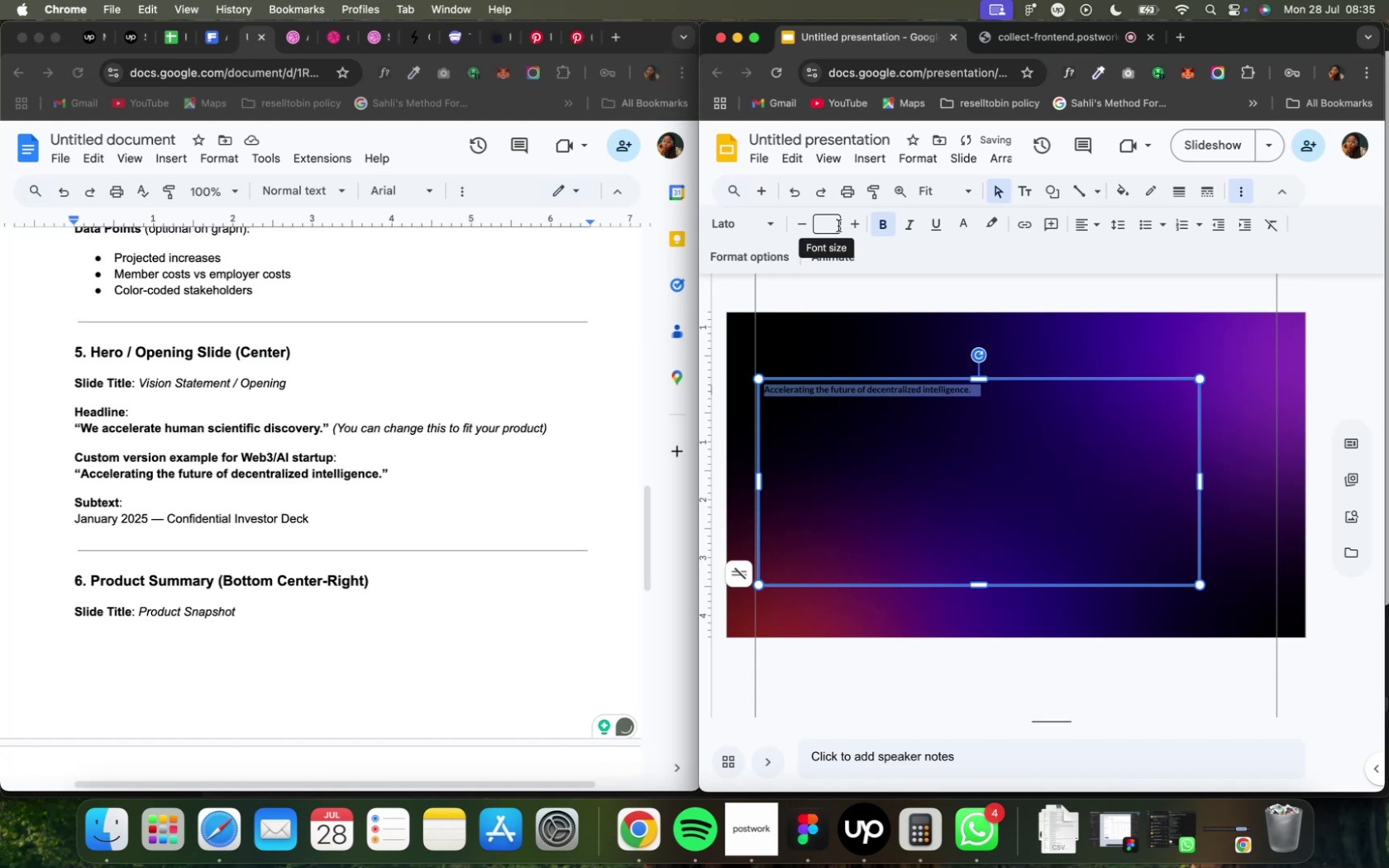 
wait(8.41)
 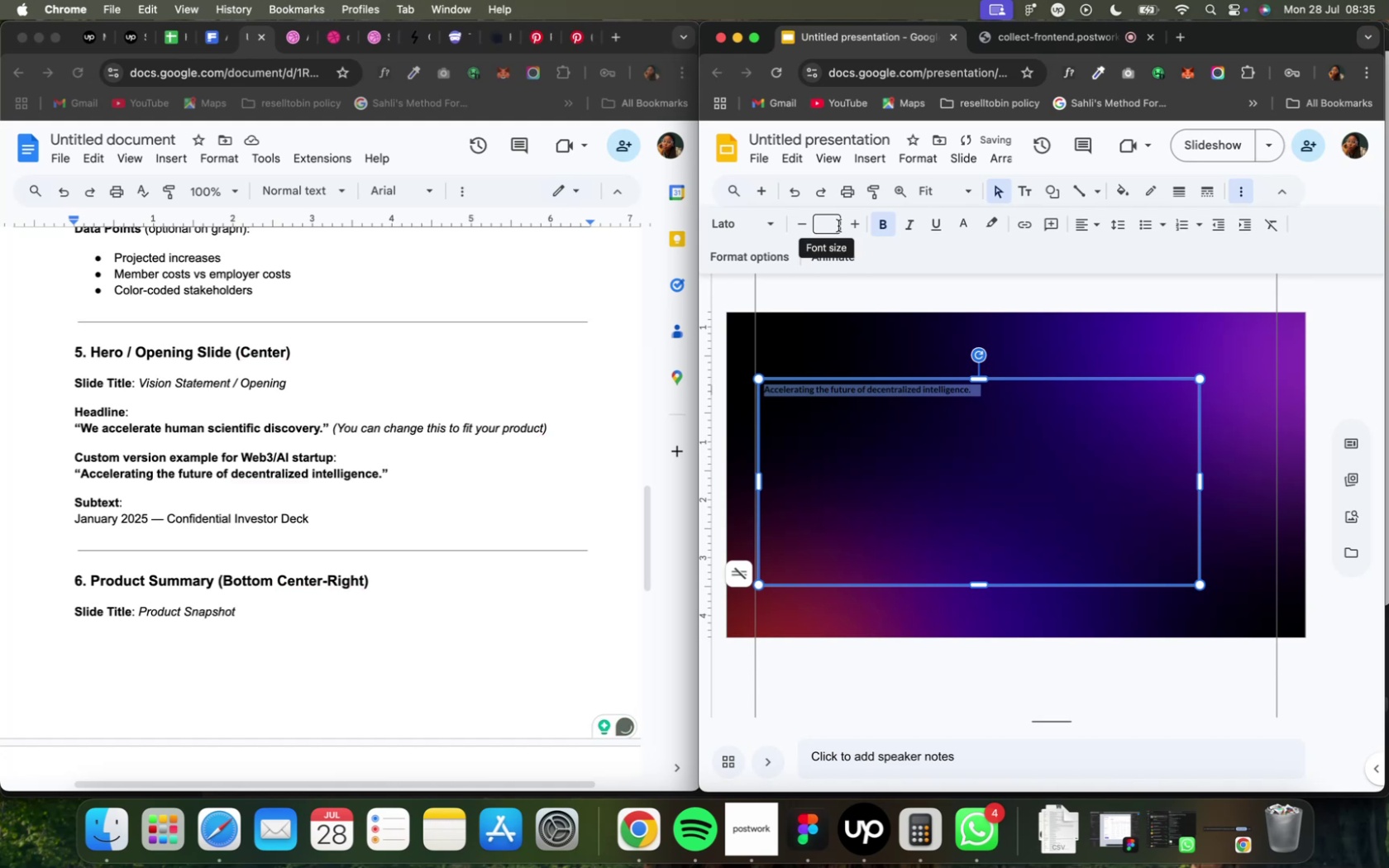 
left_click([828, 598])
 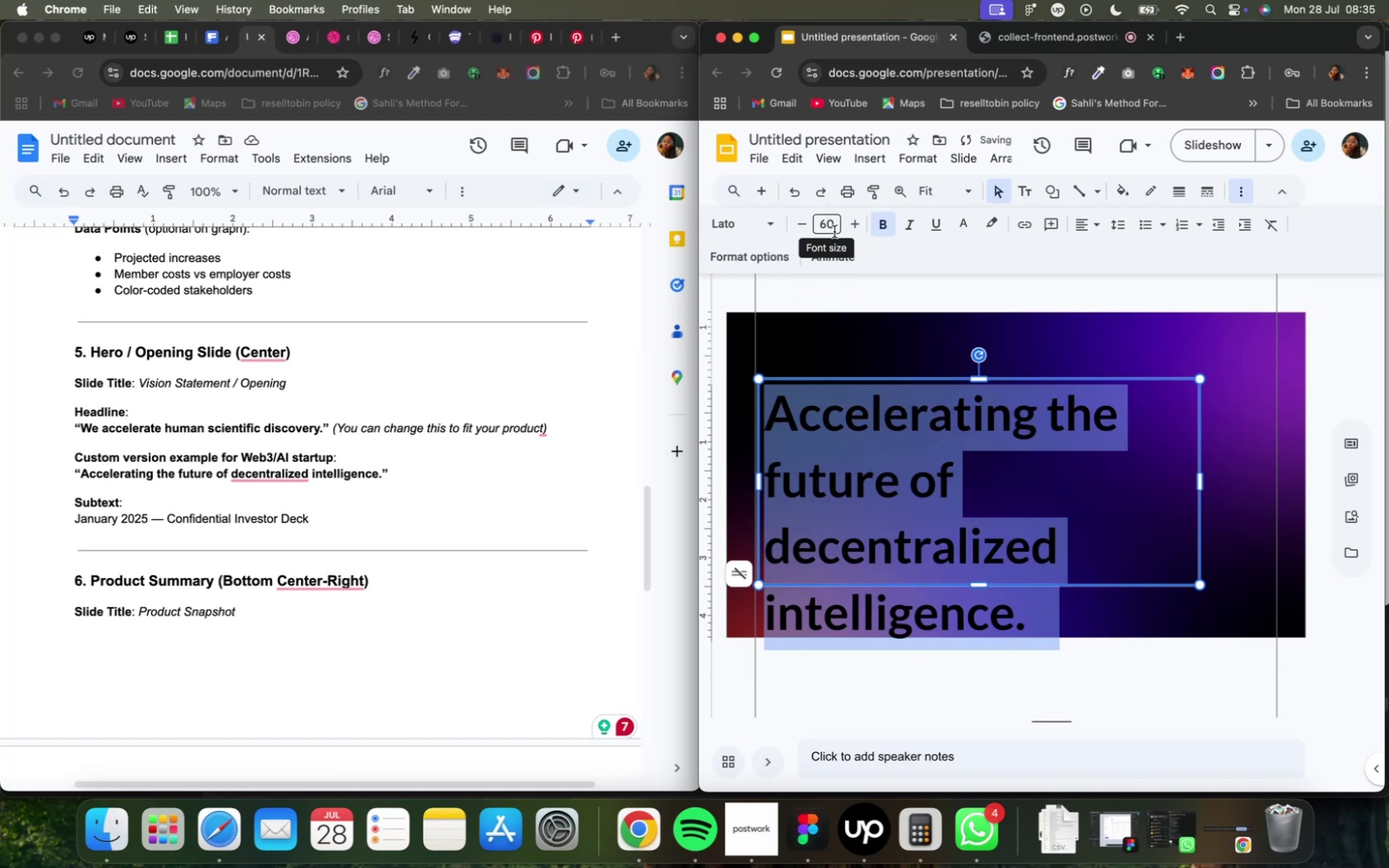 
left_click([832, 227])
 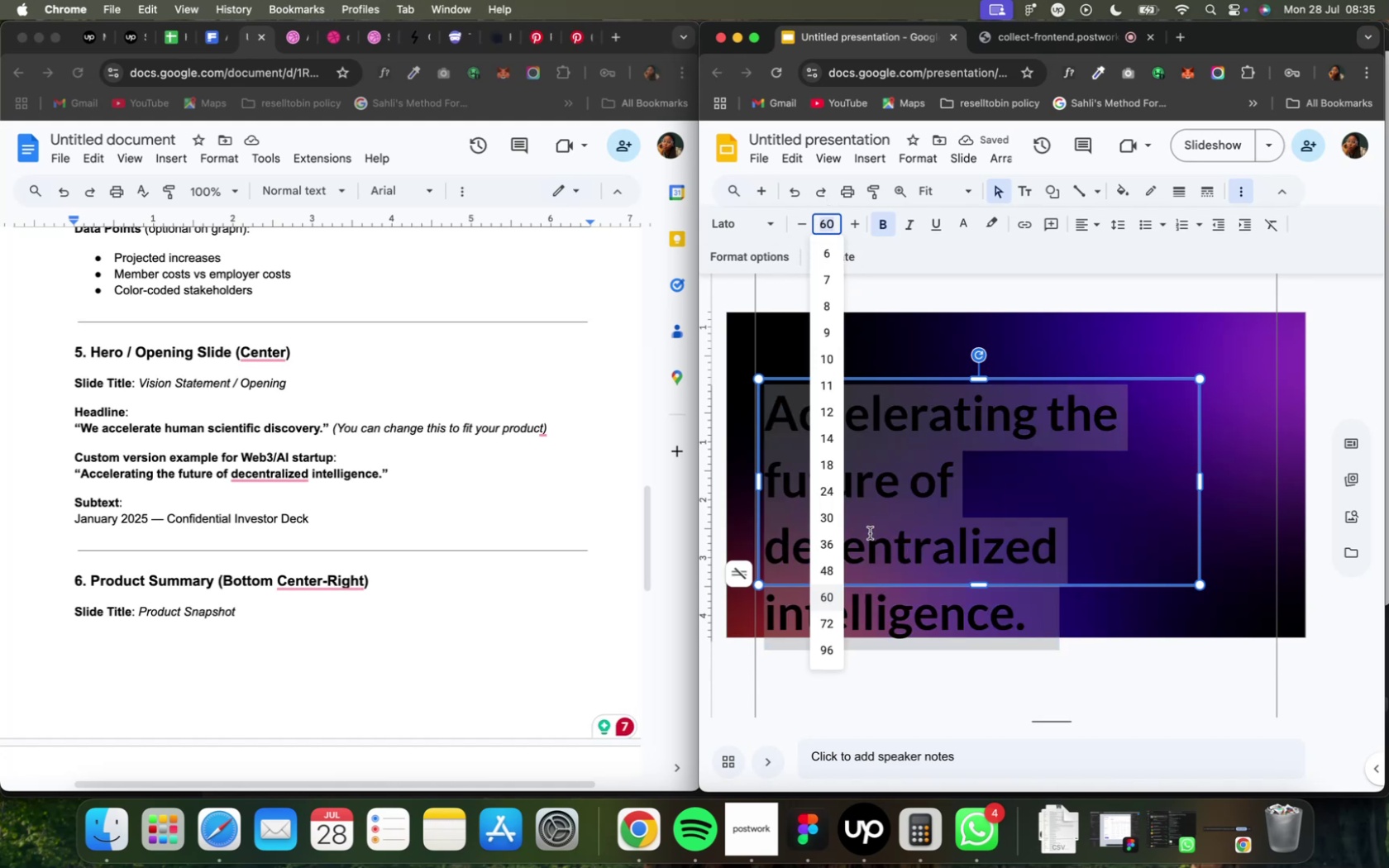 
mouse_move([834, 557])
 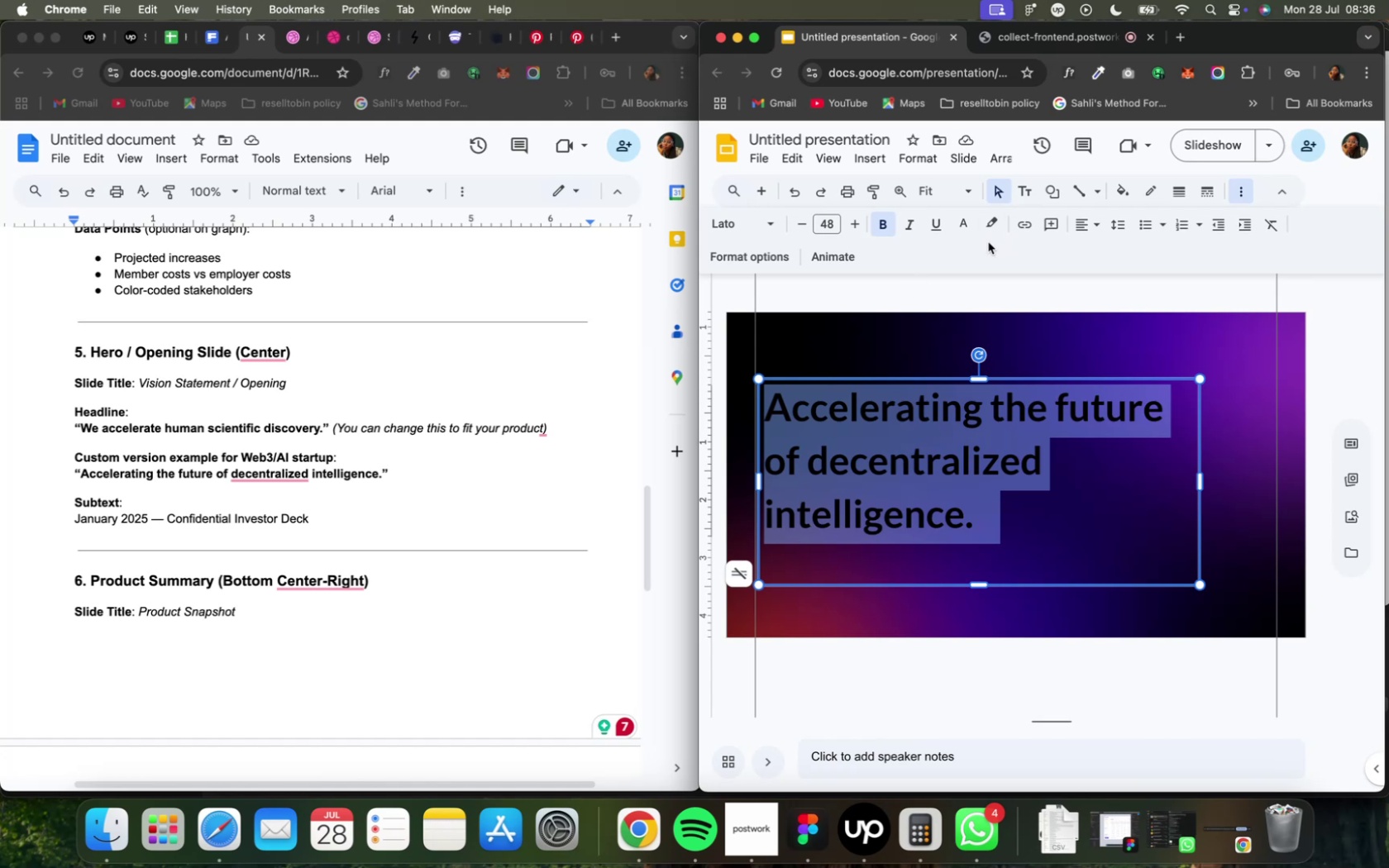 
wait(9.31)
 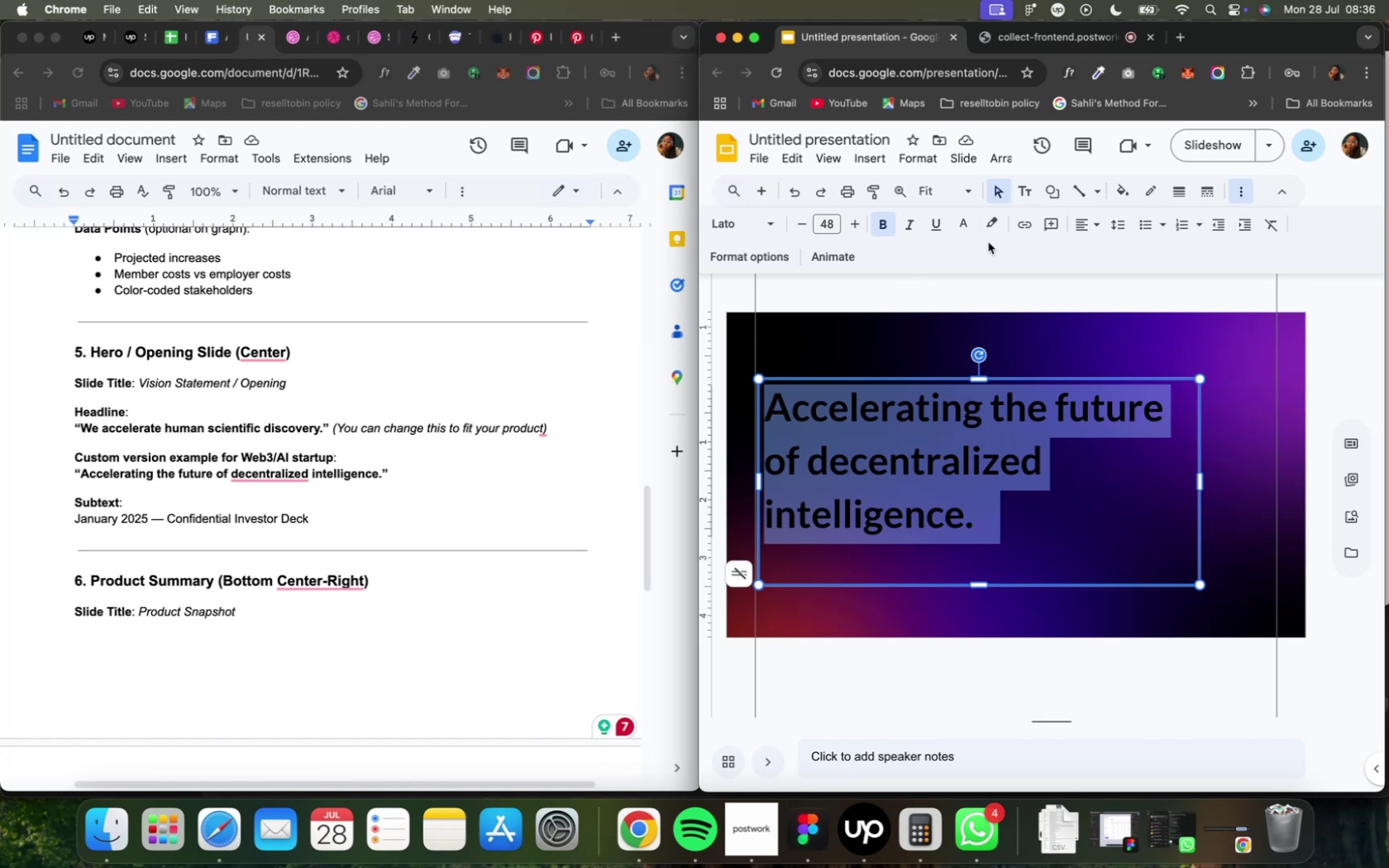 
mouse_move([932, 231])
 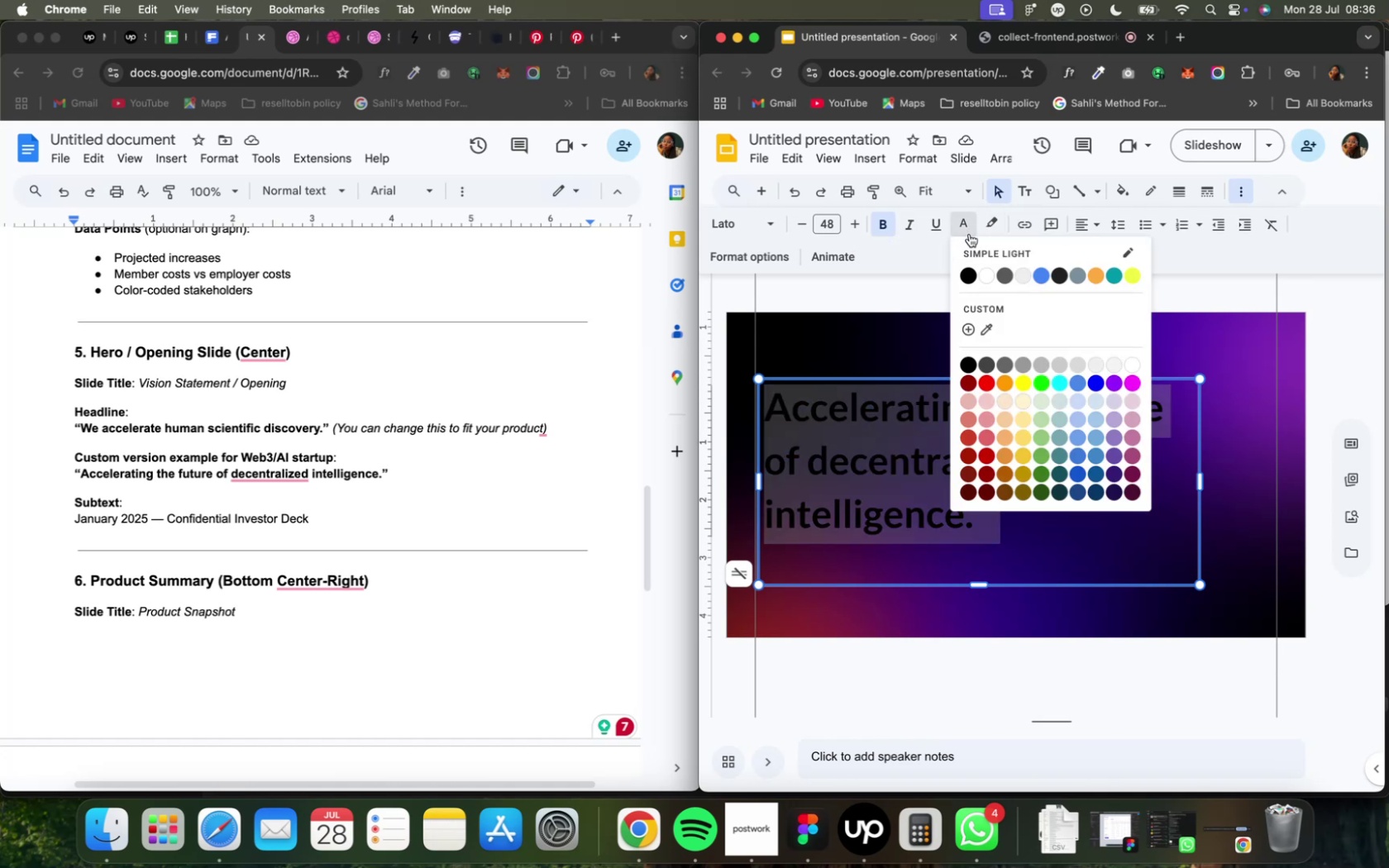 
left_click([988, 270])
 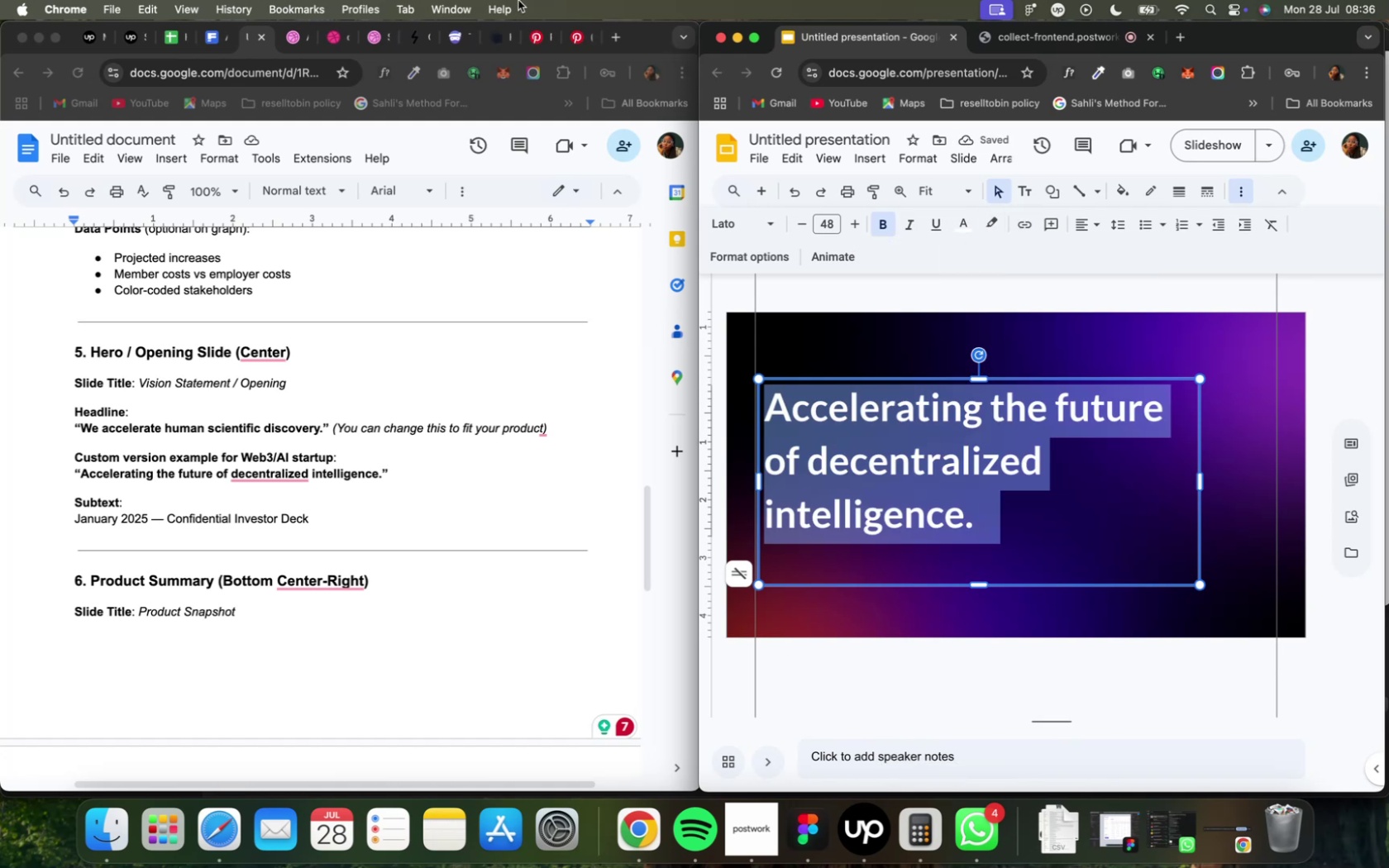 
mouse_move([360, 64])
 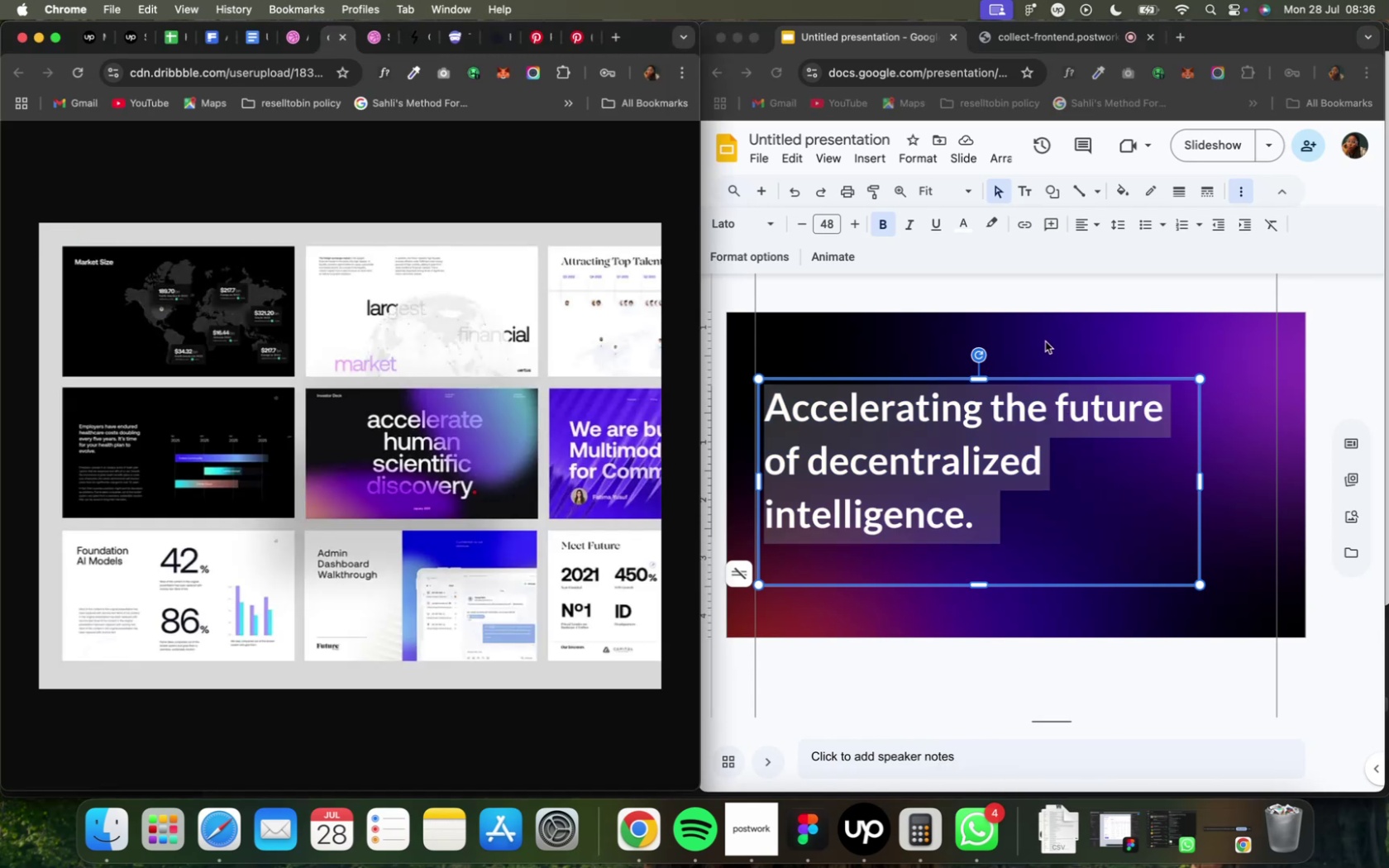 
left_click([1043, 341])
 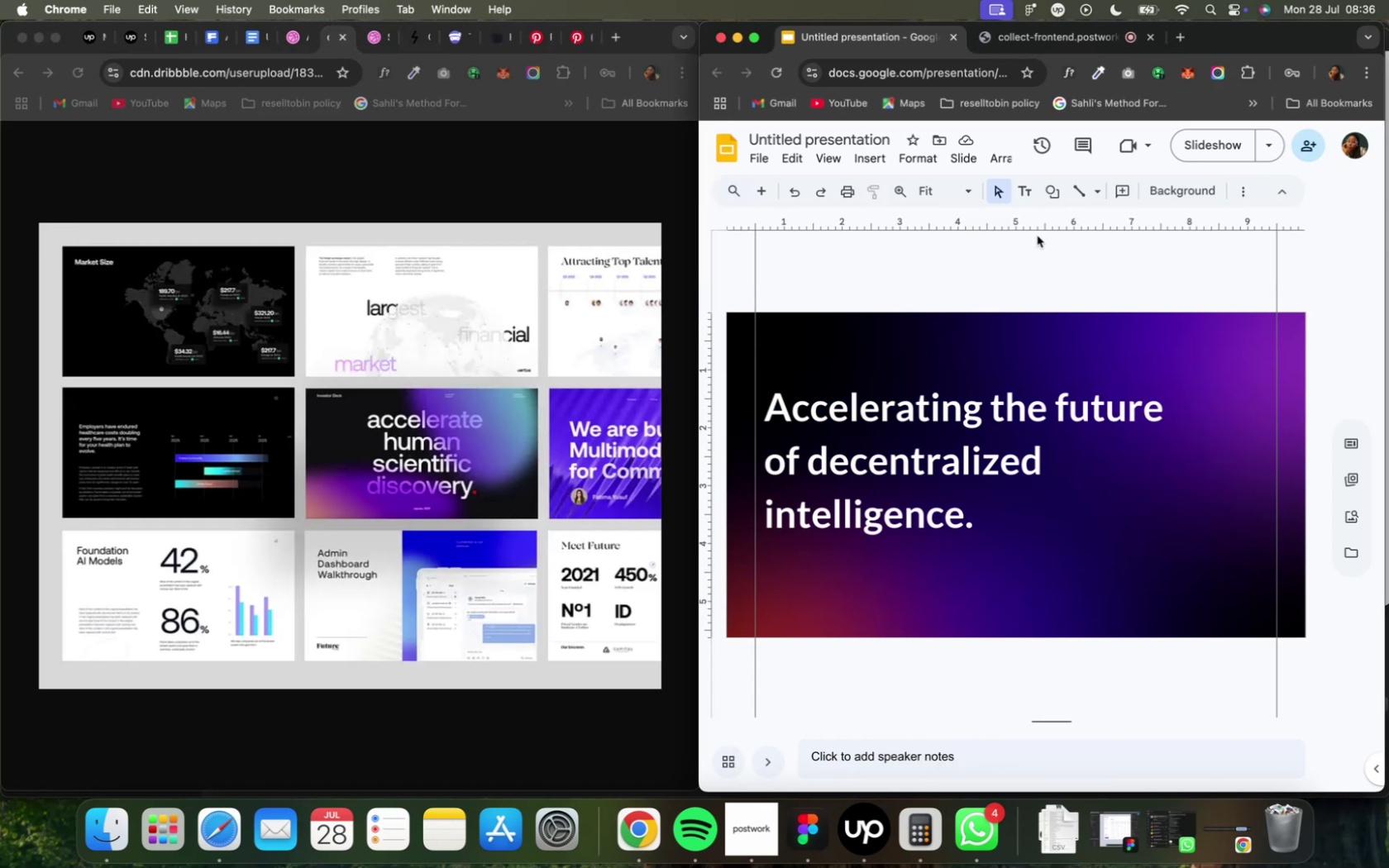 
mouse_move([1182, 230])
 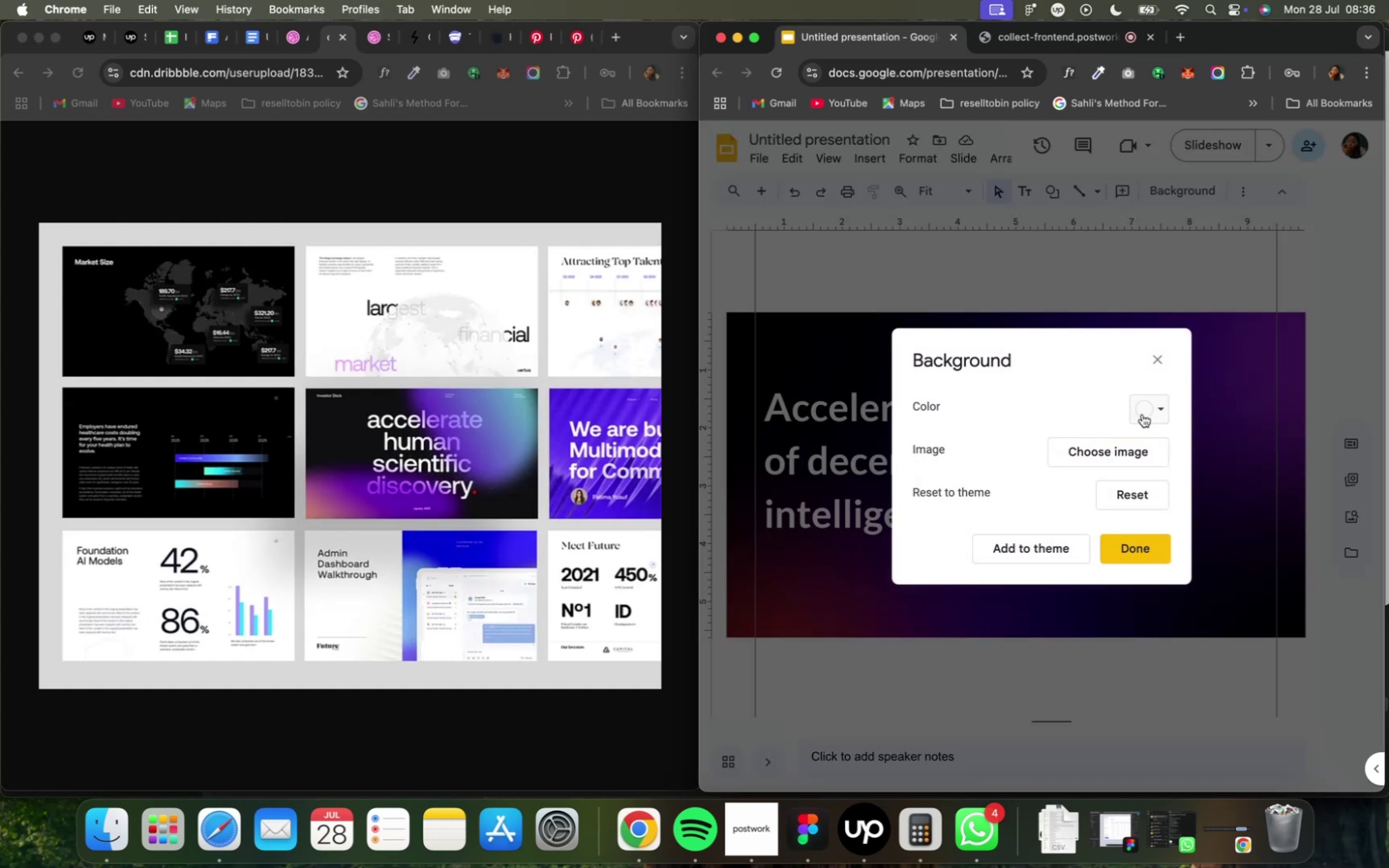 
left_click([1139, 406])
 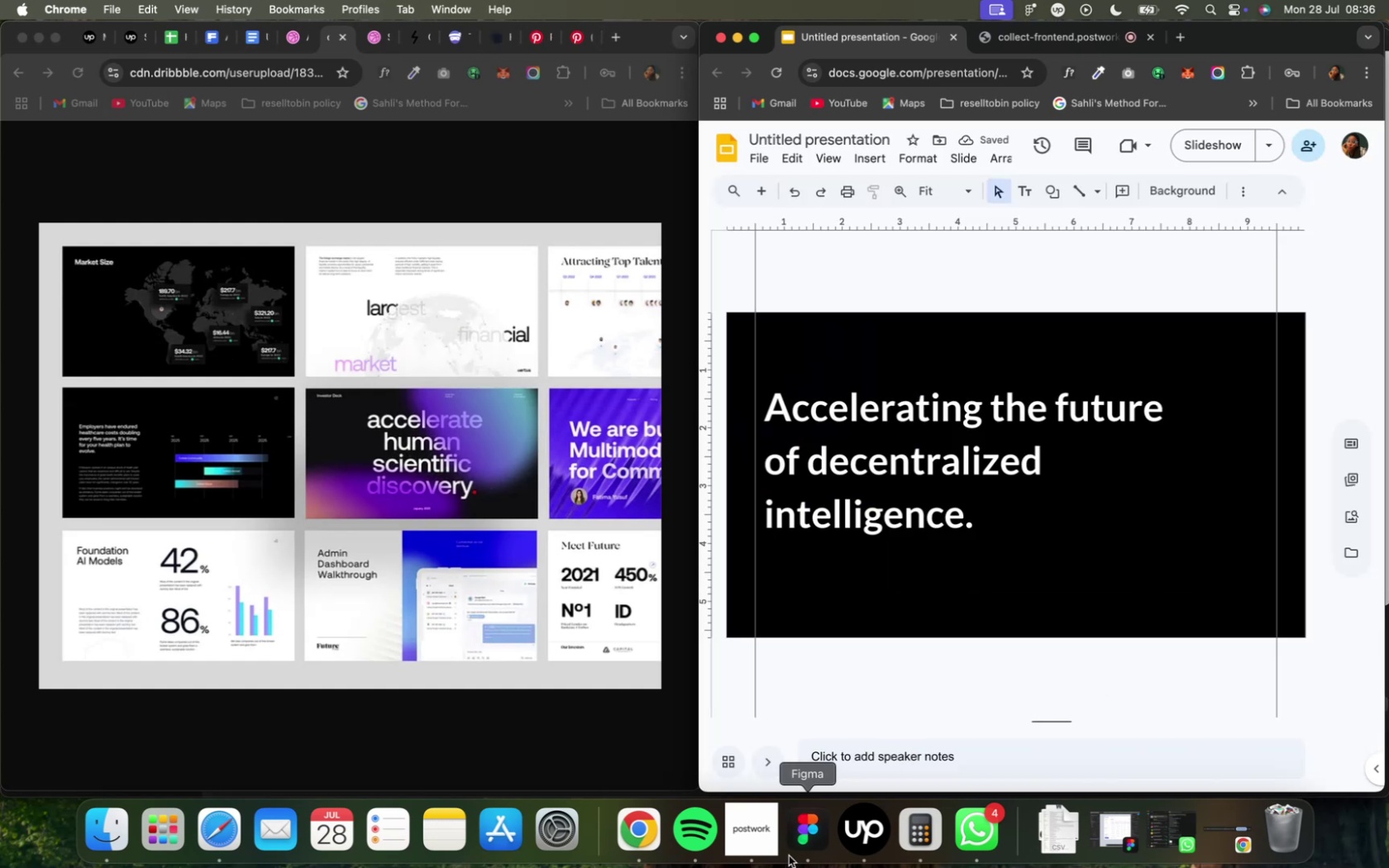 
wait(5.55)
 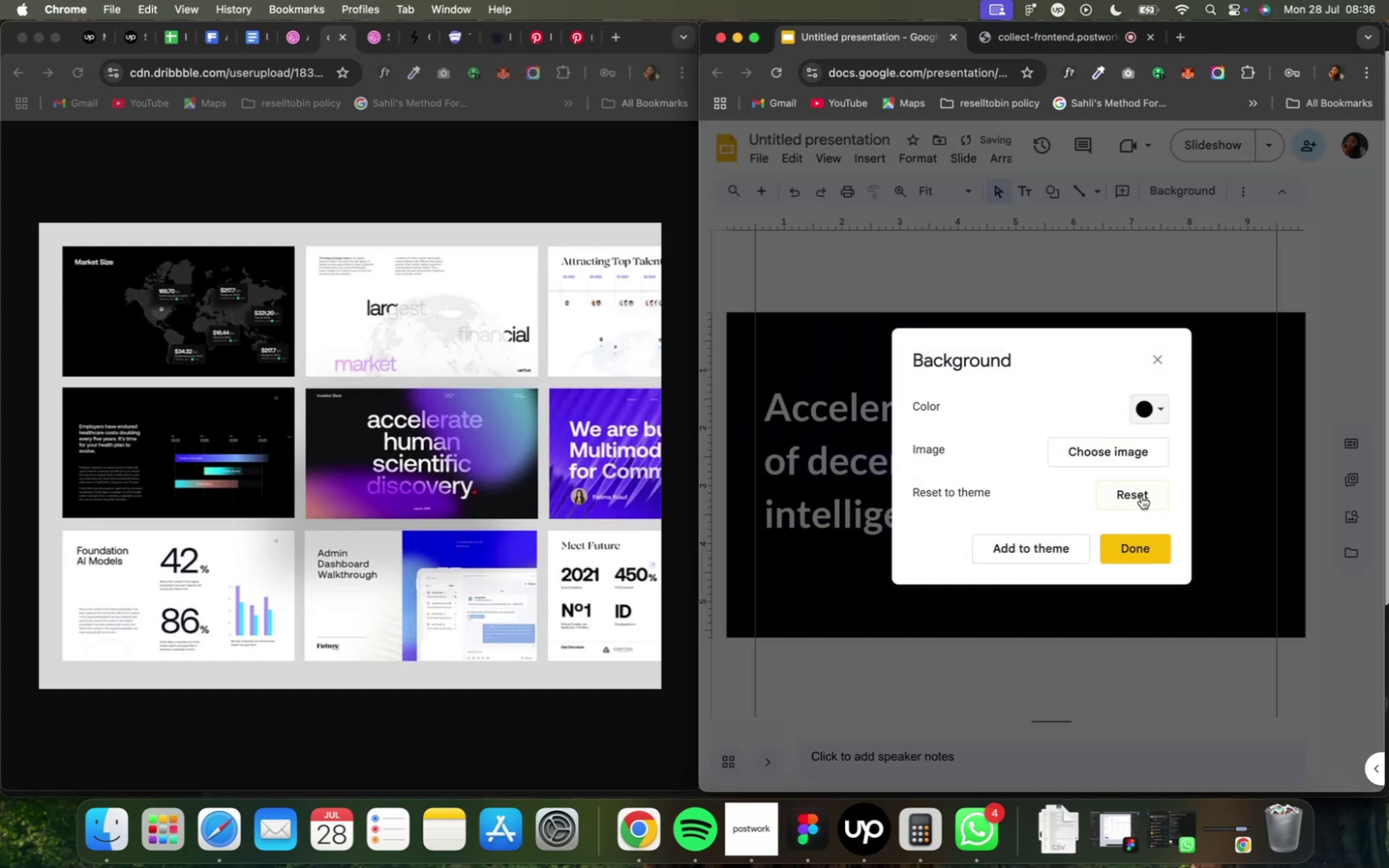 
mouse_move([801, 819])
 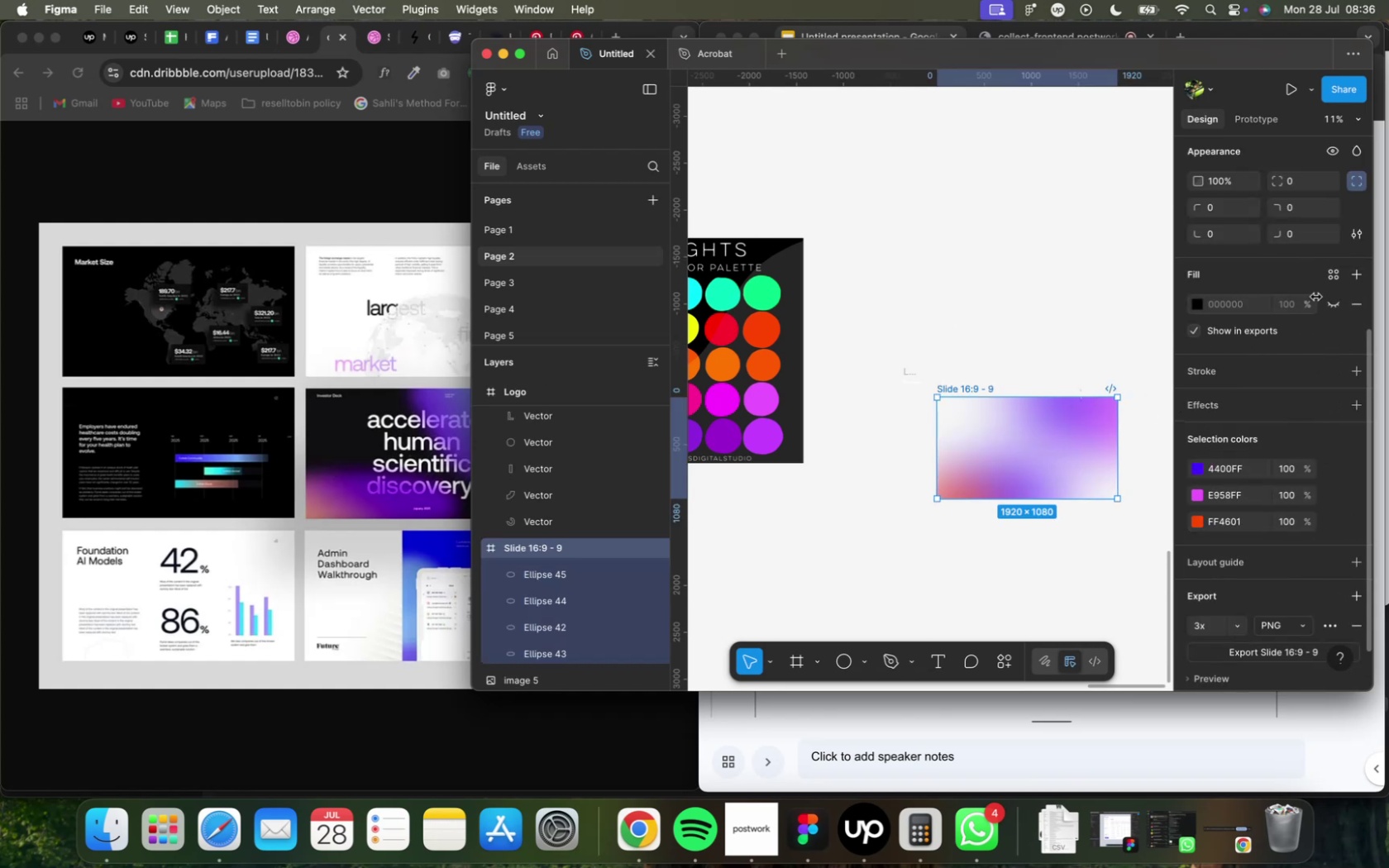 
wait(15.57)
 